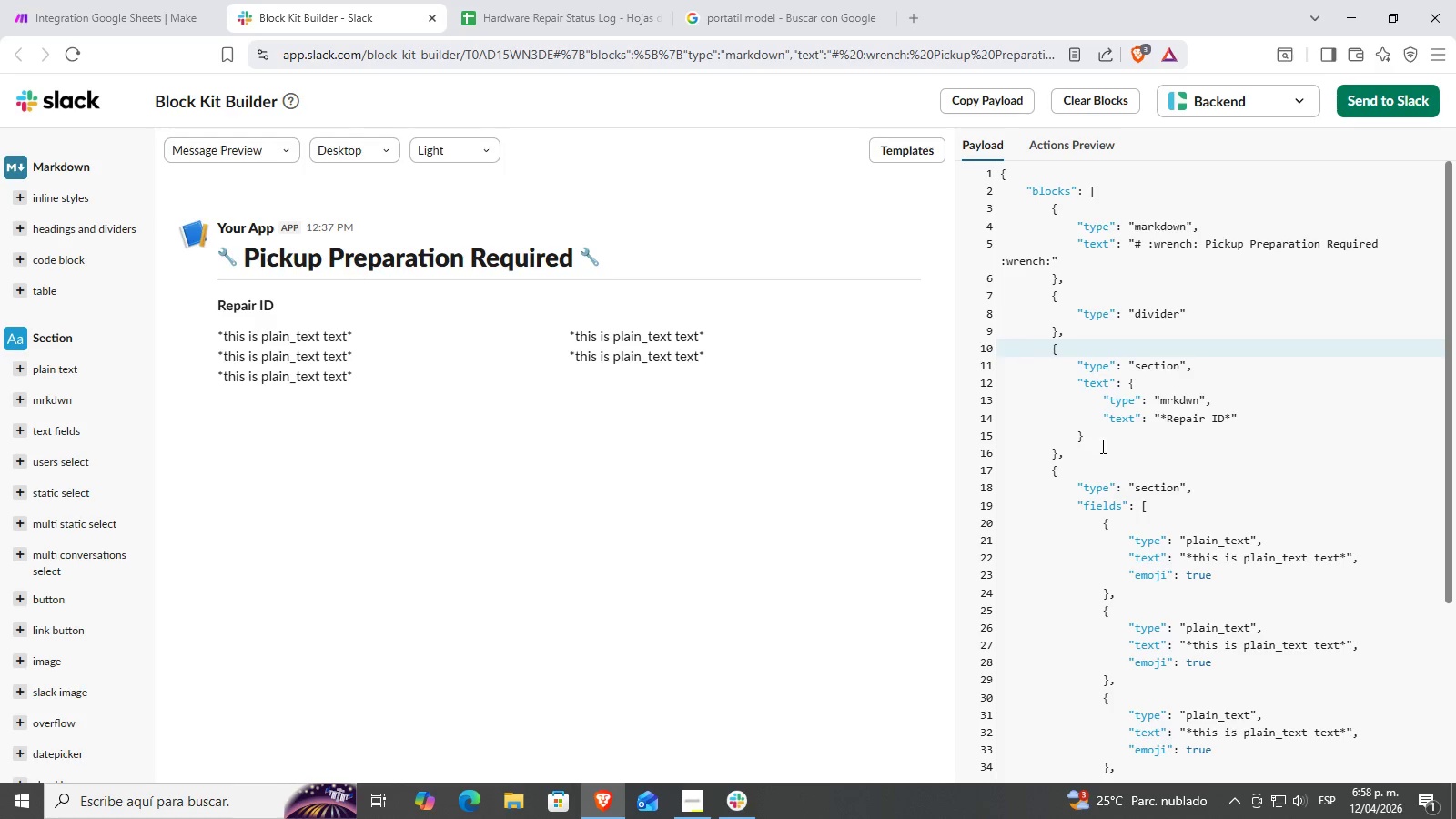 
left_click_drag(start_coordinate=[1095, 458], to_coordinate=[1018, 355])
 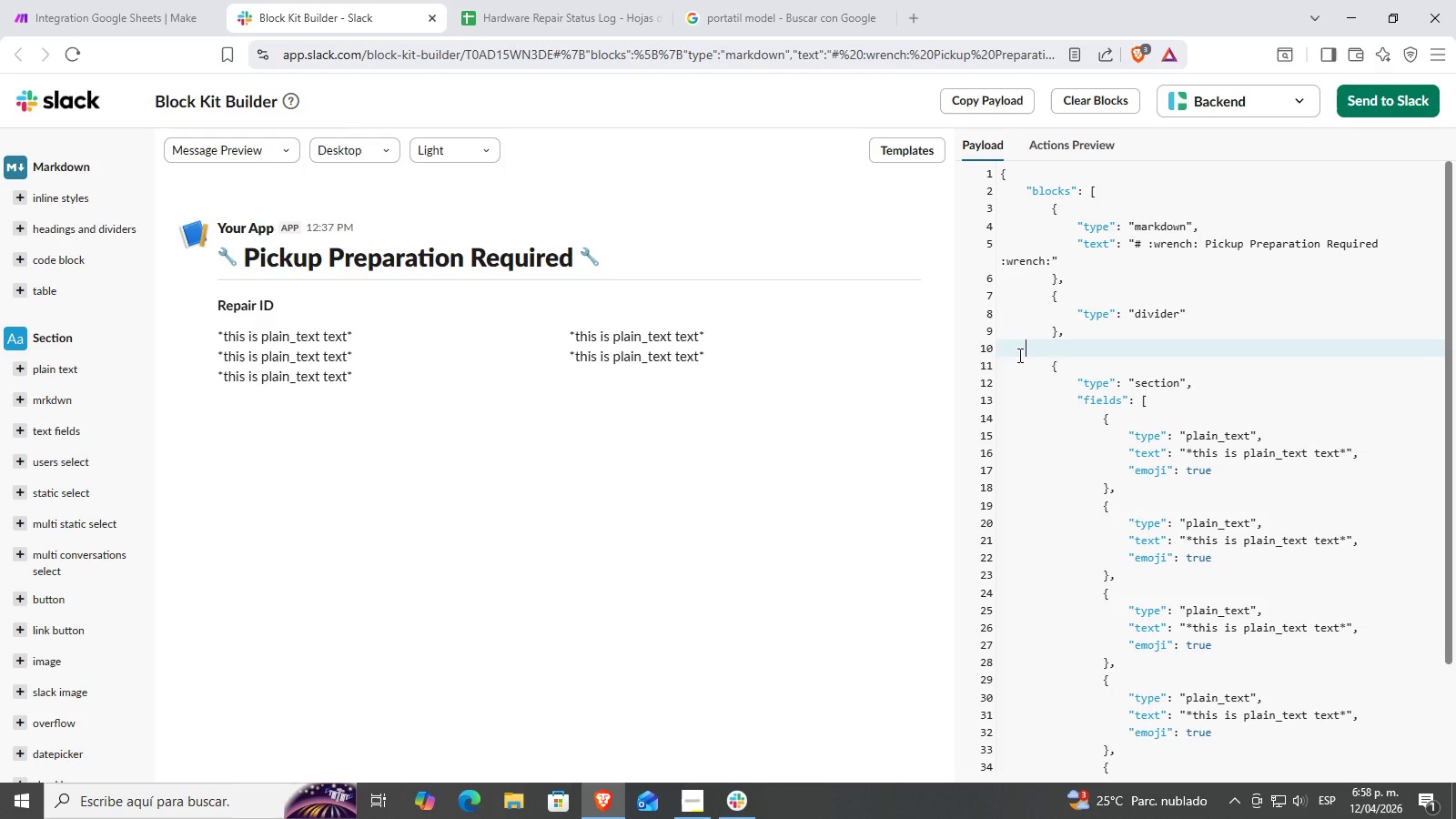 
key(Backspace)
 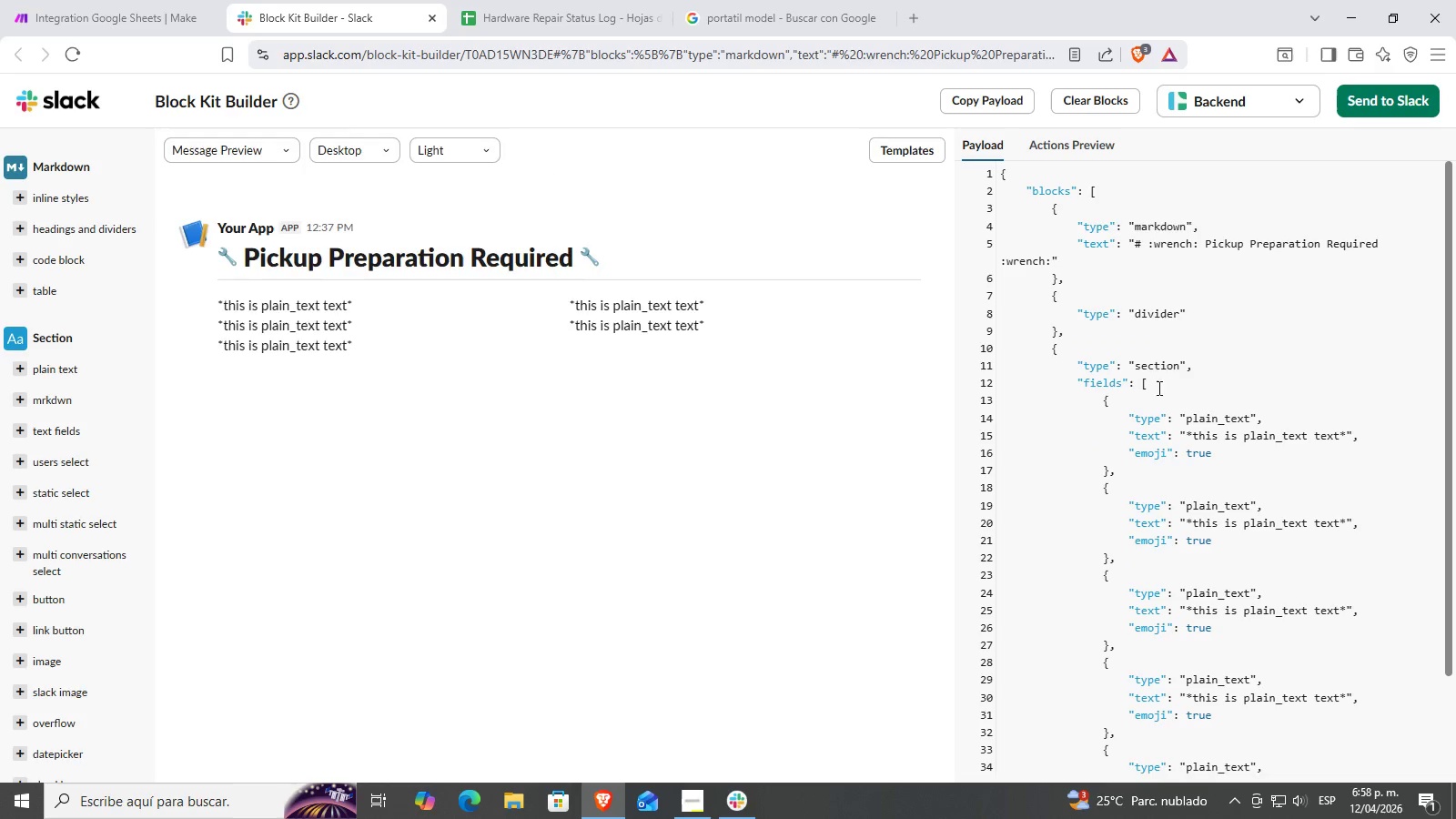 
left_click([1163, 374])
 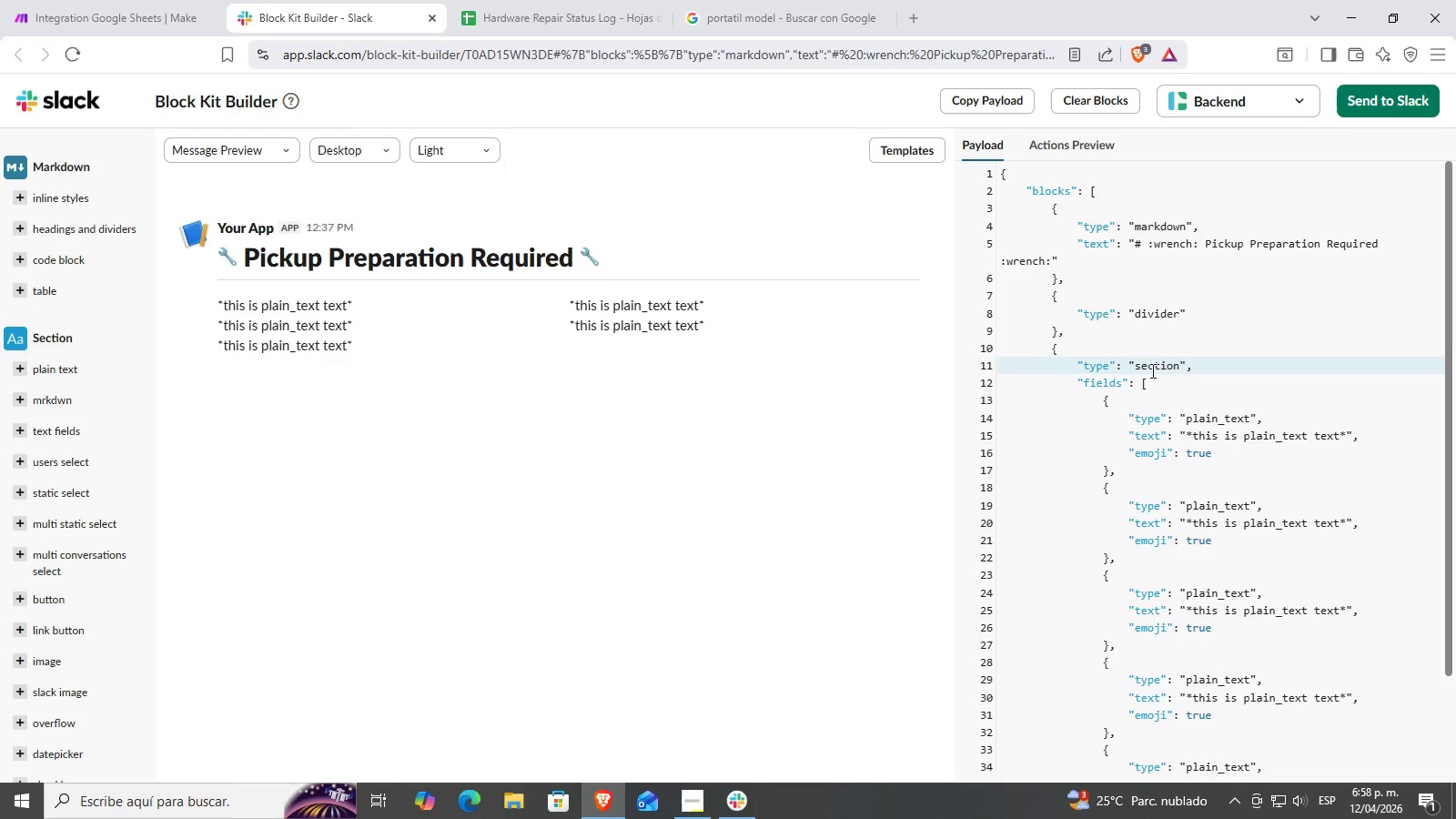 
left_click([1151, 370])
 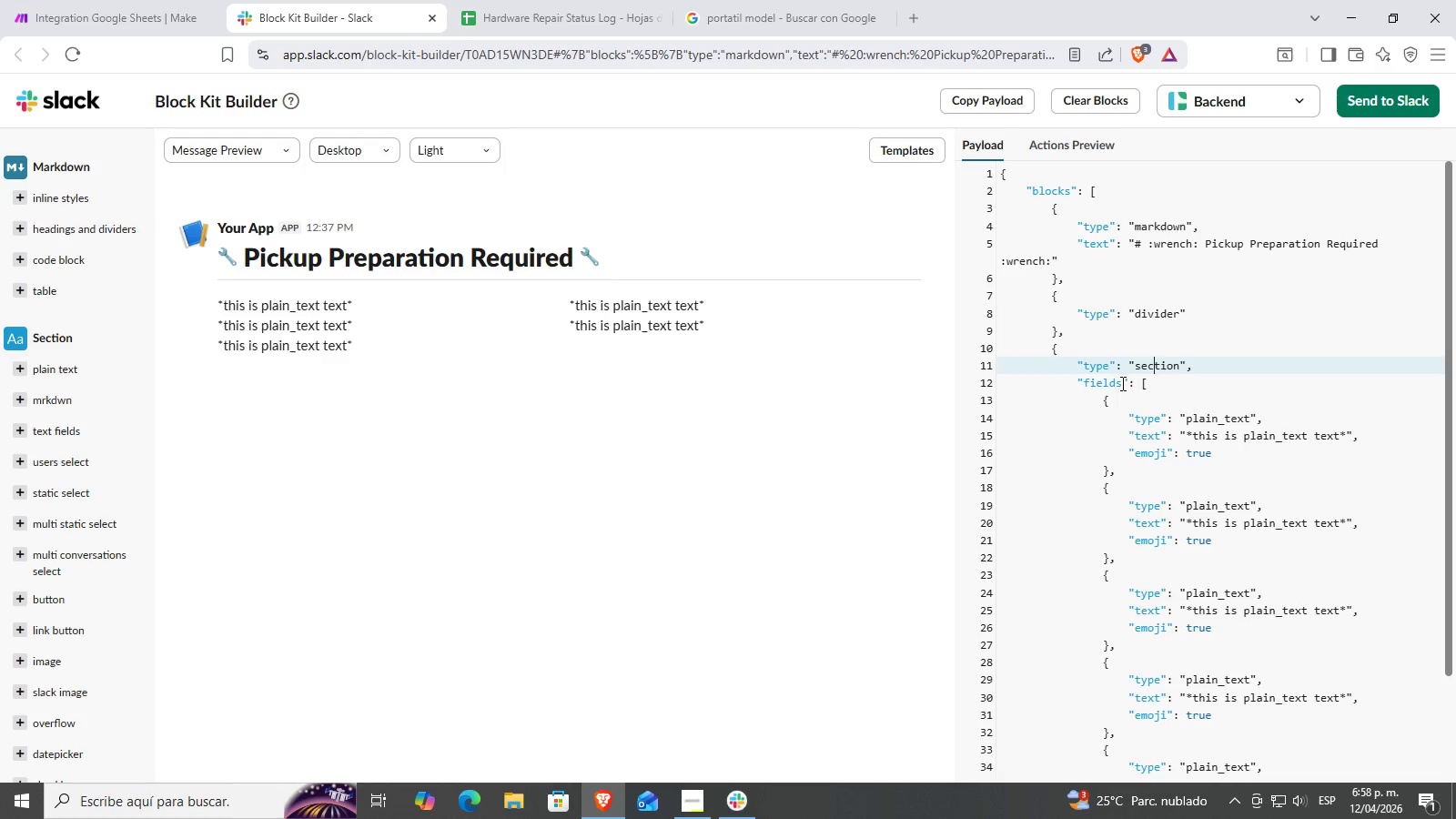 
scroll: coordinate [1237, 399], scroll_direction: down, amount: 2.0
 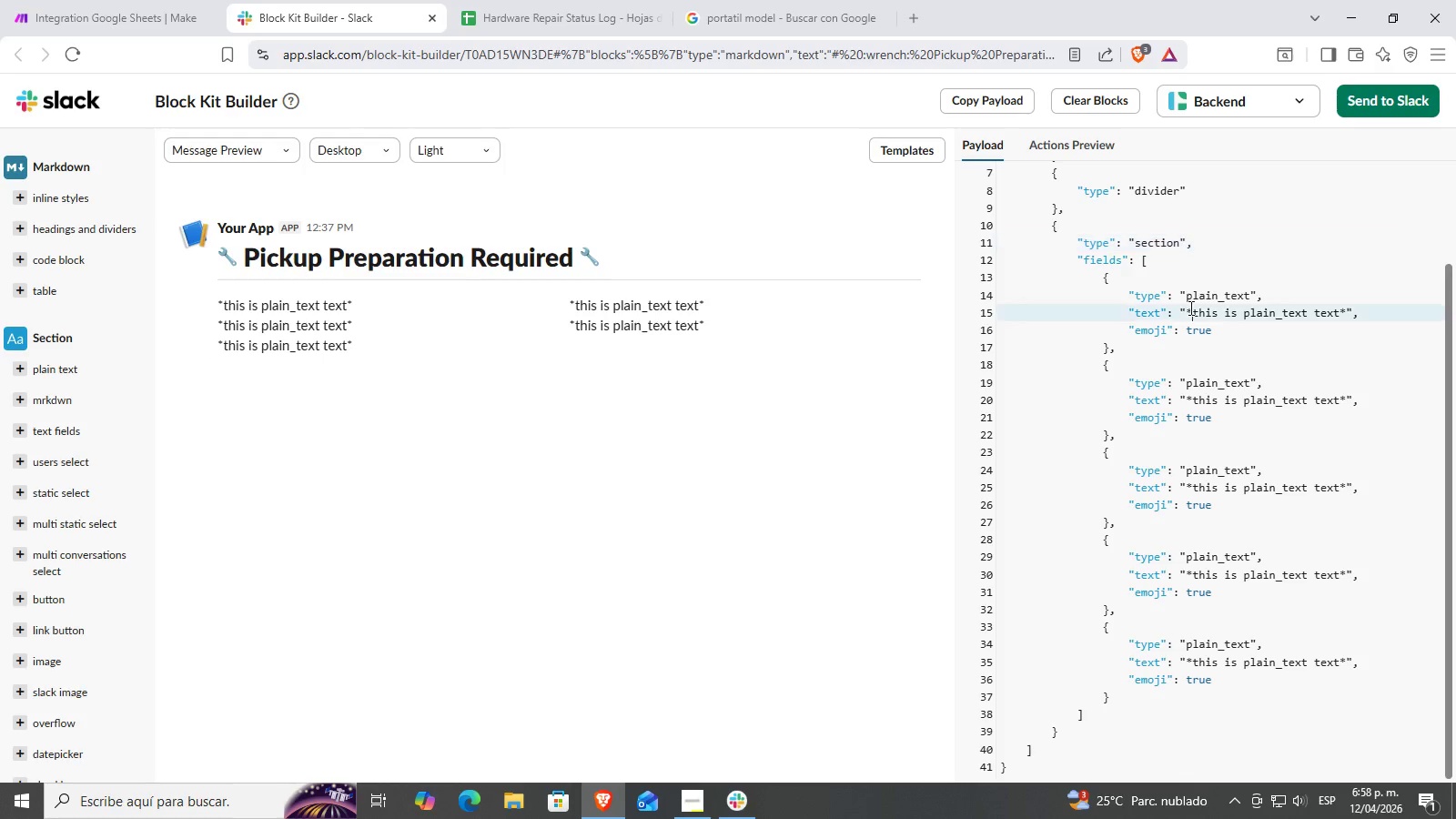 
double_click([1252, 314])
 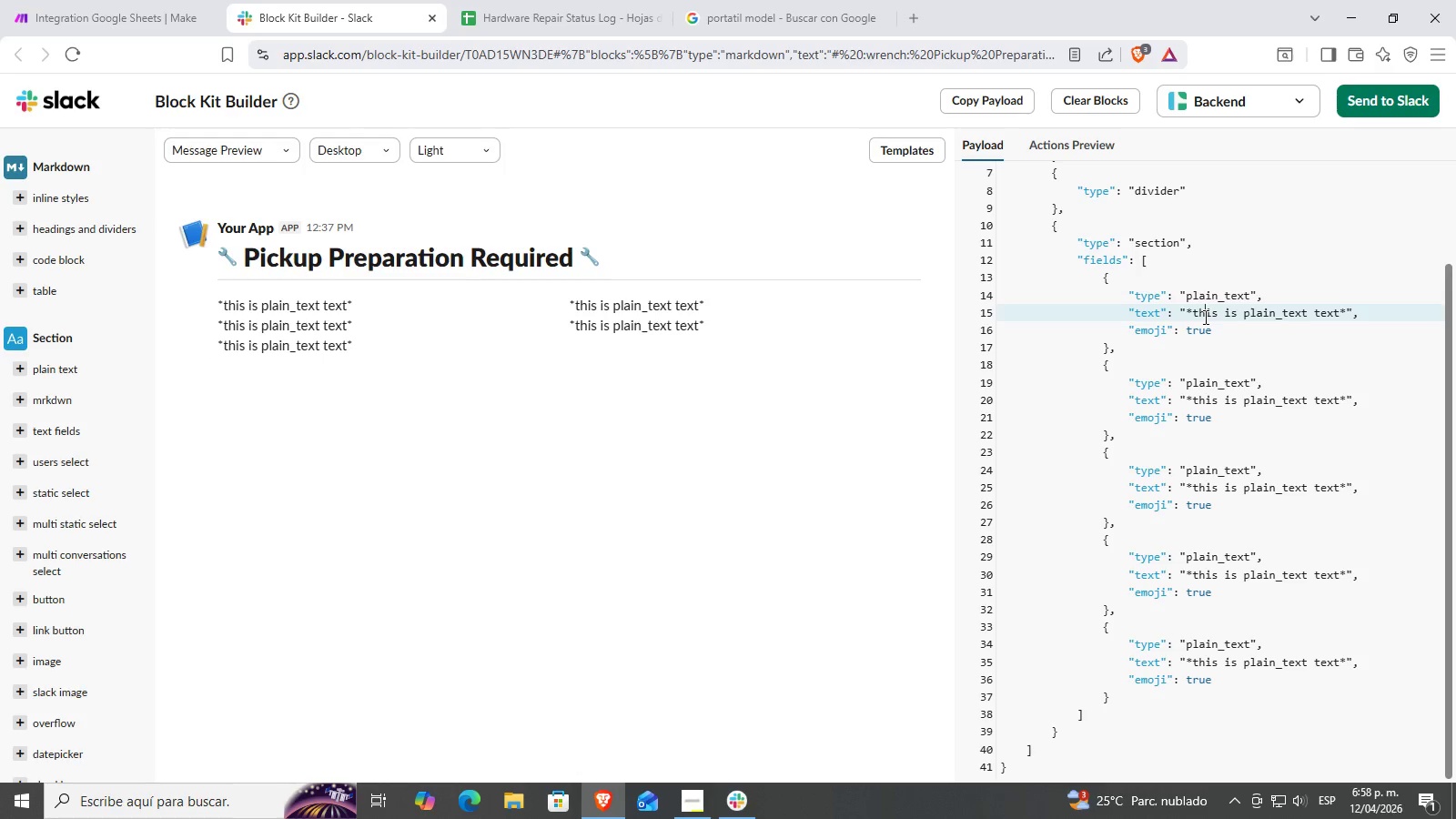 
double_click([1352, 317])
 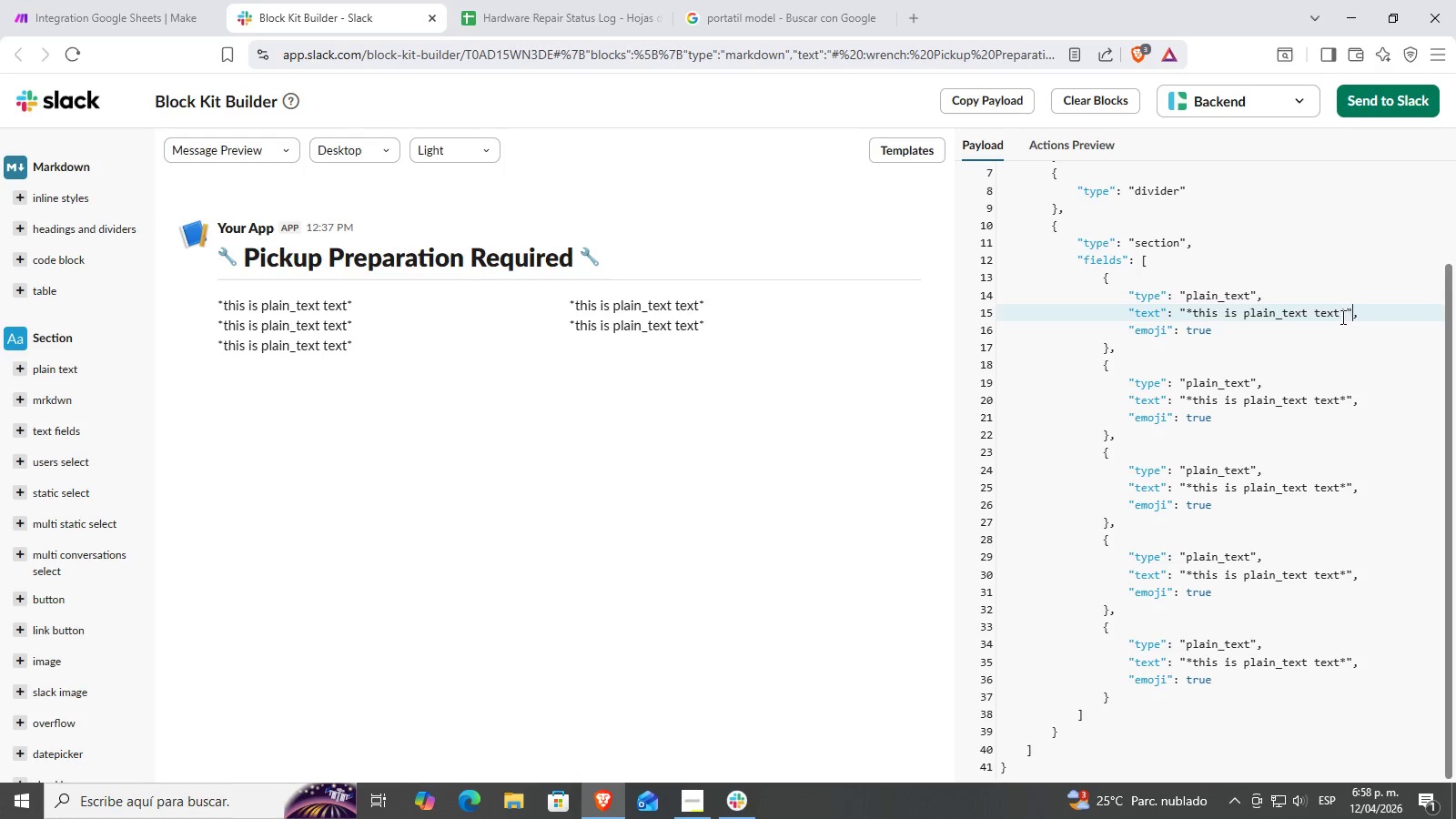 
triple_click([1340, 317])
 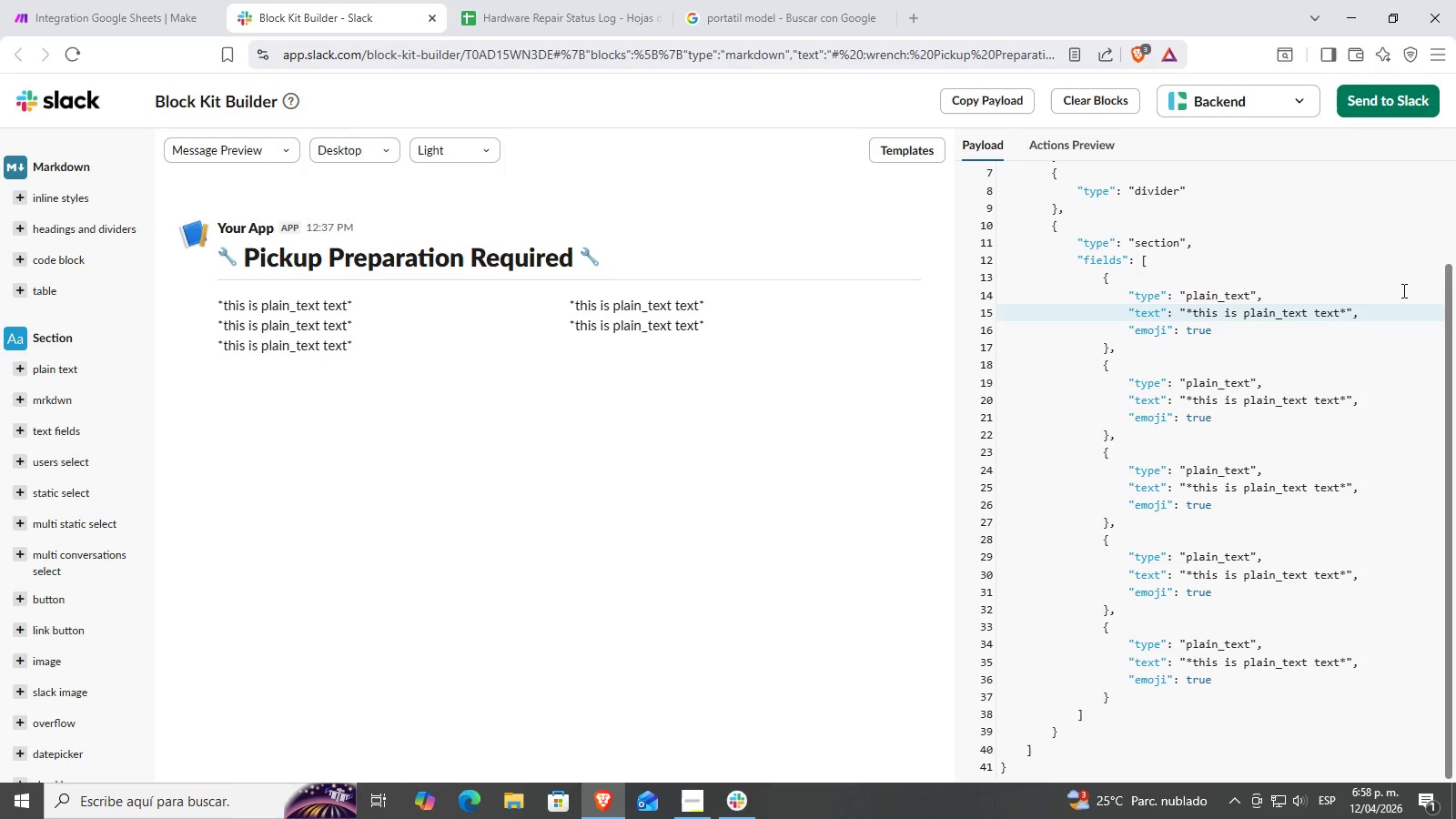 
key(Backspace)
 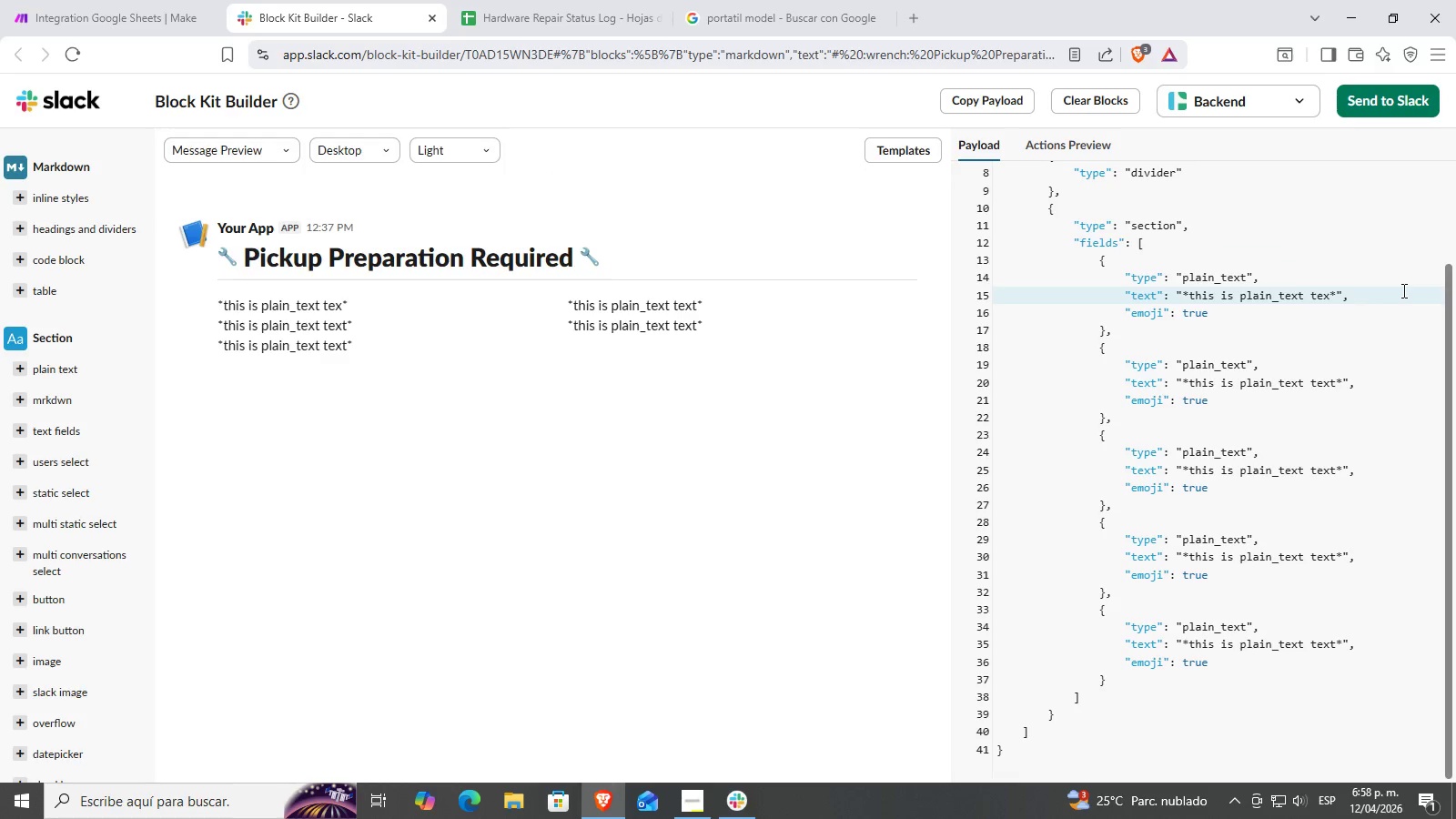 
key(Backspace)
 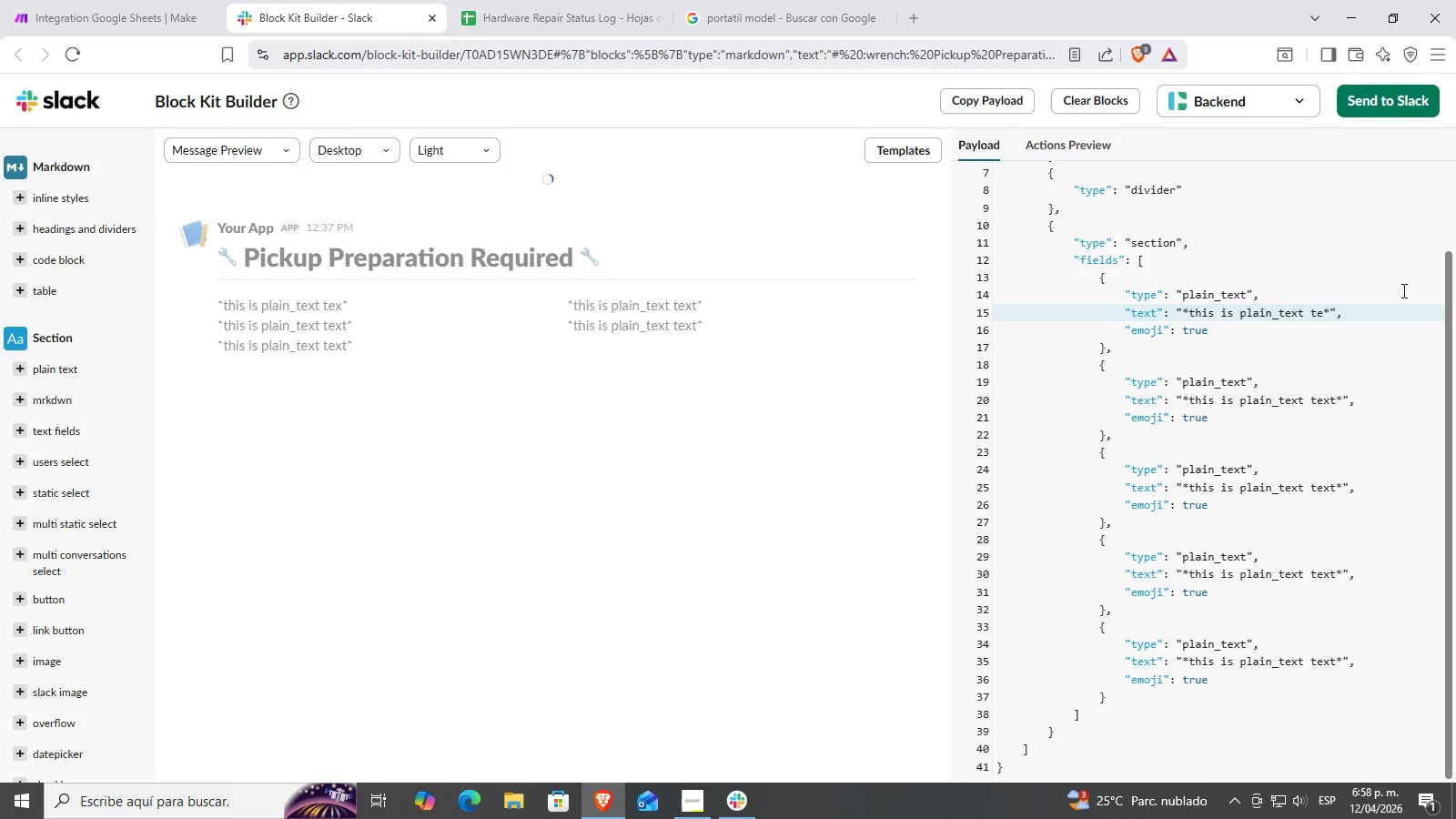 
key(Backspace)
 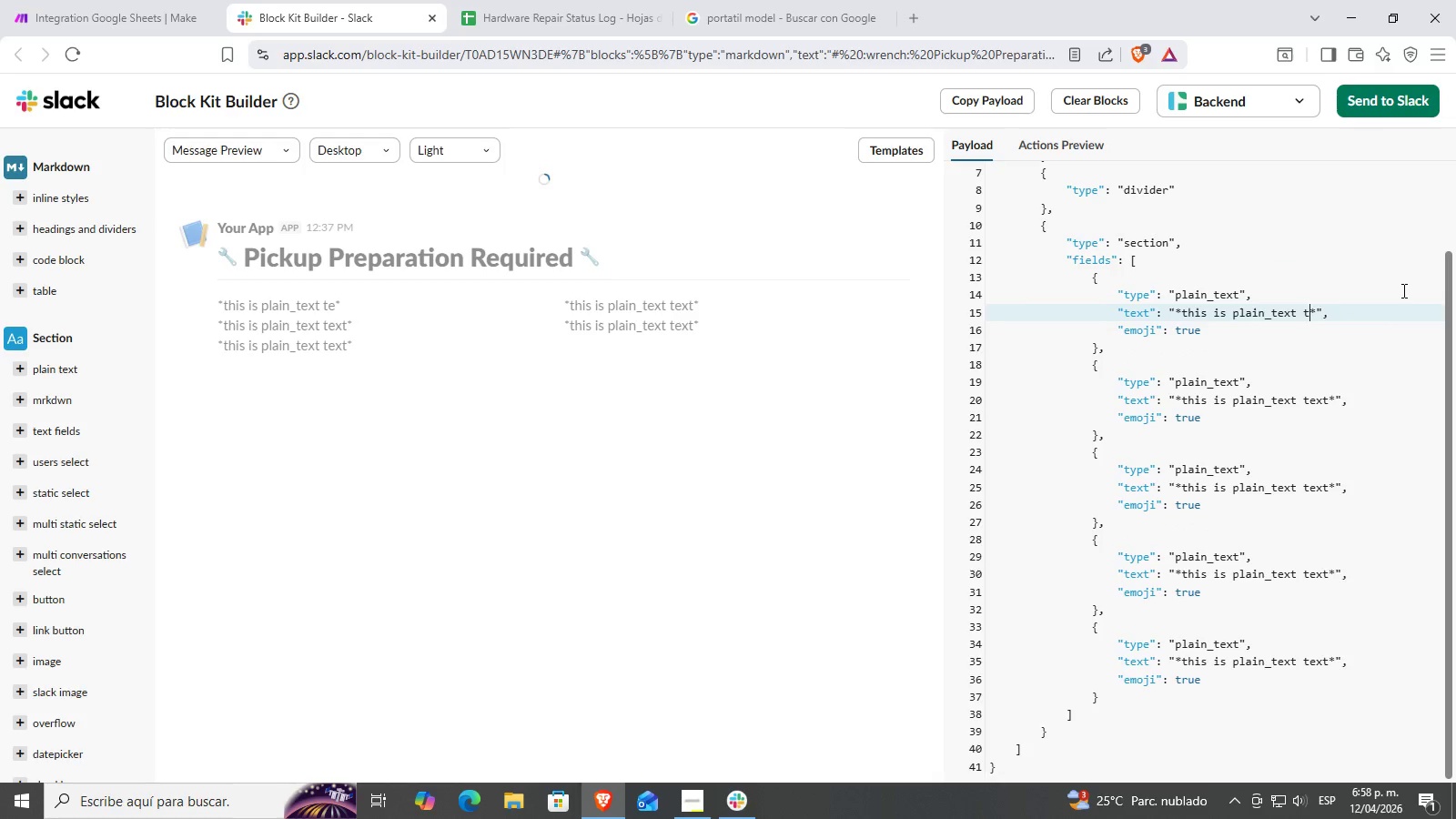 
key(Backspace)
 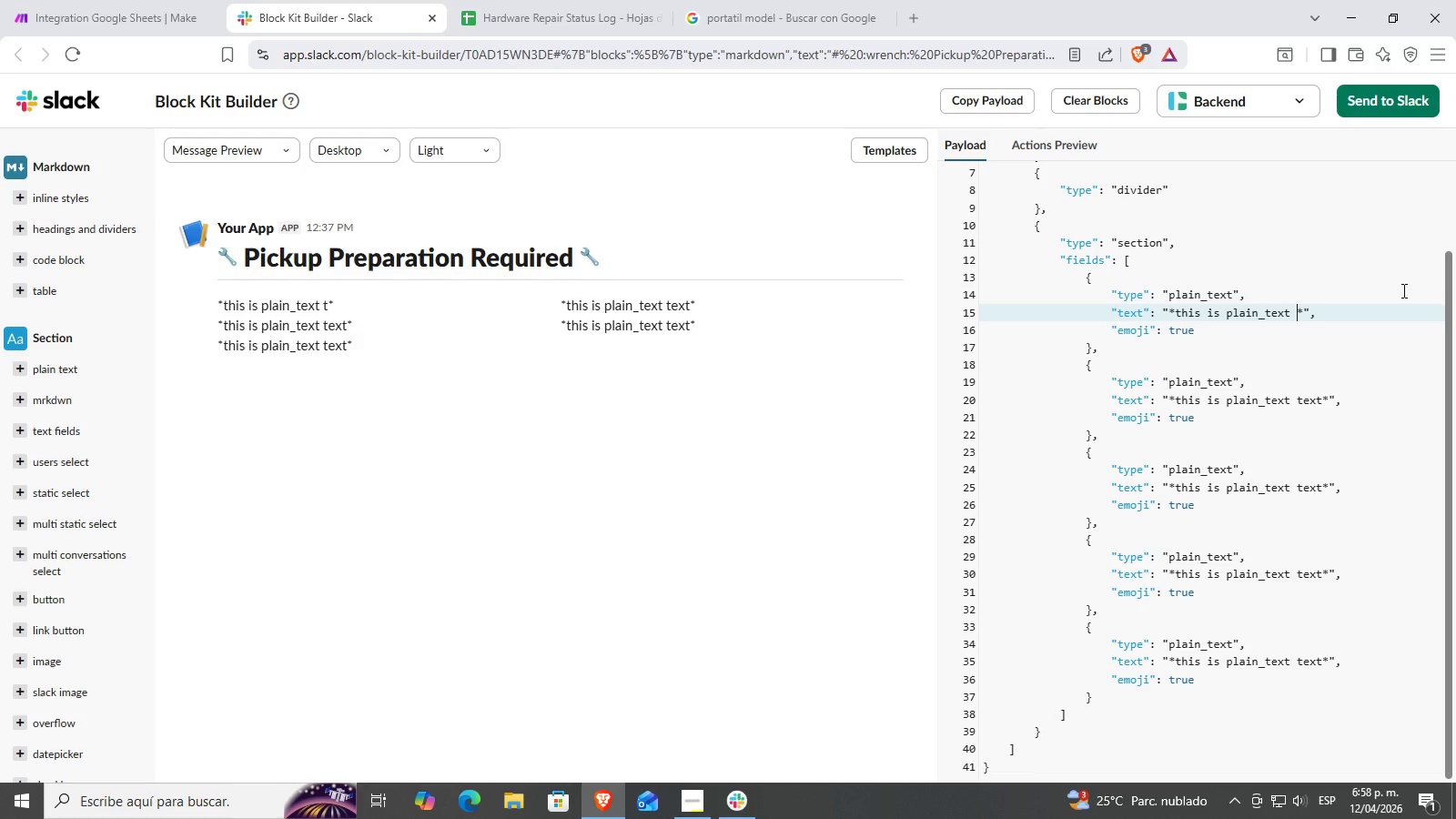 
key(Backspace)
 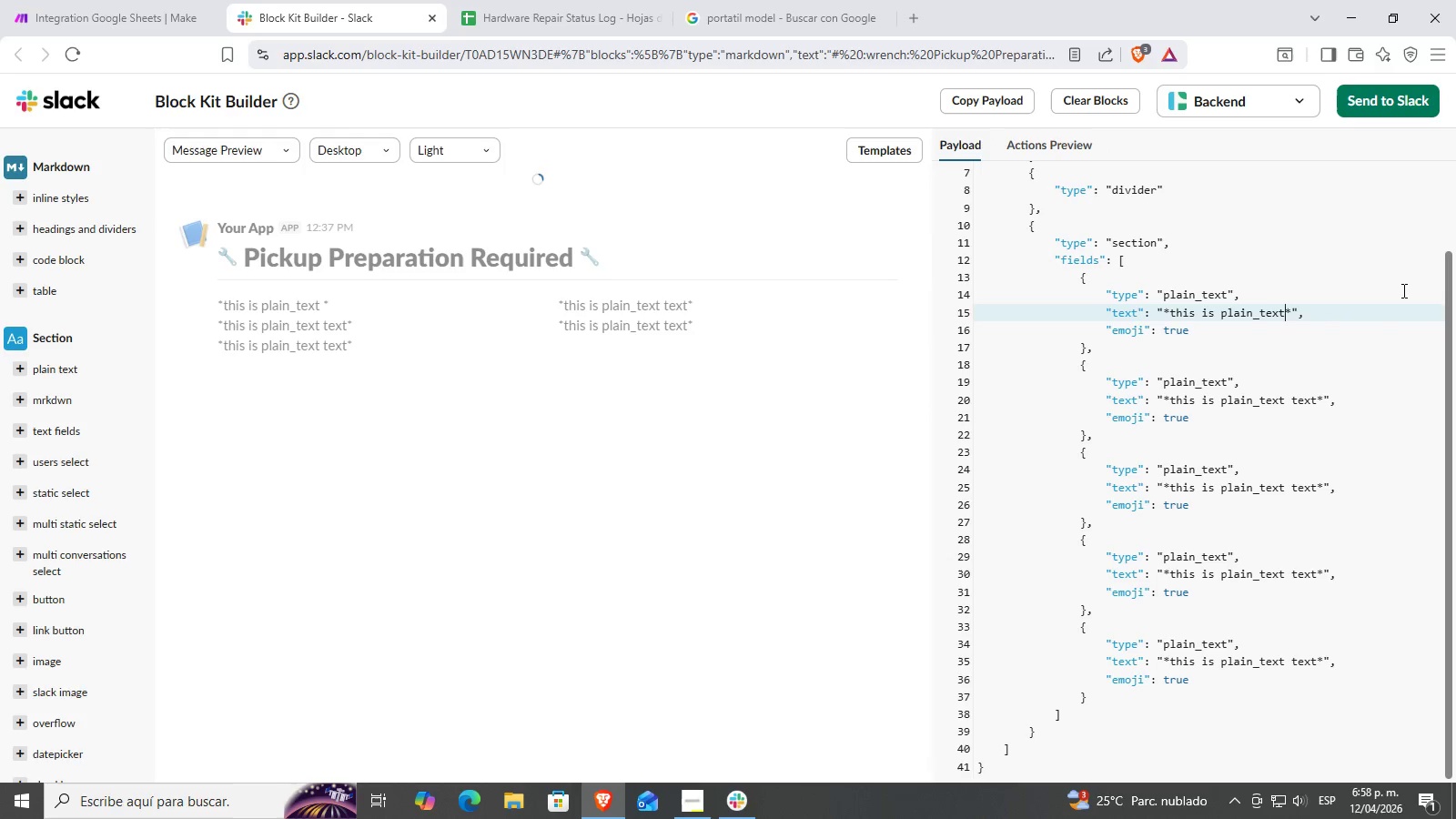 
key(Backspace)
 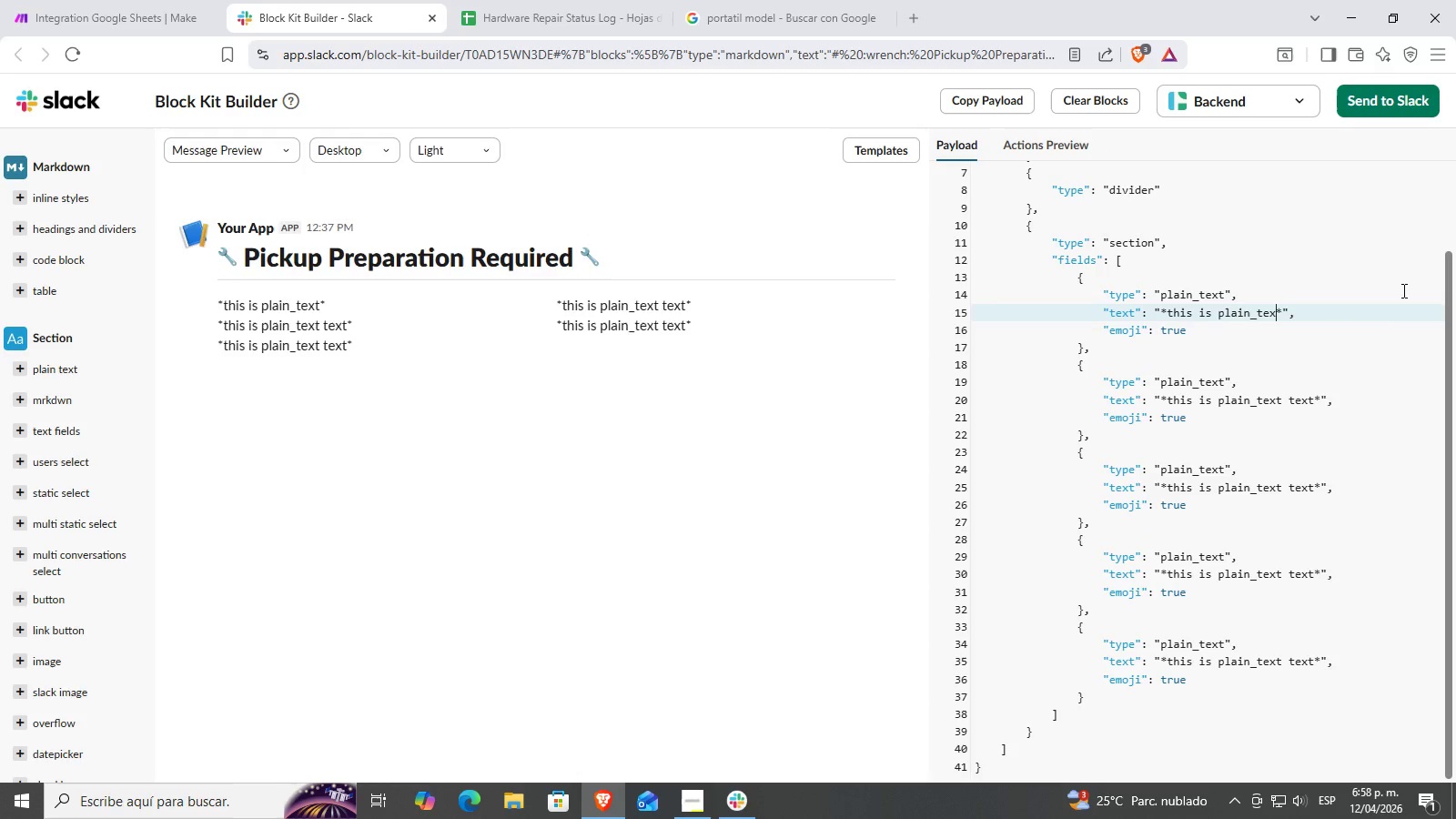 
key(Backspace)
 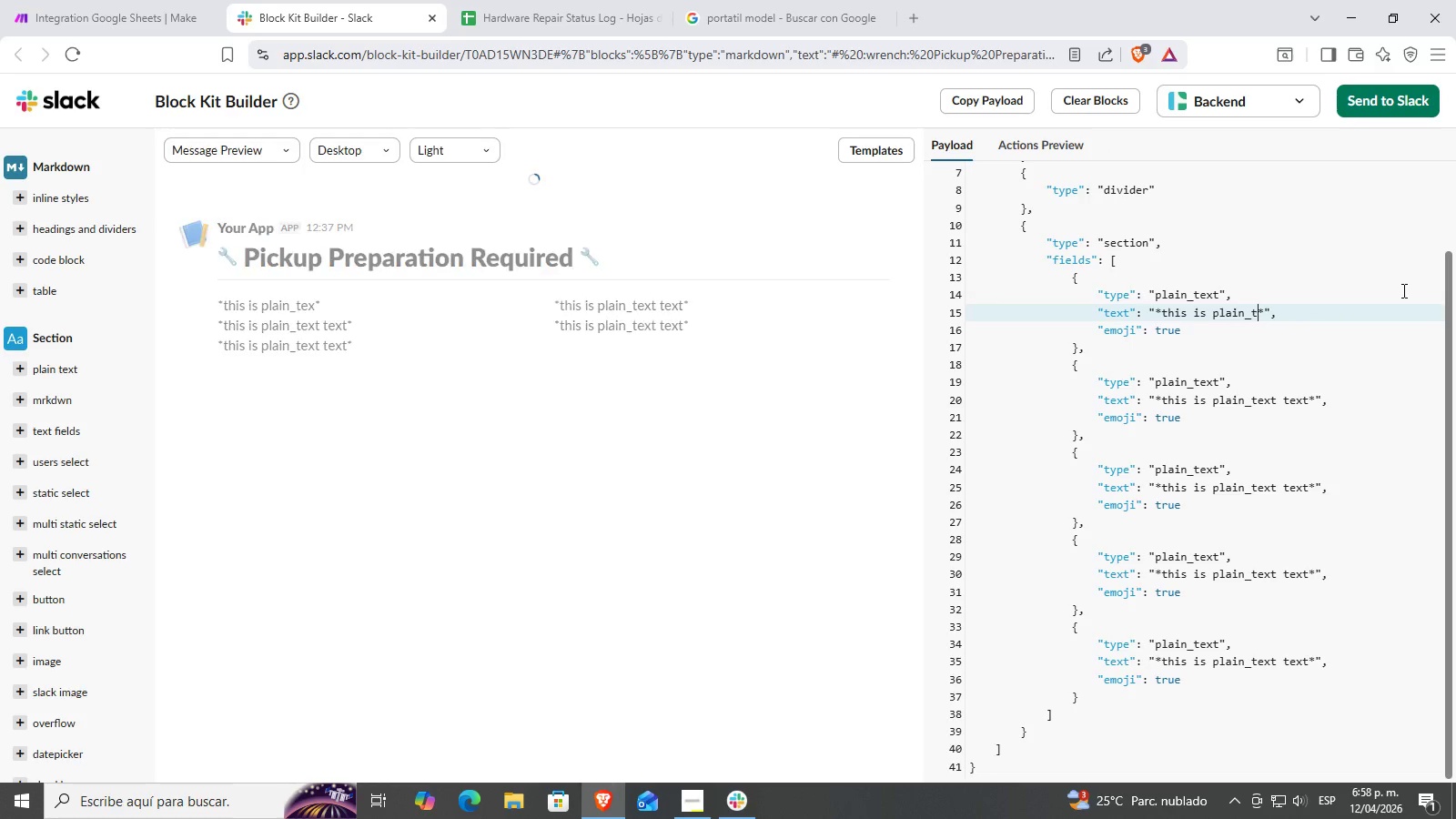 
key(Backspace)
 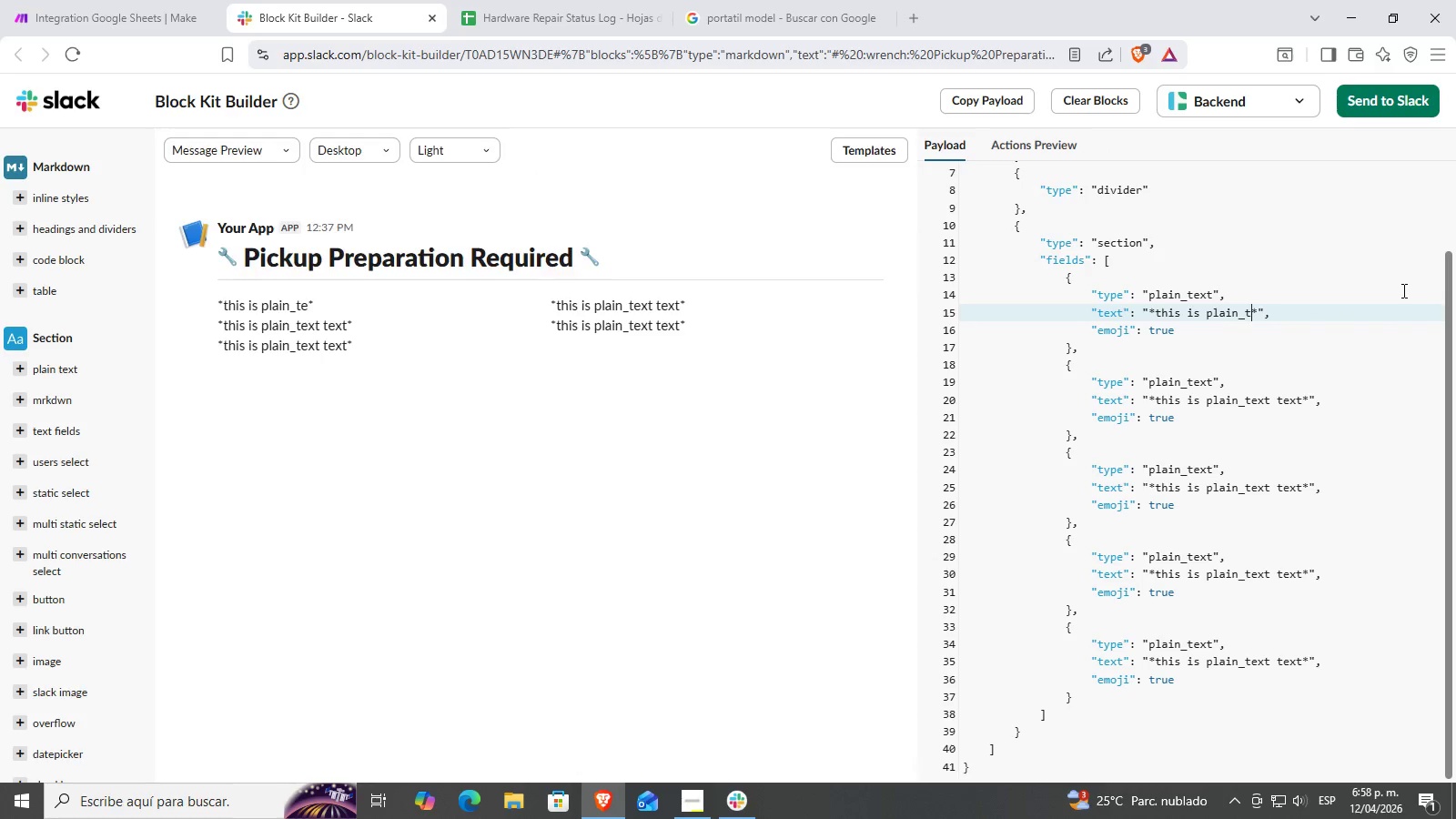 
key(Backspace)
 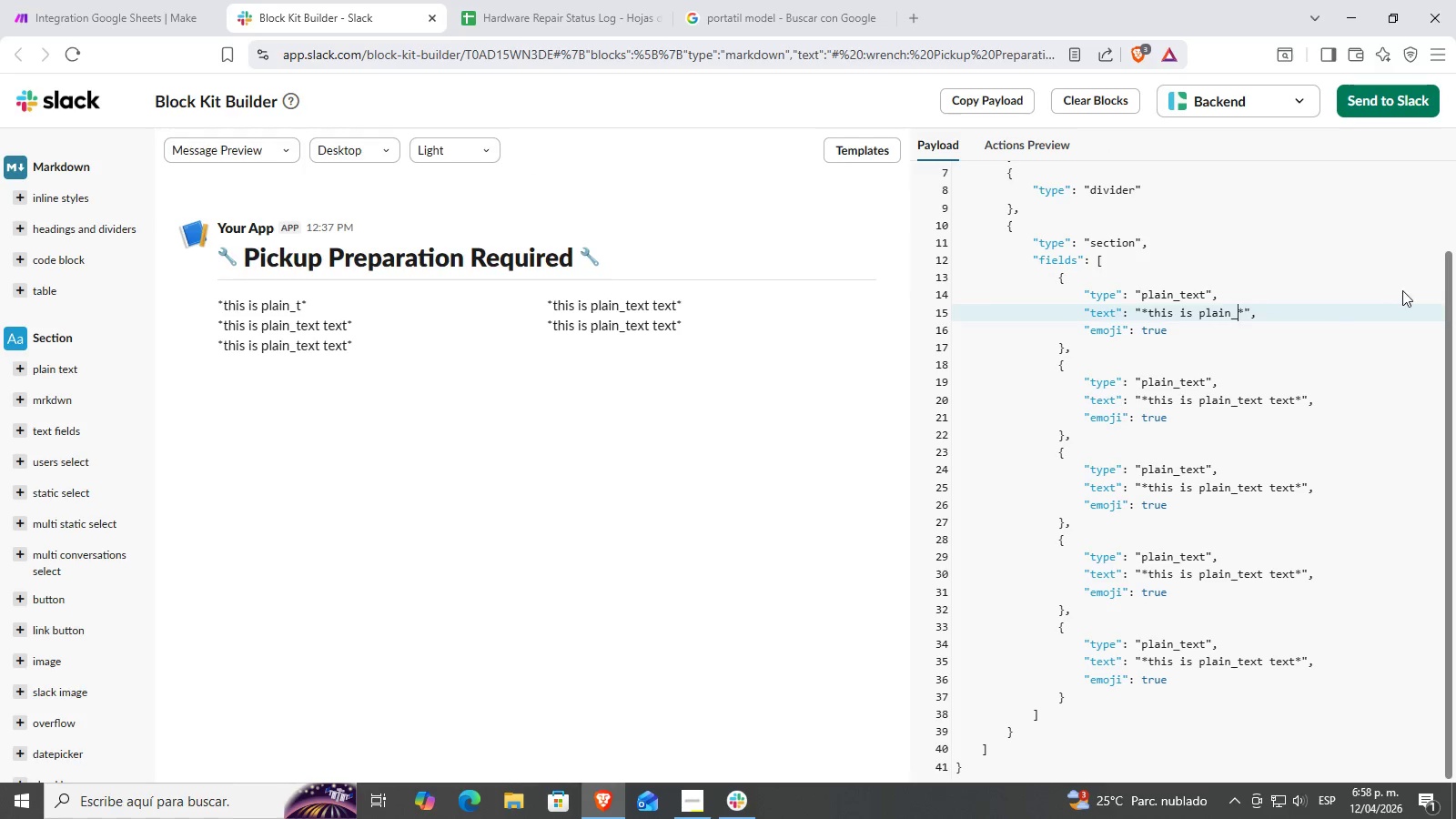 
key(Backspace)
 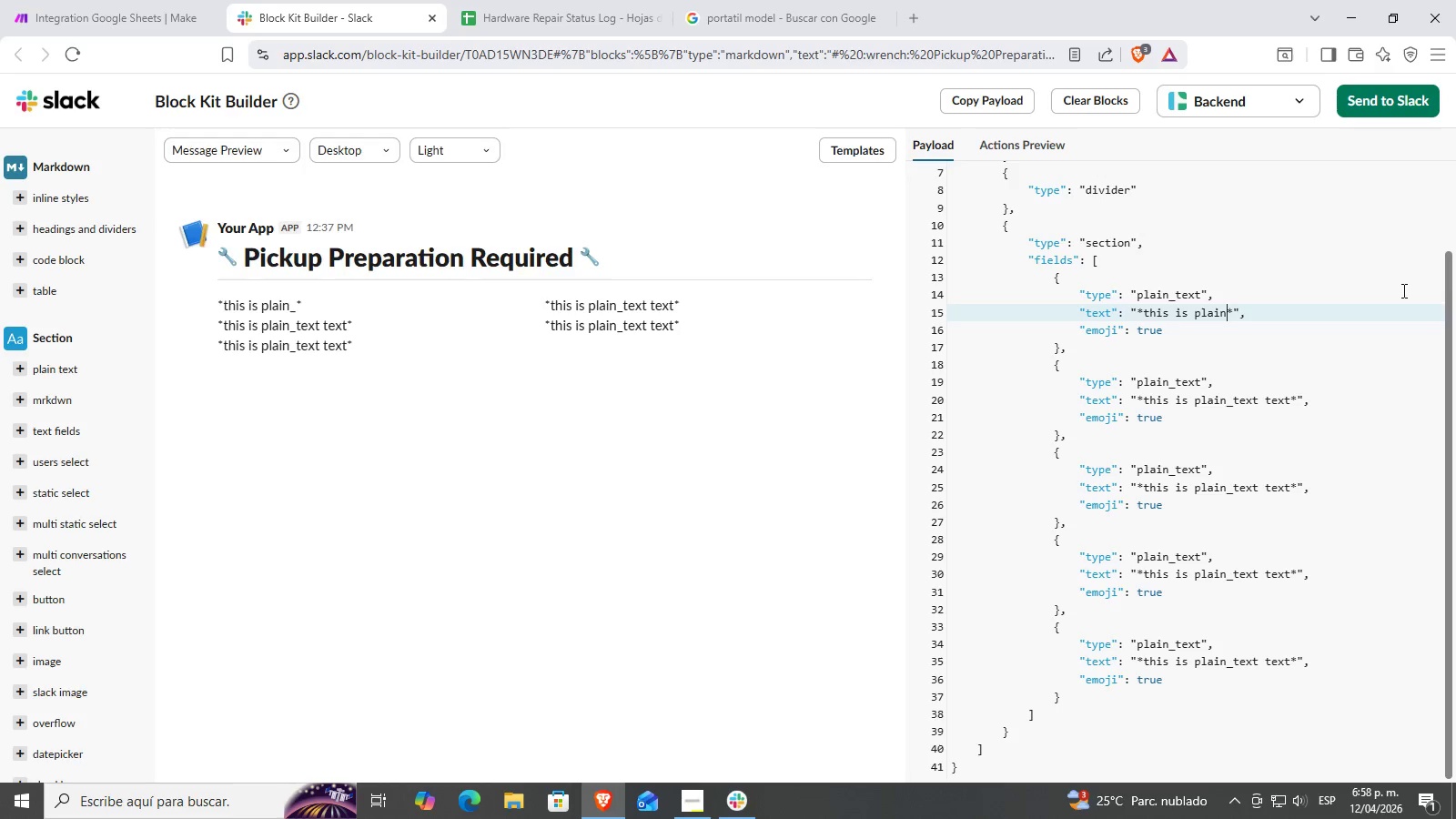 
key(Backspace)
 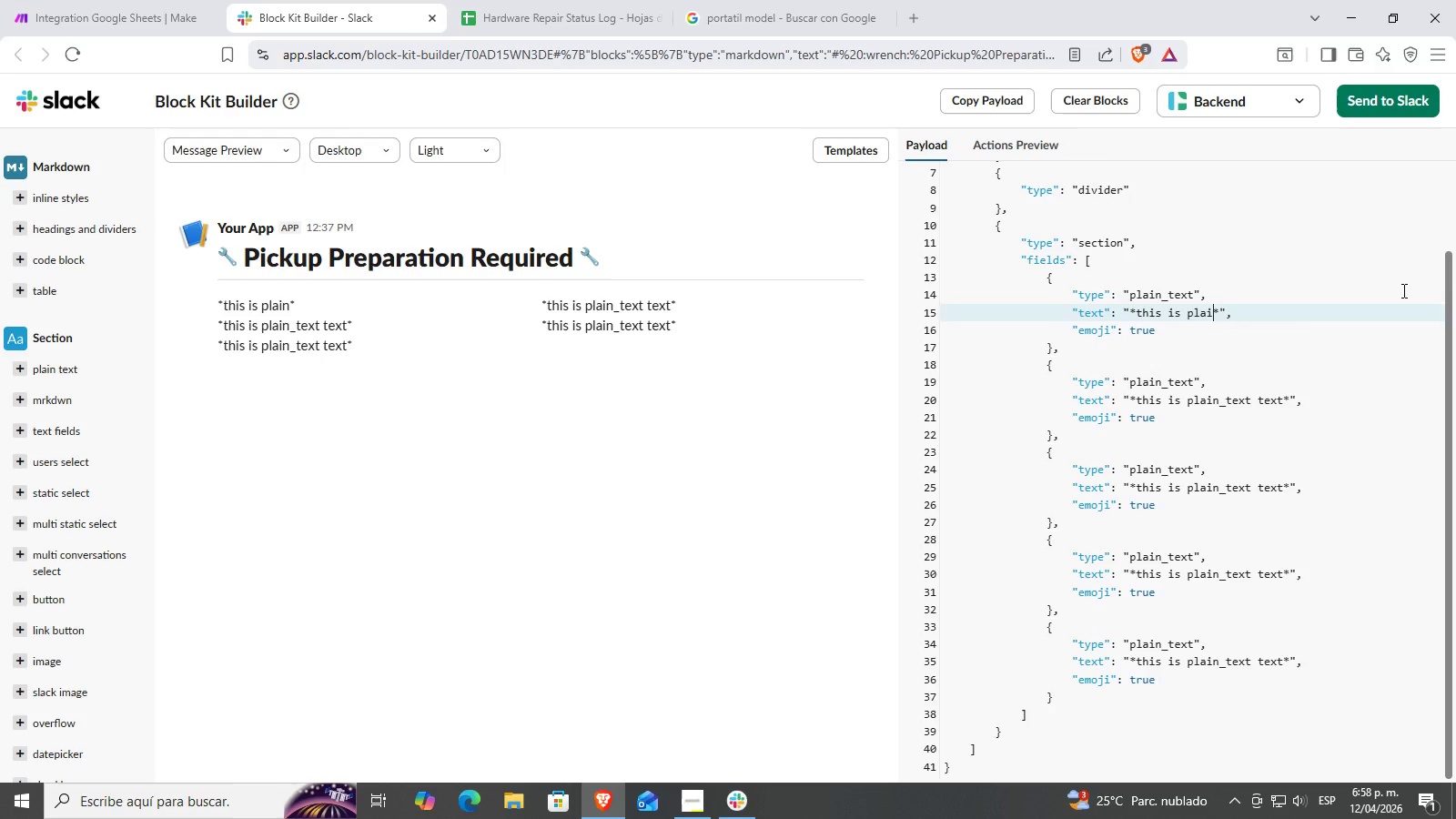 
key(Backspace)
 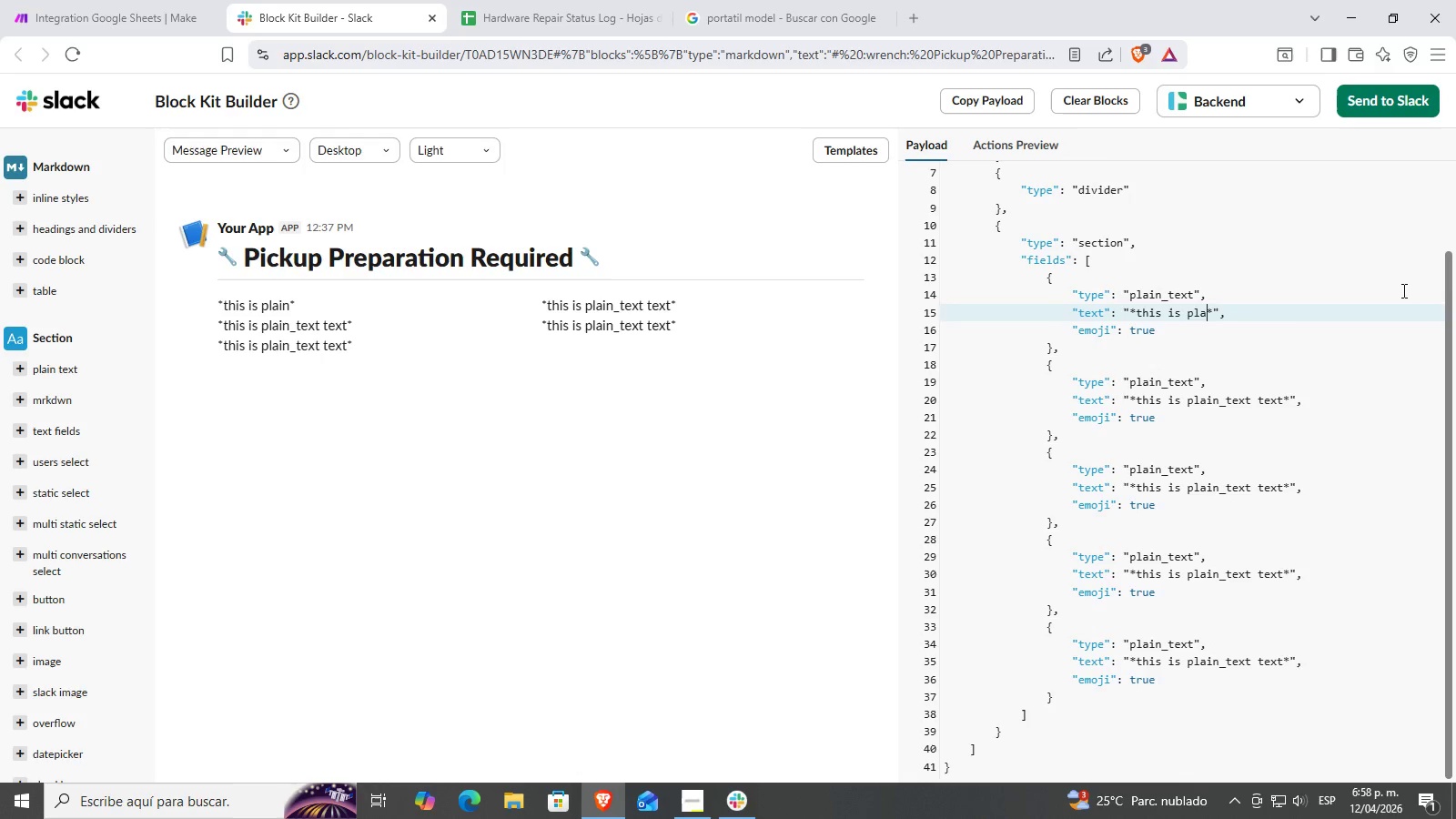 
key(Backspace)
 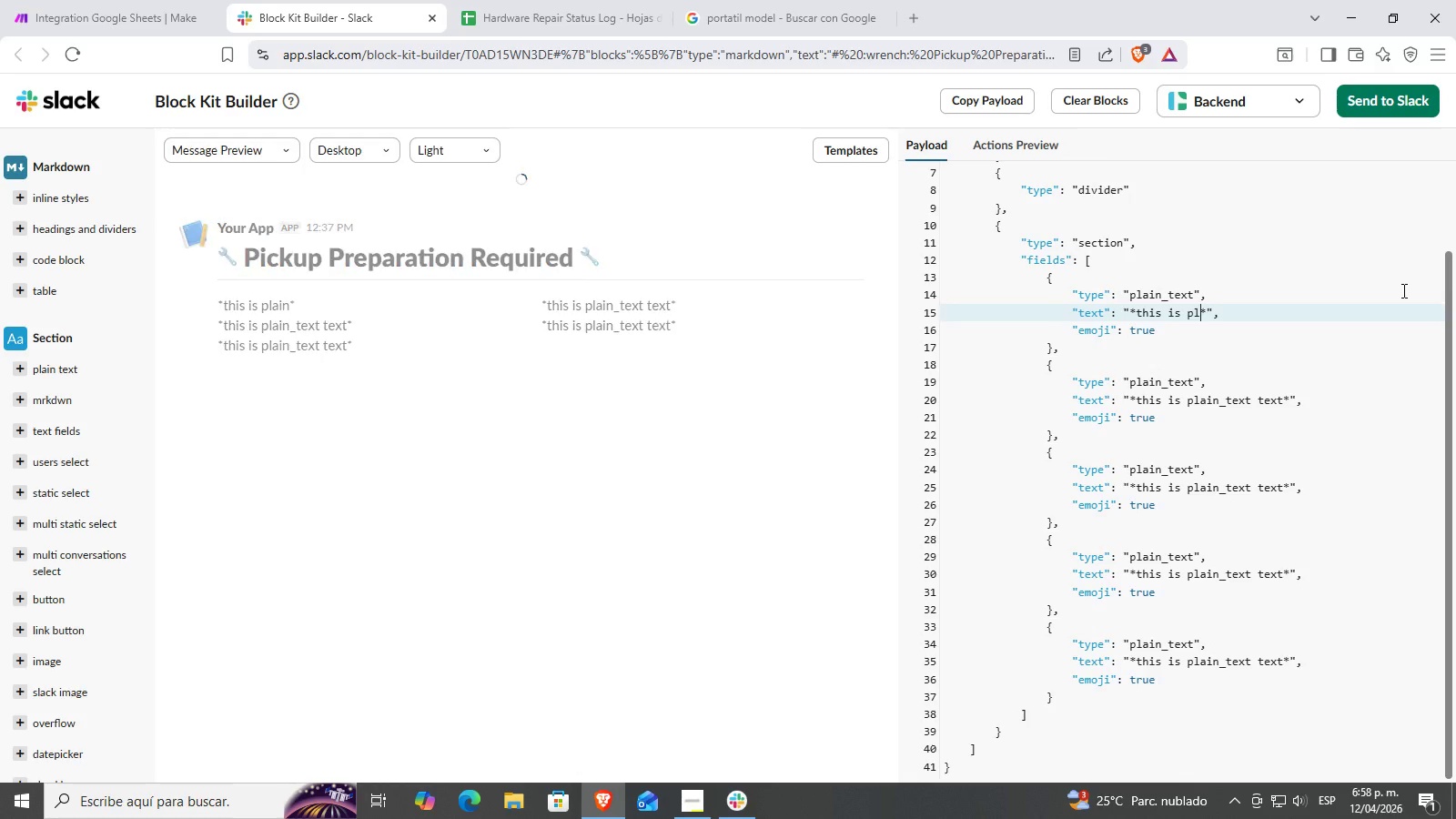 
key(Backspace)
 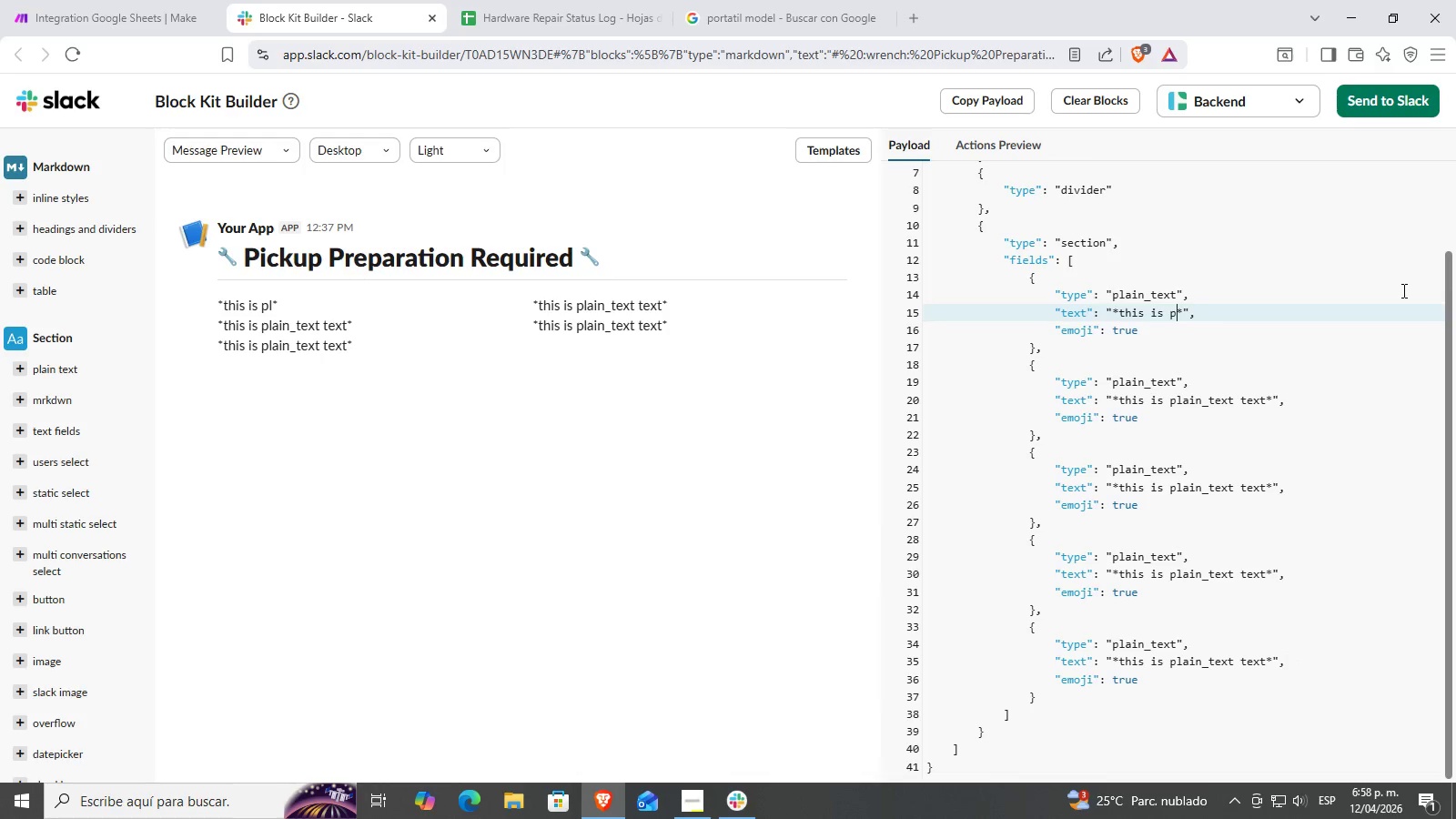 
key(Backspace)
 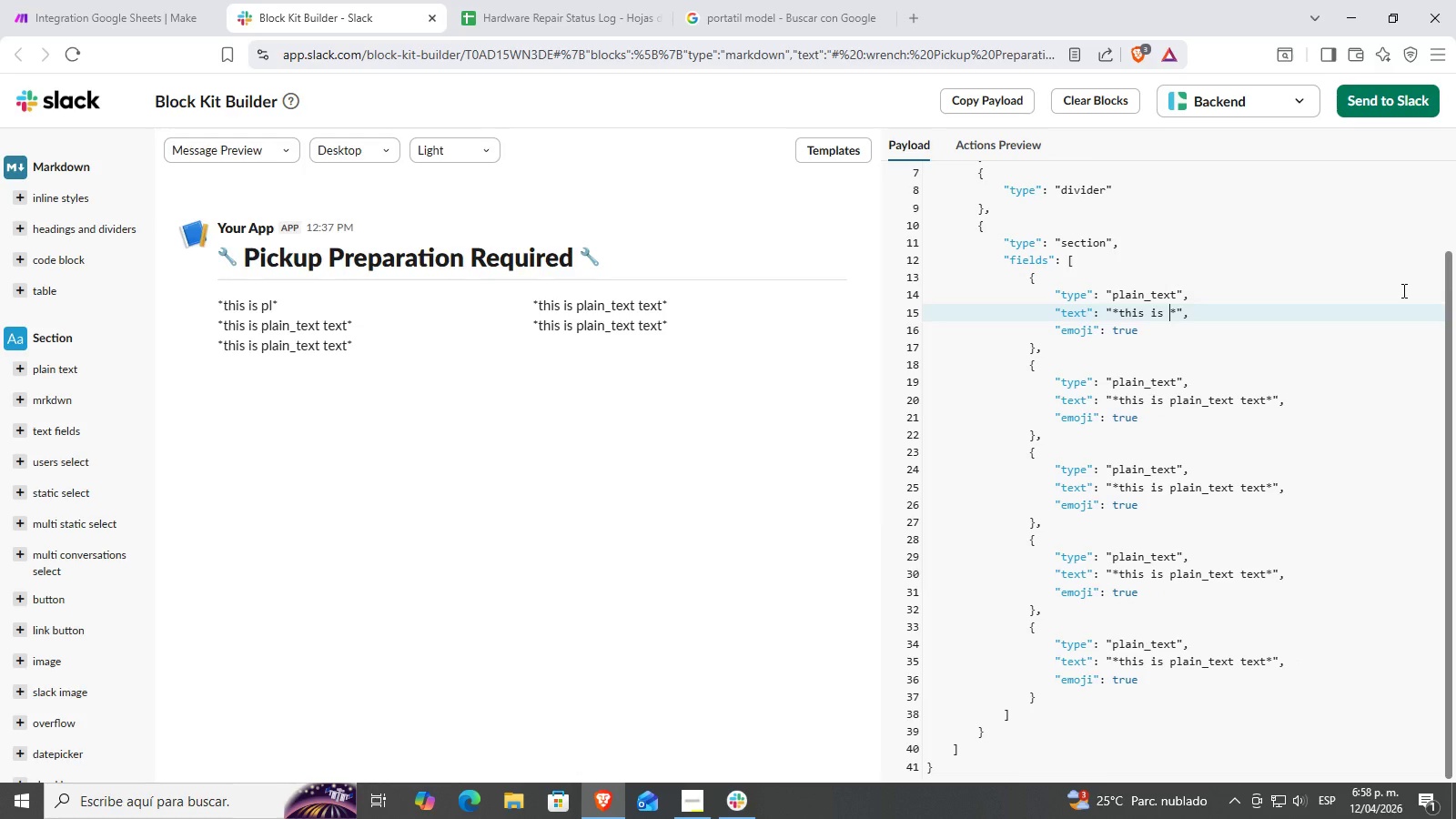 
key(Backspace)
 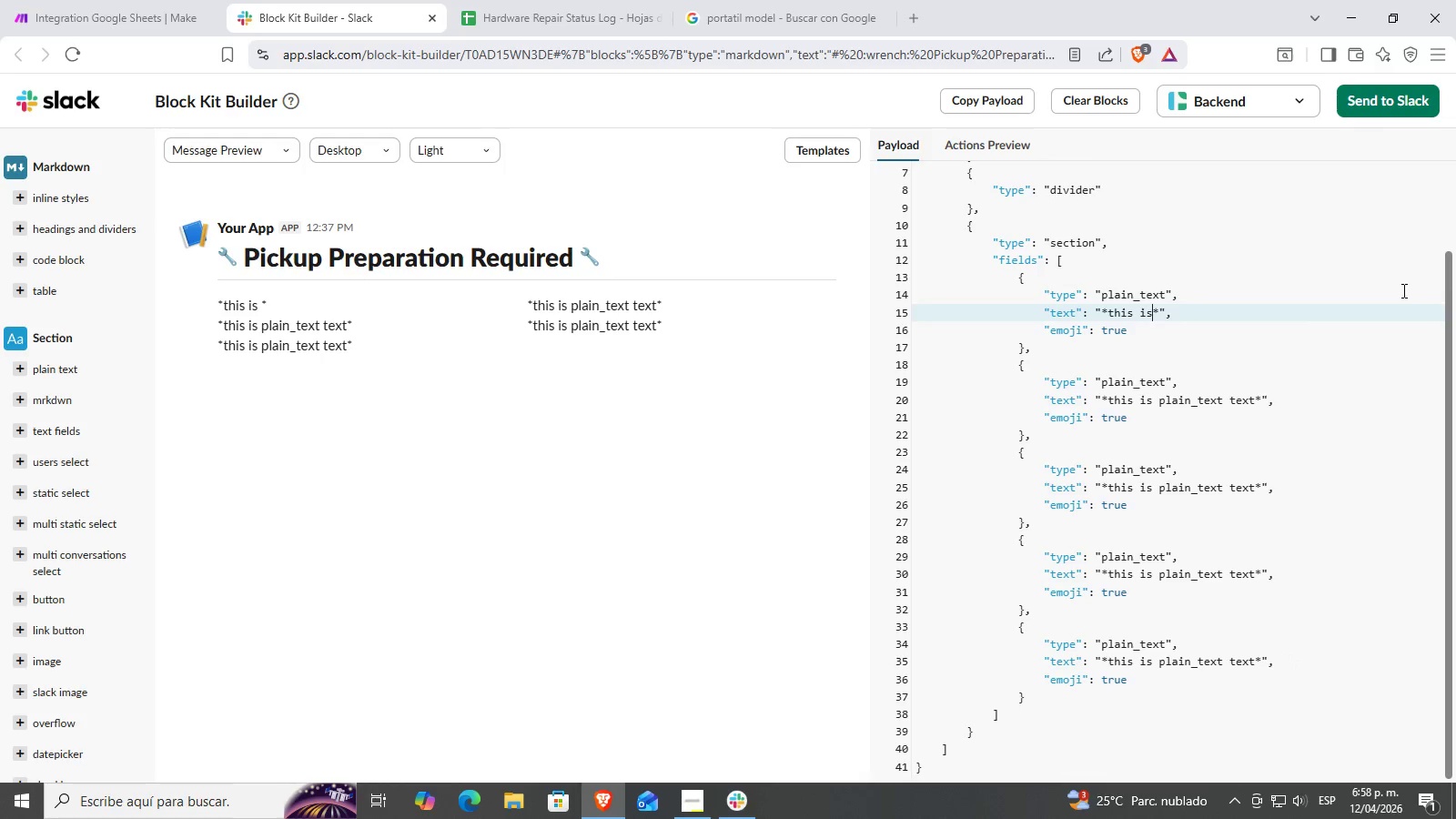 
key(Backspace)
 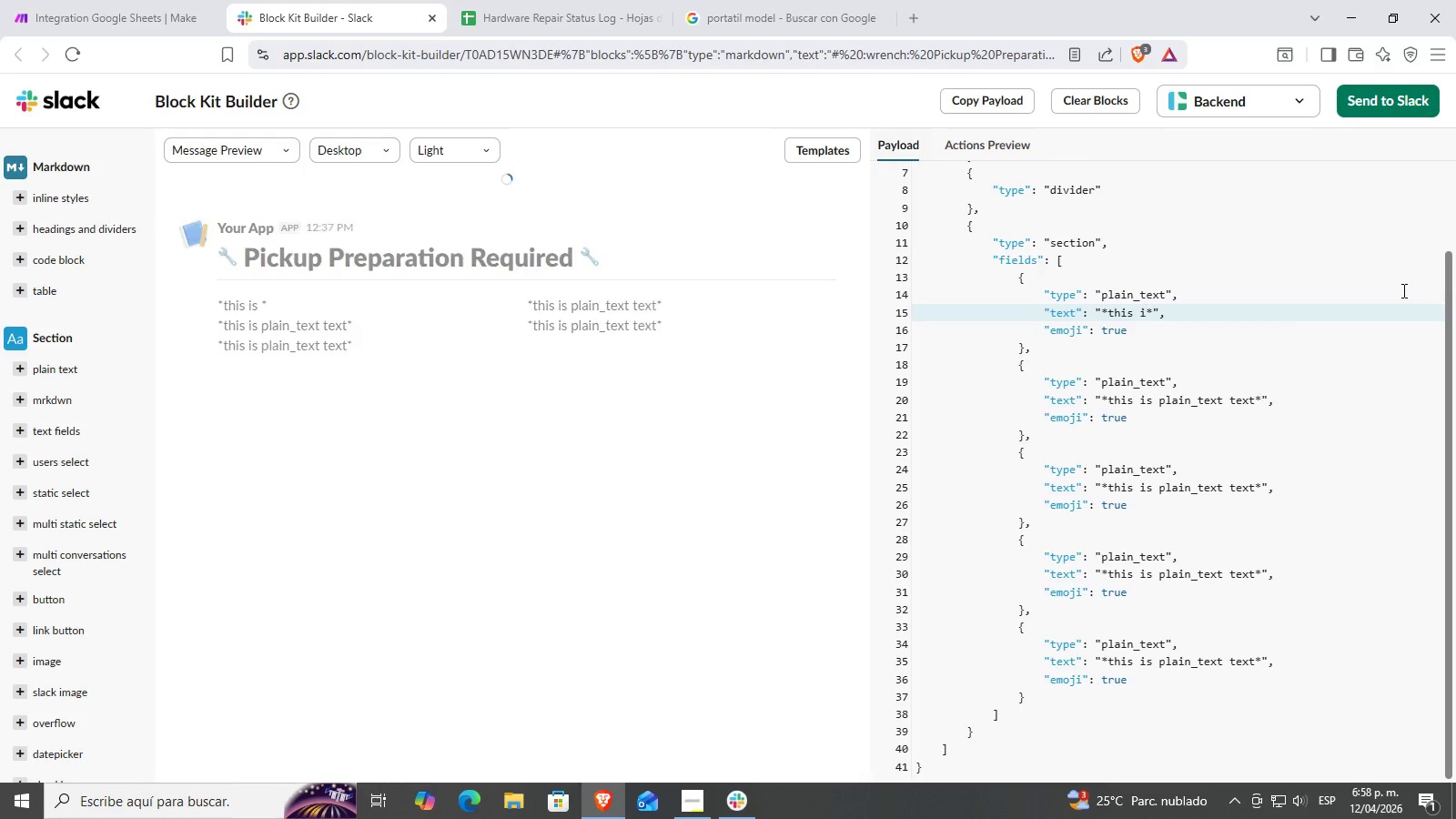 
key(Backspace)
 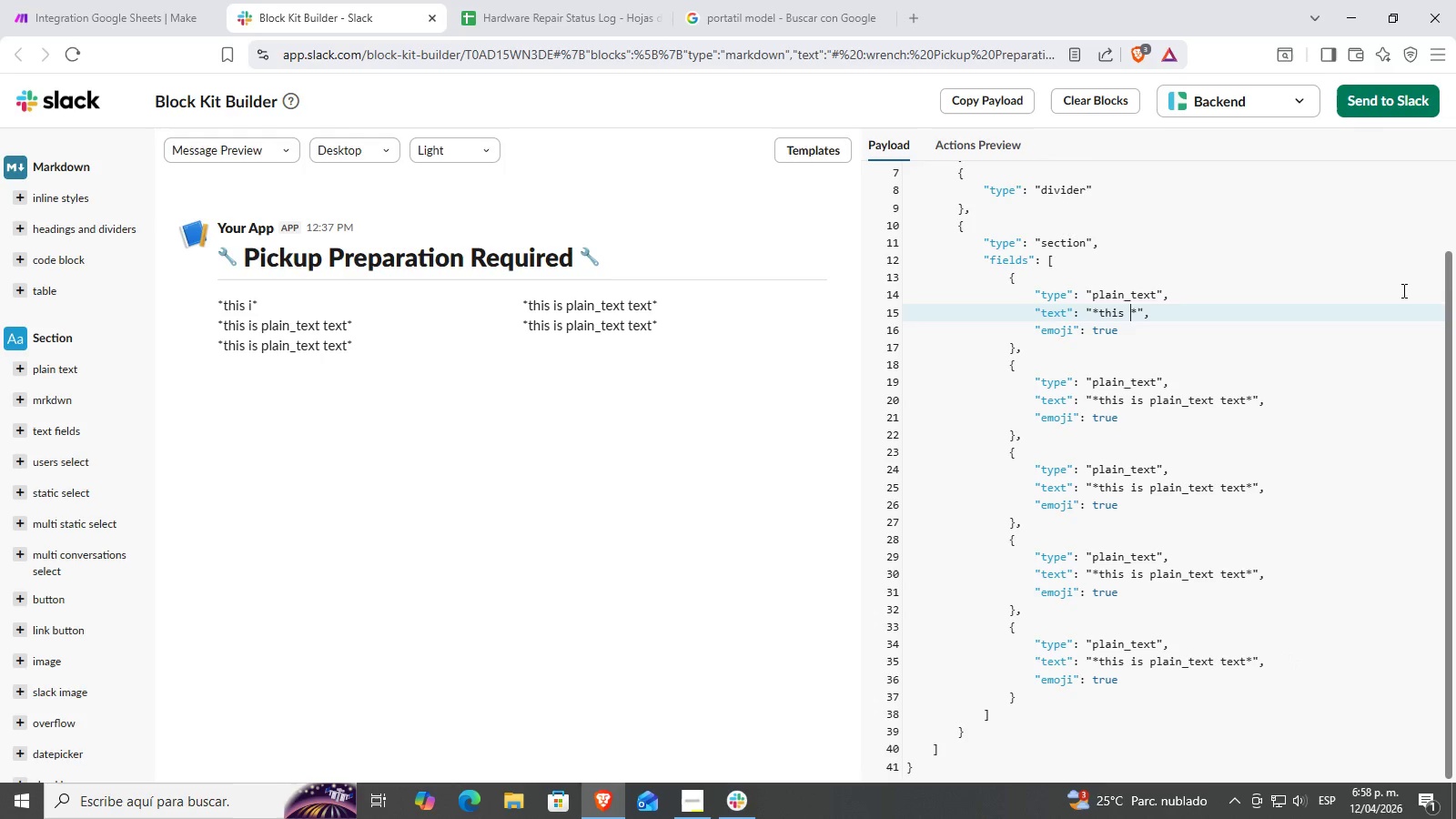 
key(Backspace)
 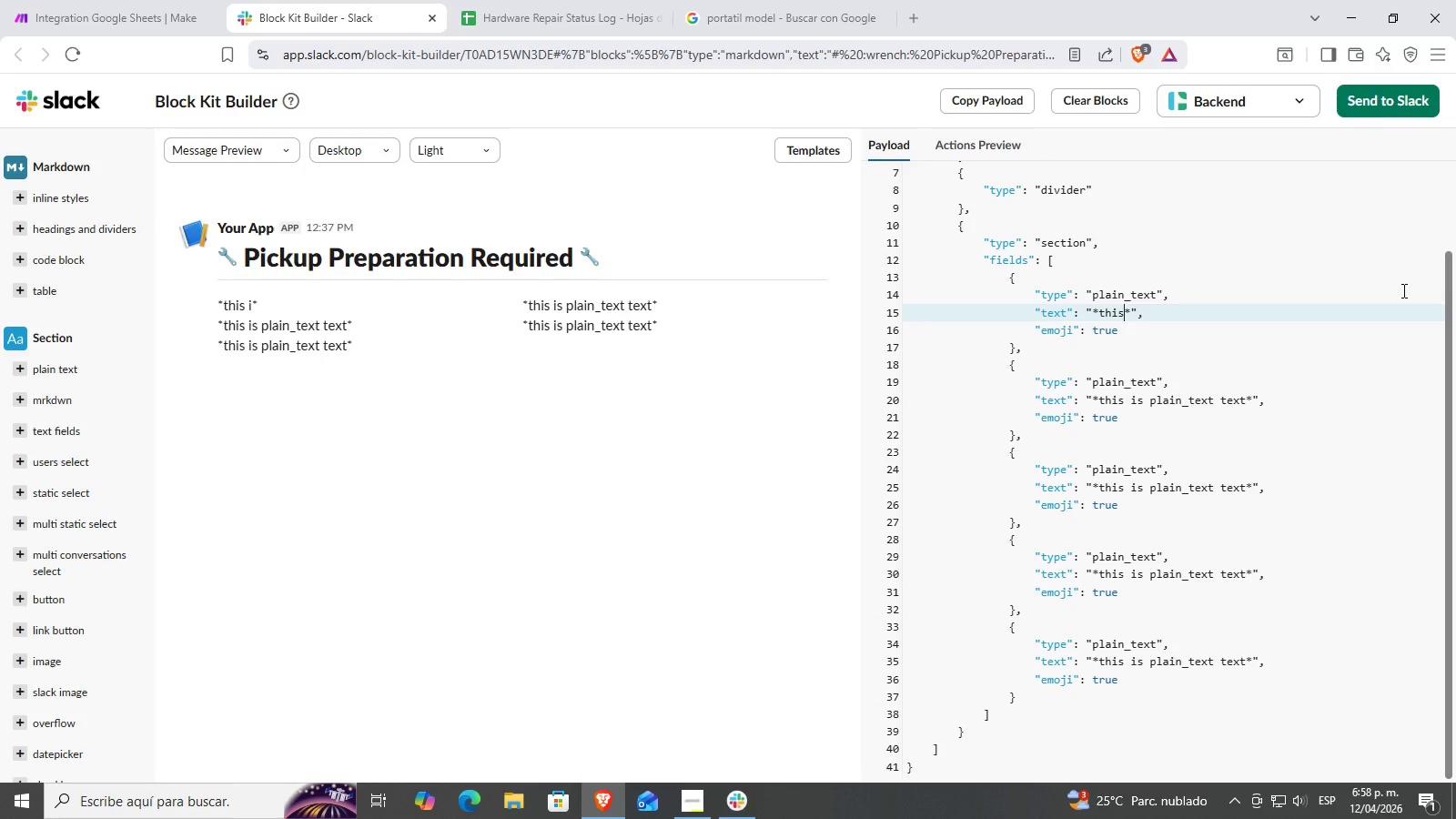 
key(Backspace)
 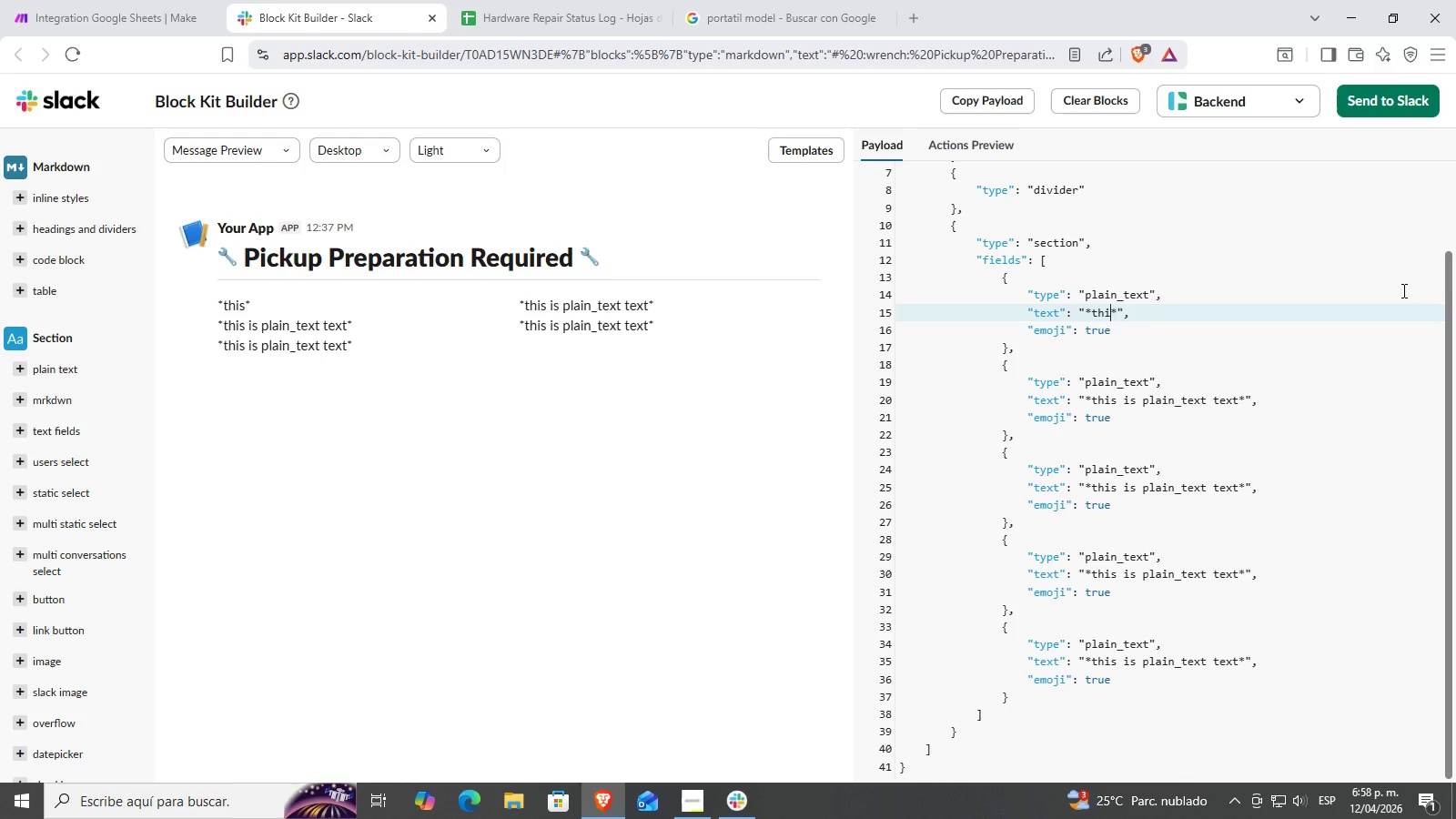 
key(Backspace)
 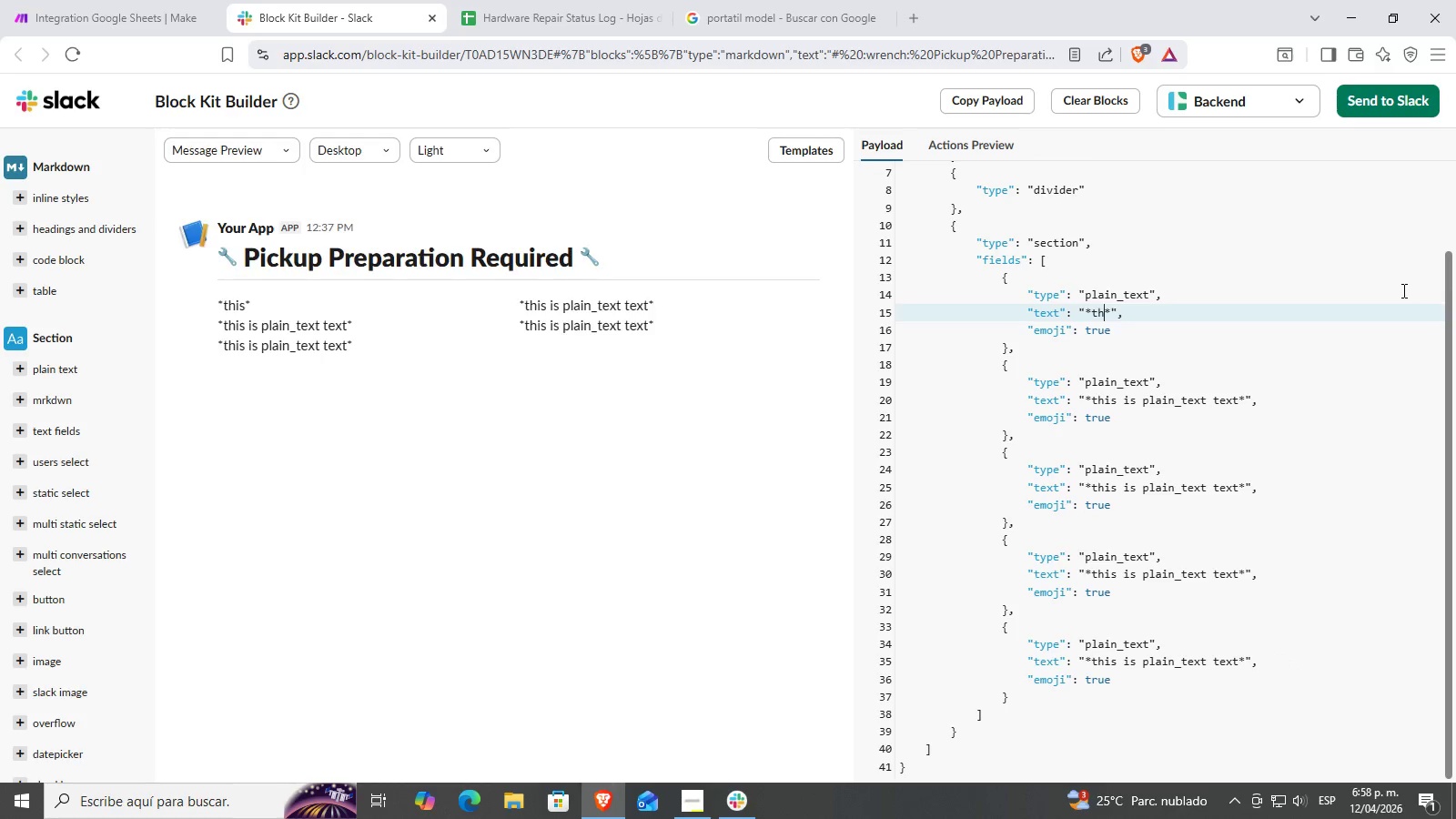 
key(Backspace)
 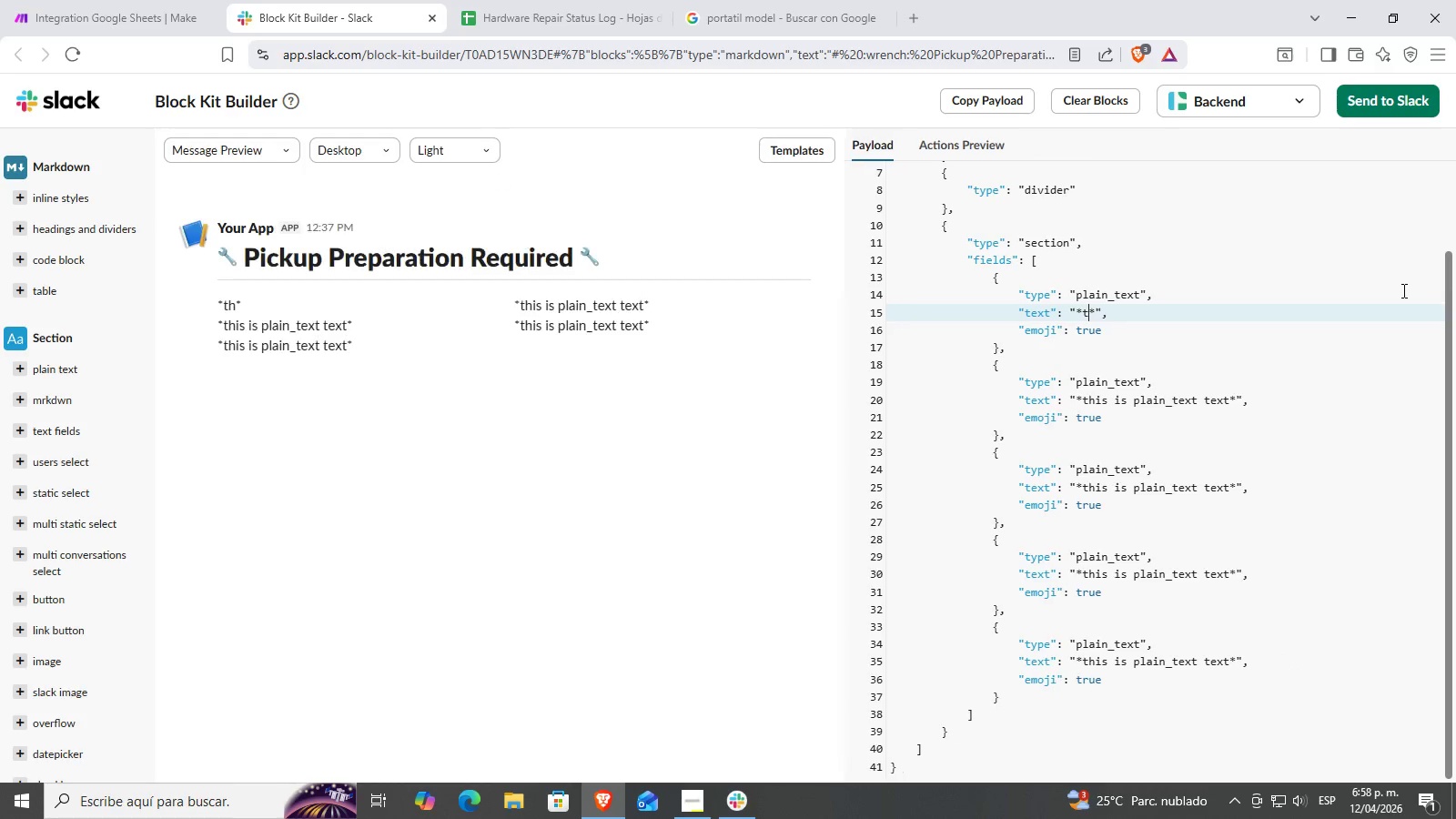 
key(Backspace)
 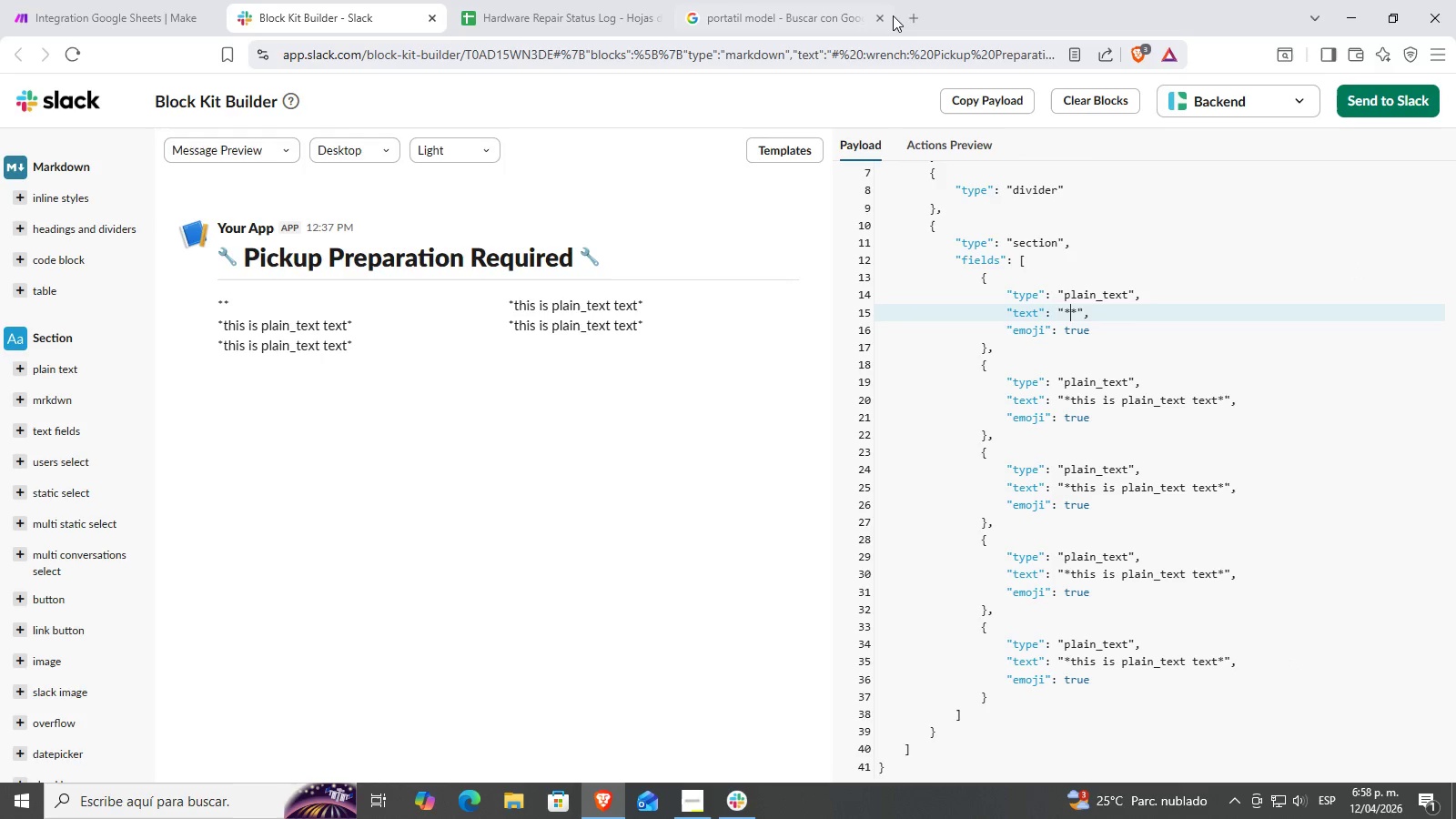 
double_click([403, 108])
 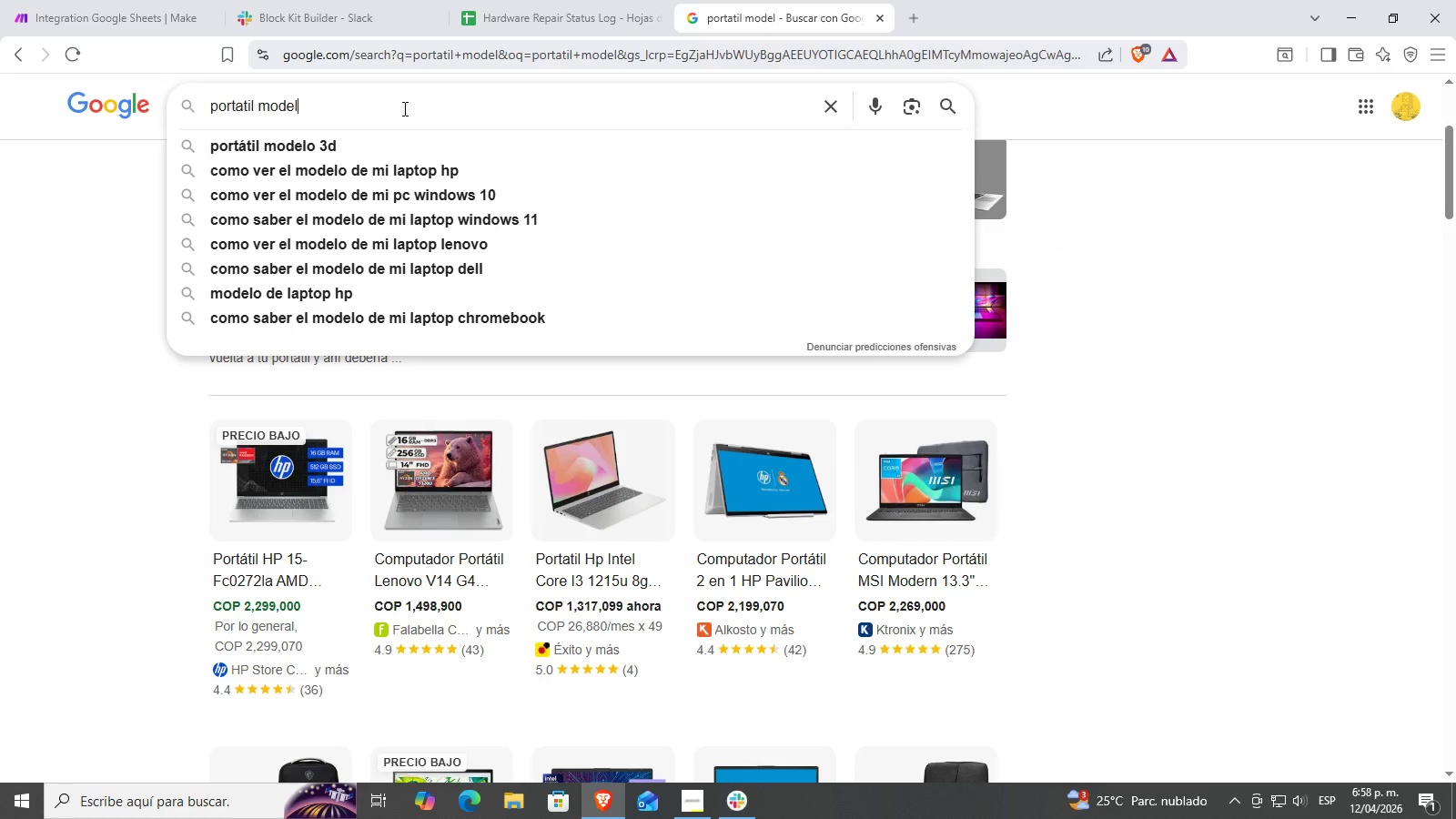 
hold_key(key=Backspace, duration=0.89)
 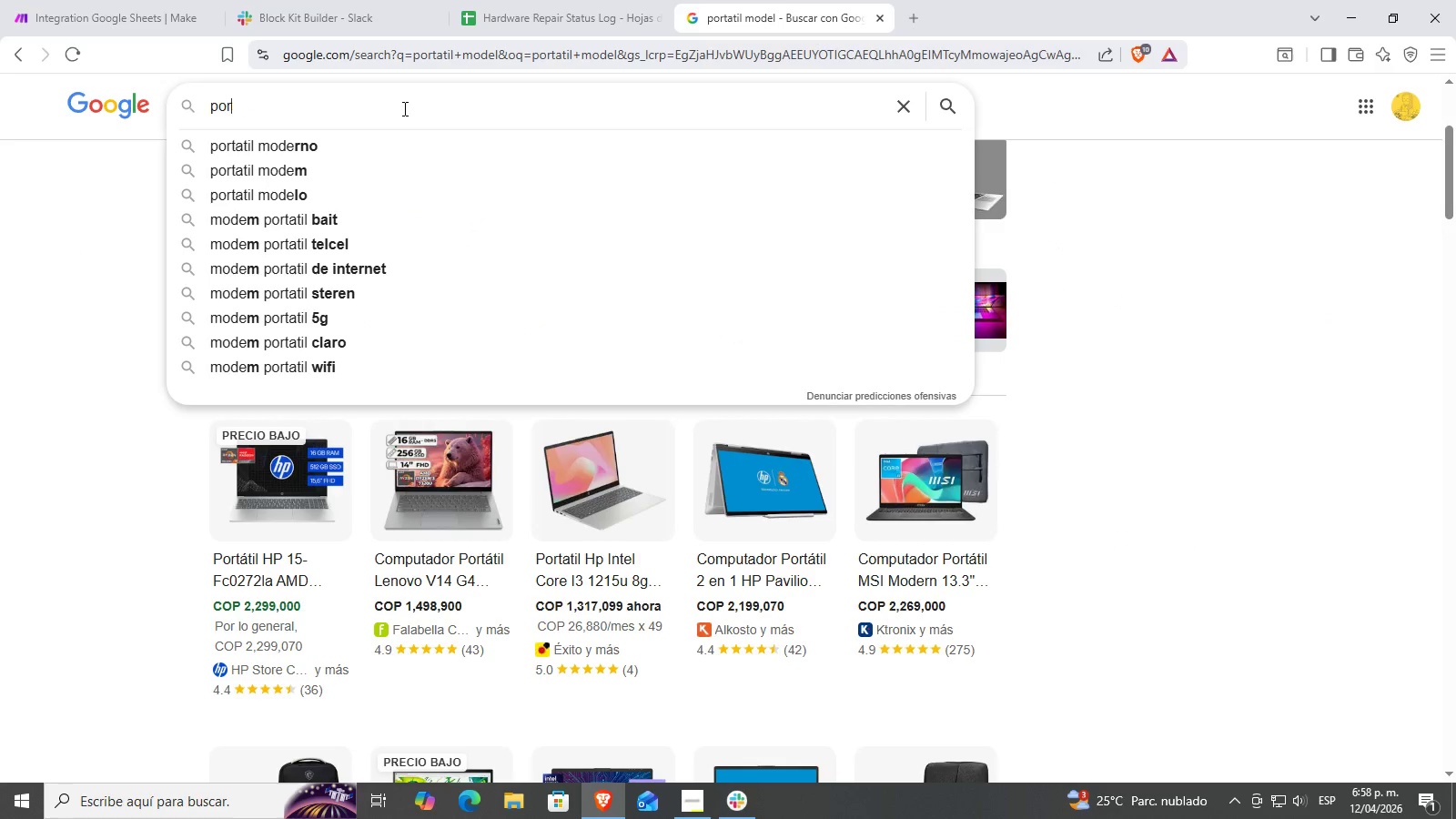 
type(p)
key(Backspace)
key(Backspace)
type(plain text and bold)
 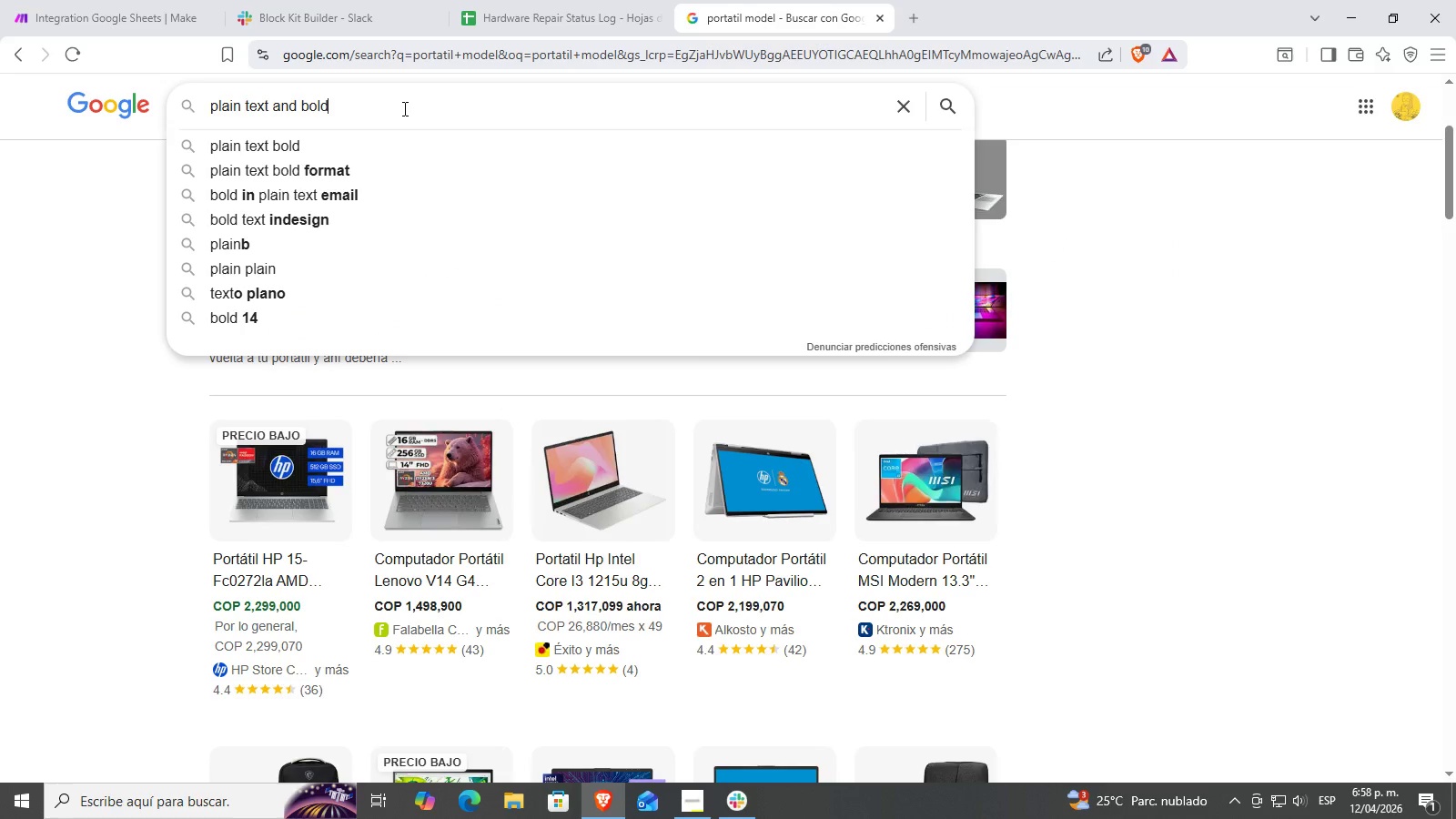 
key(Enter)
 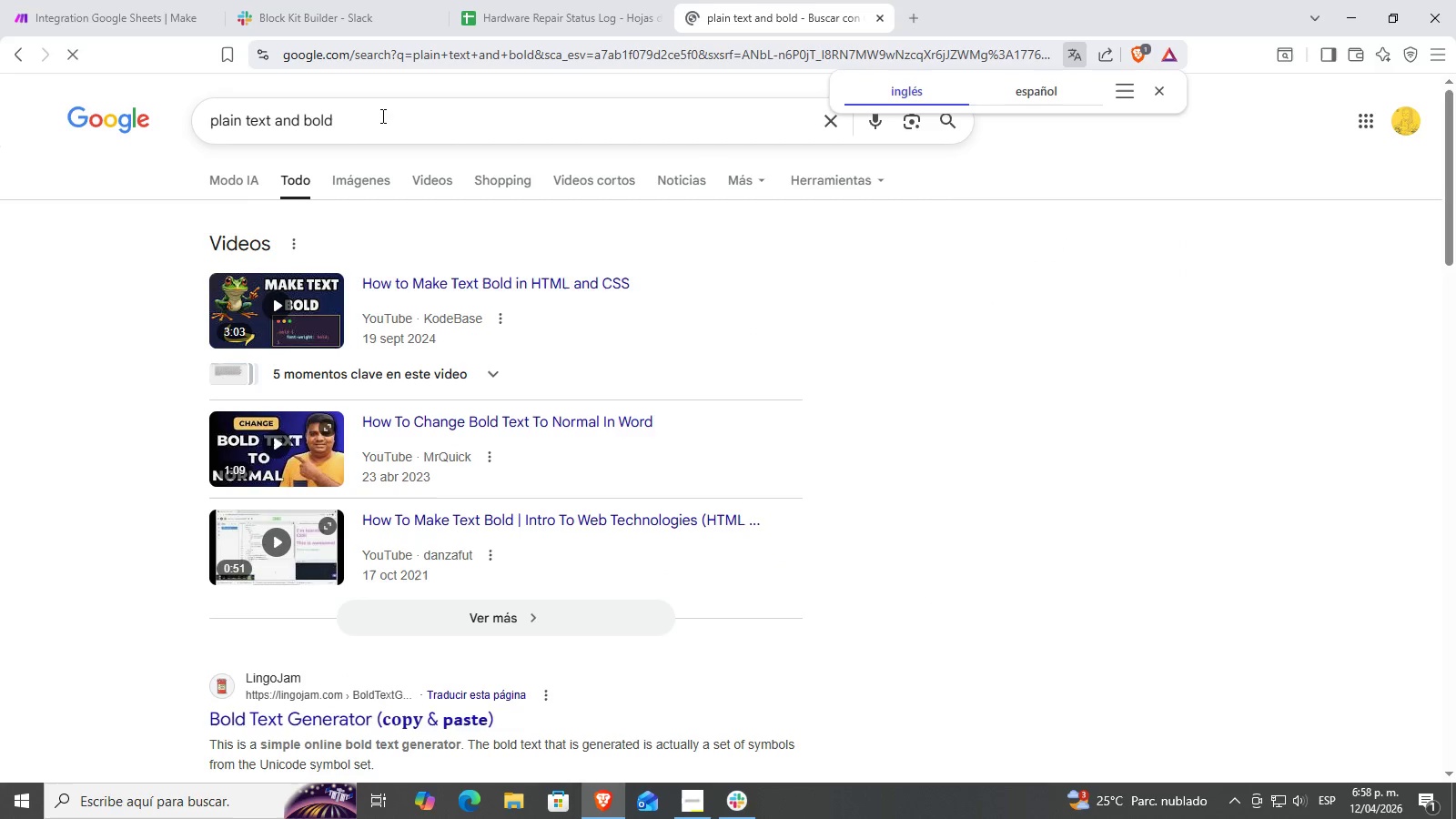 
scroll: coordinate [629, 364], scroll_direction: down, amount: 4.0
 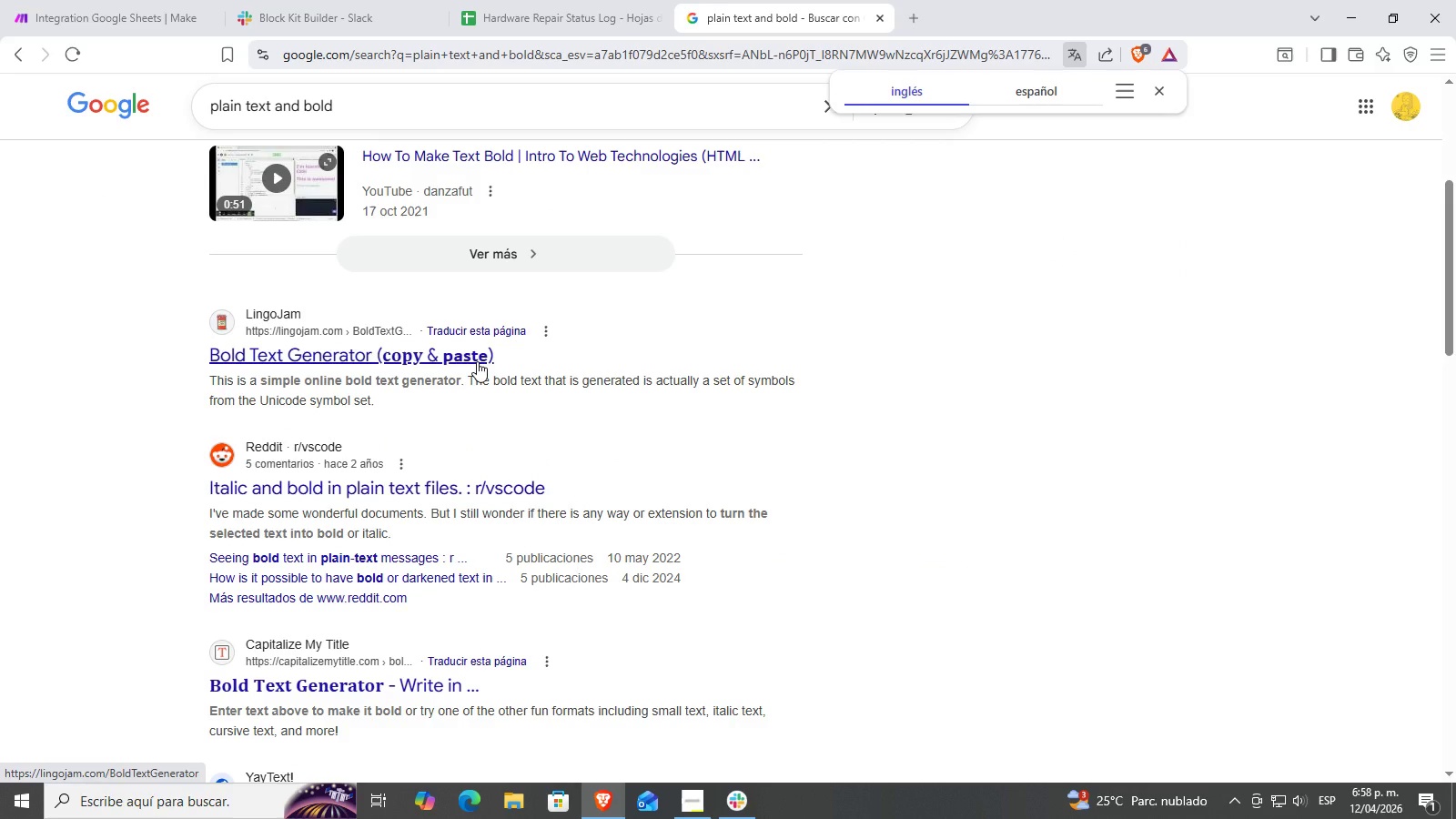 
left_click([477, 361])
 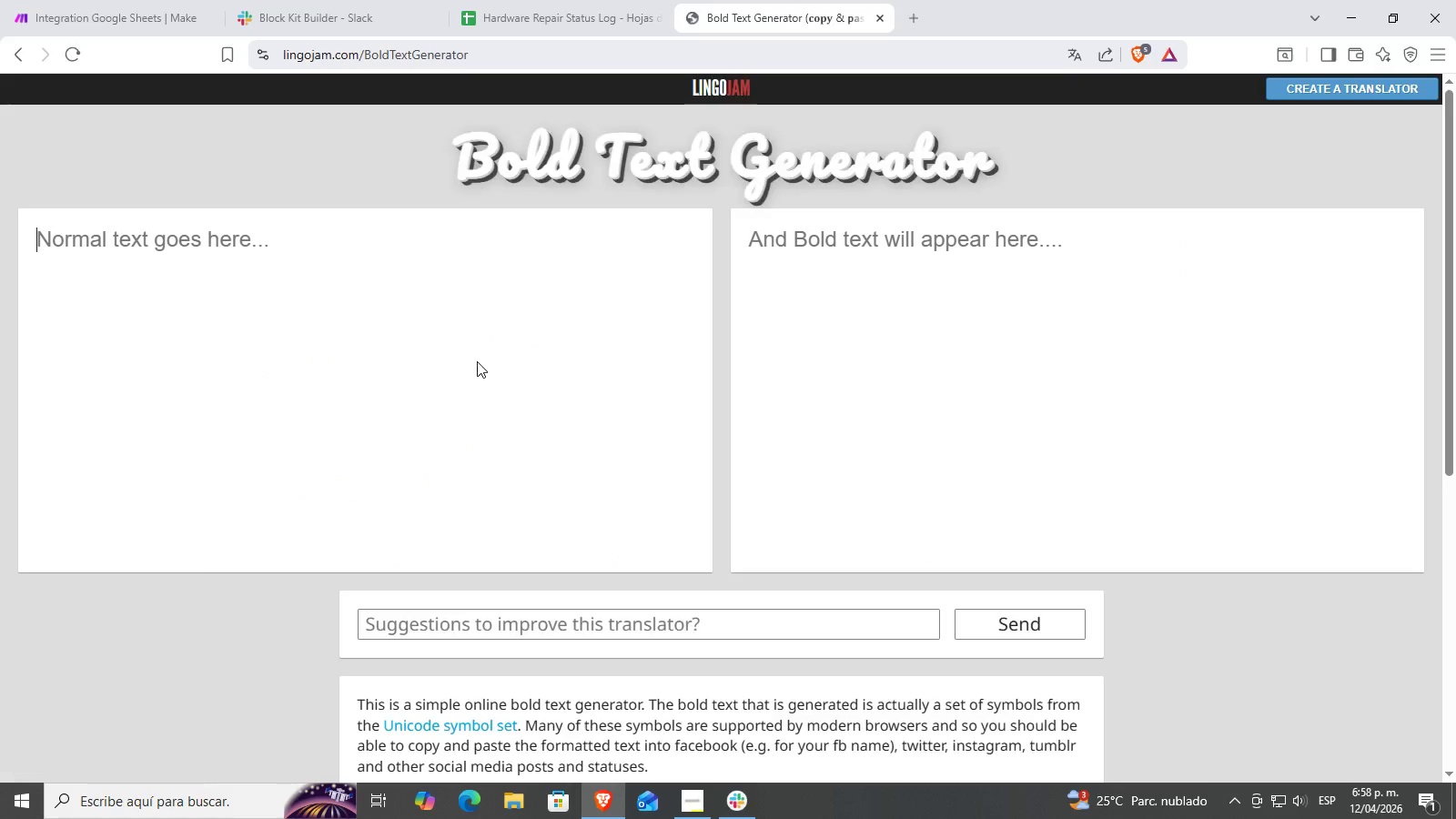 
scroll: coordinate [548, 368], scroll_direction: up, amount: 1.0
 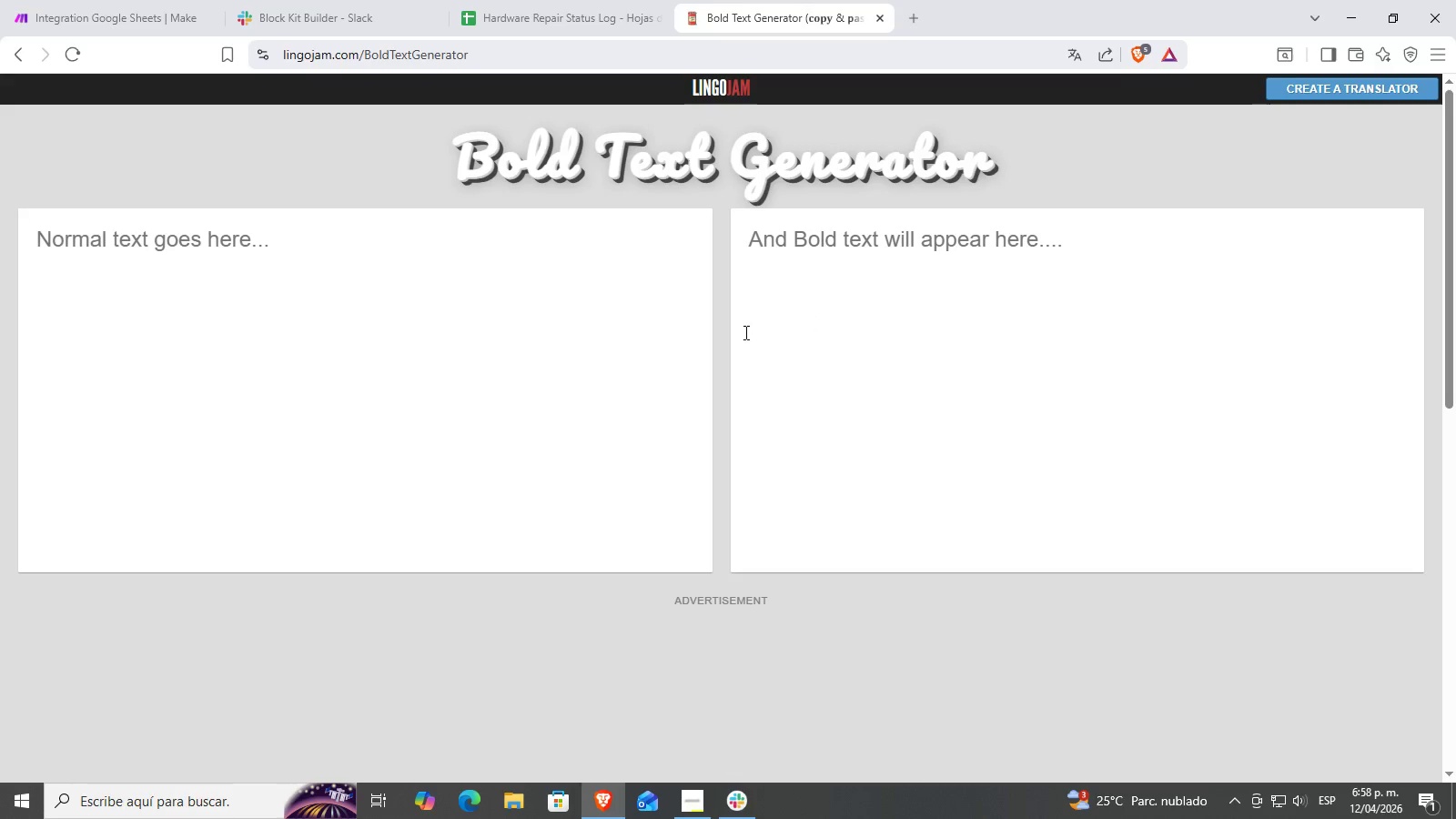 
scroll: coordinate [440, 339], scroll_direction: down, amount: 4.0
 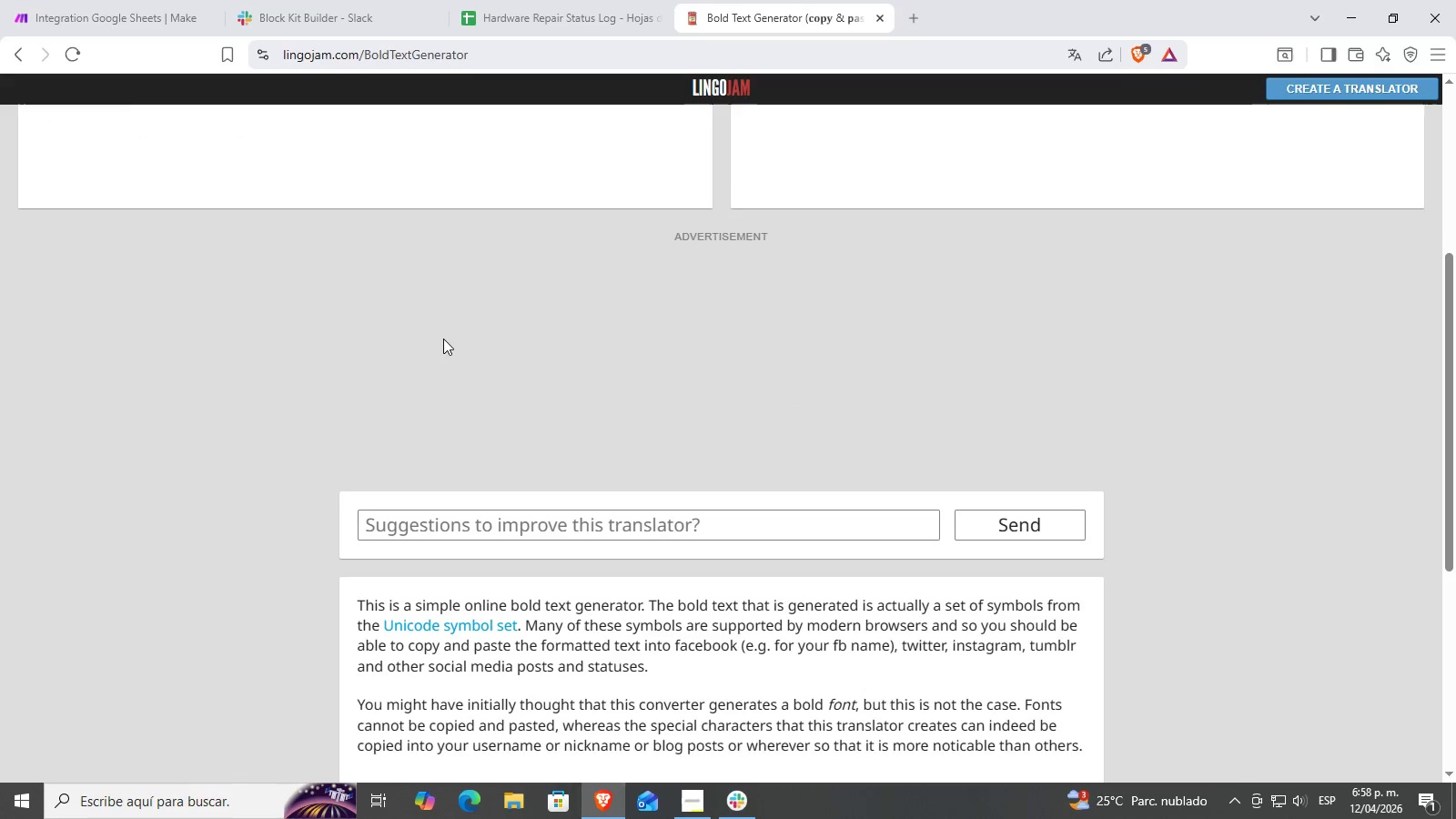 
scroll: coordinate [232, 147], scroll_direction: up, amount: 6.0
 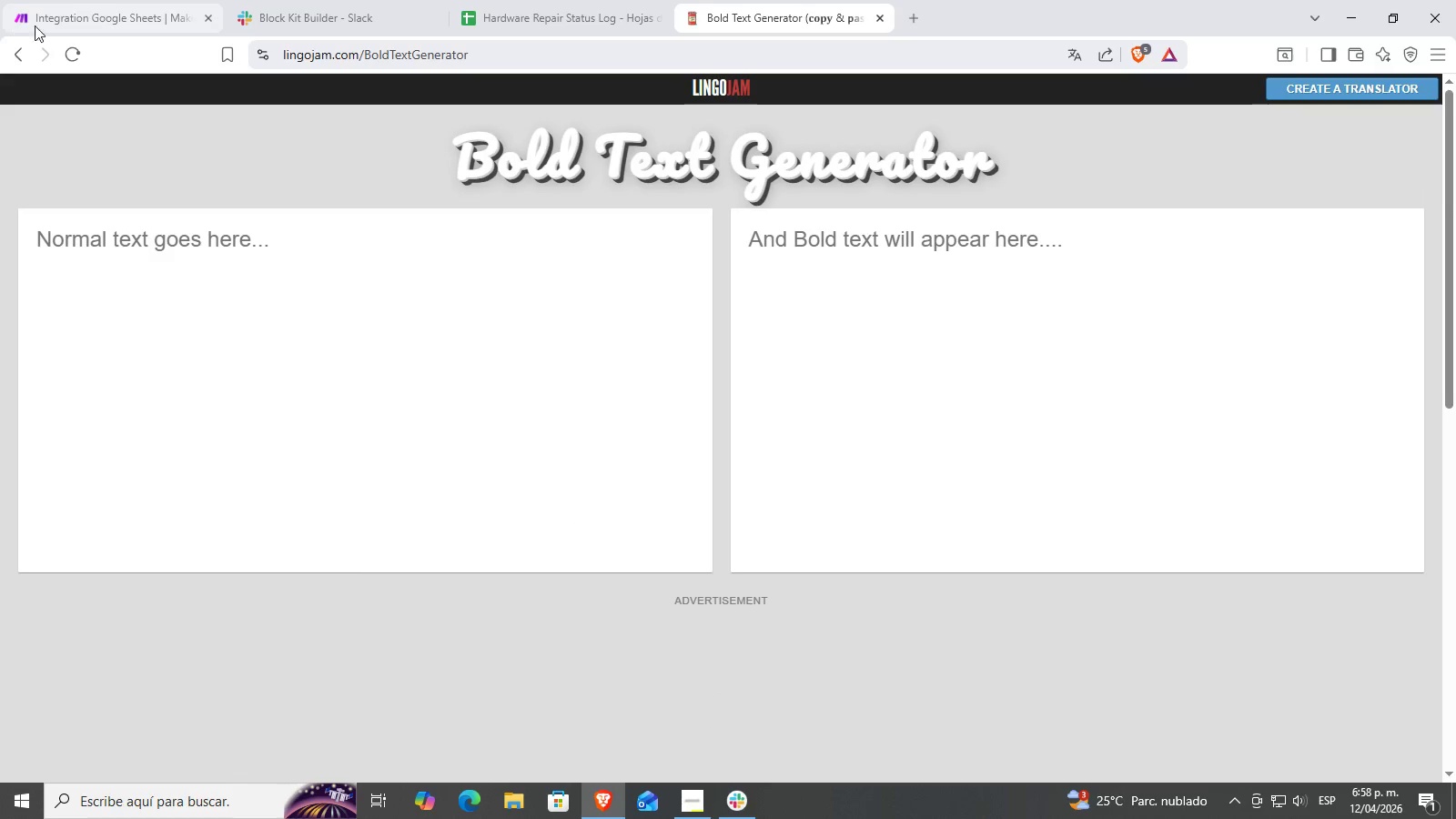 
left_click([23, 54])
 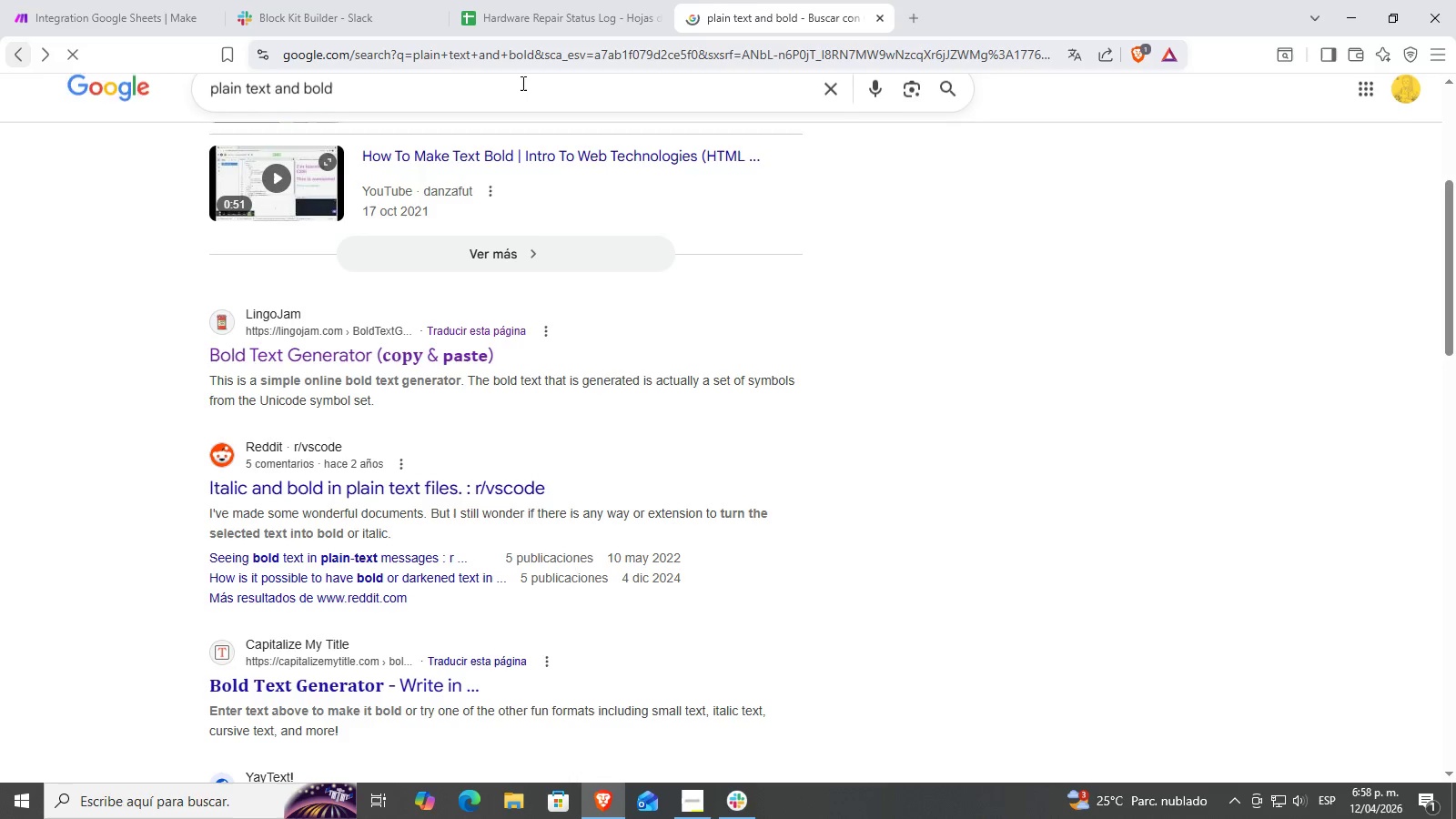 
left_click_drag(start_coordinate=[382, 99], to_coordinate=[102, 103])
 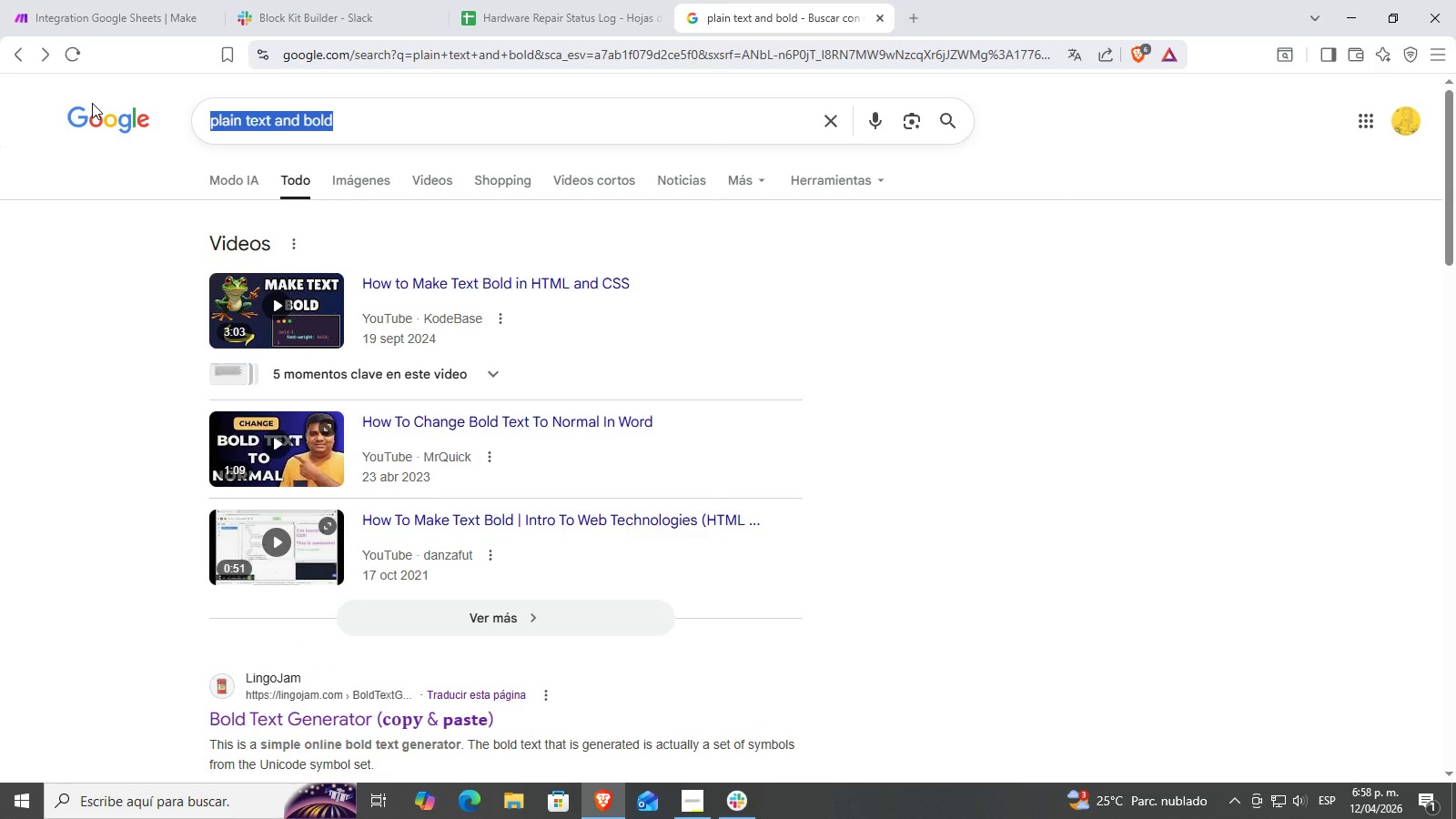 
scroll: coordinate [550, 266], scroll_direction: up, amount: 4.0
 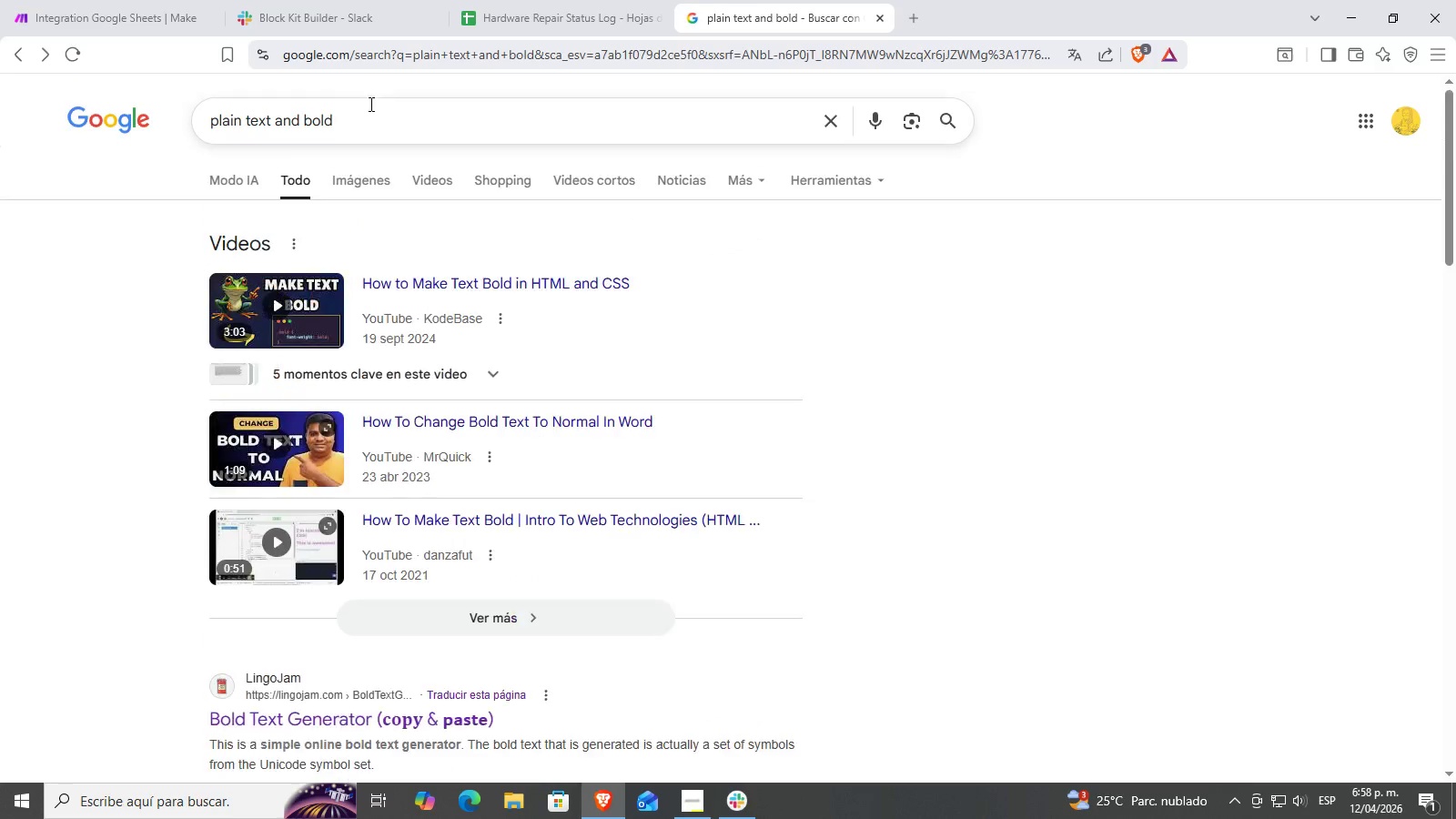 
type(slack markdown)
 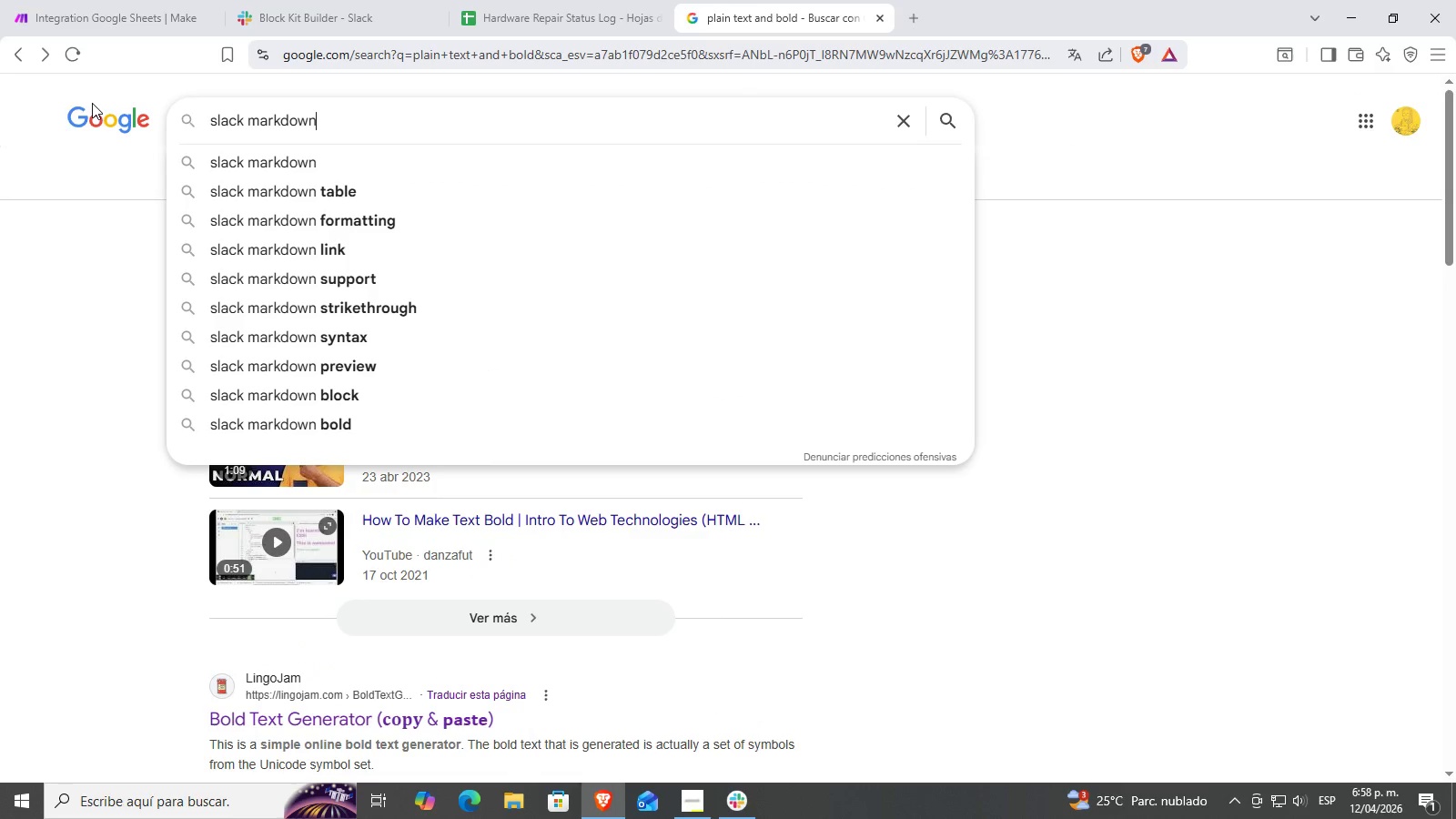 
key(Enter)
 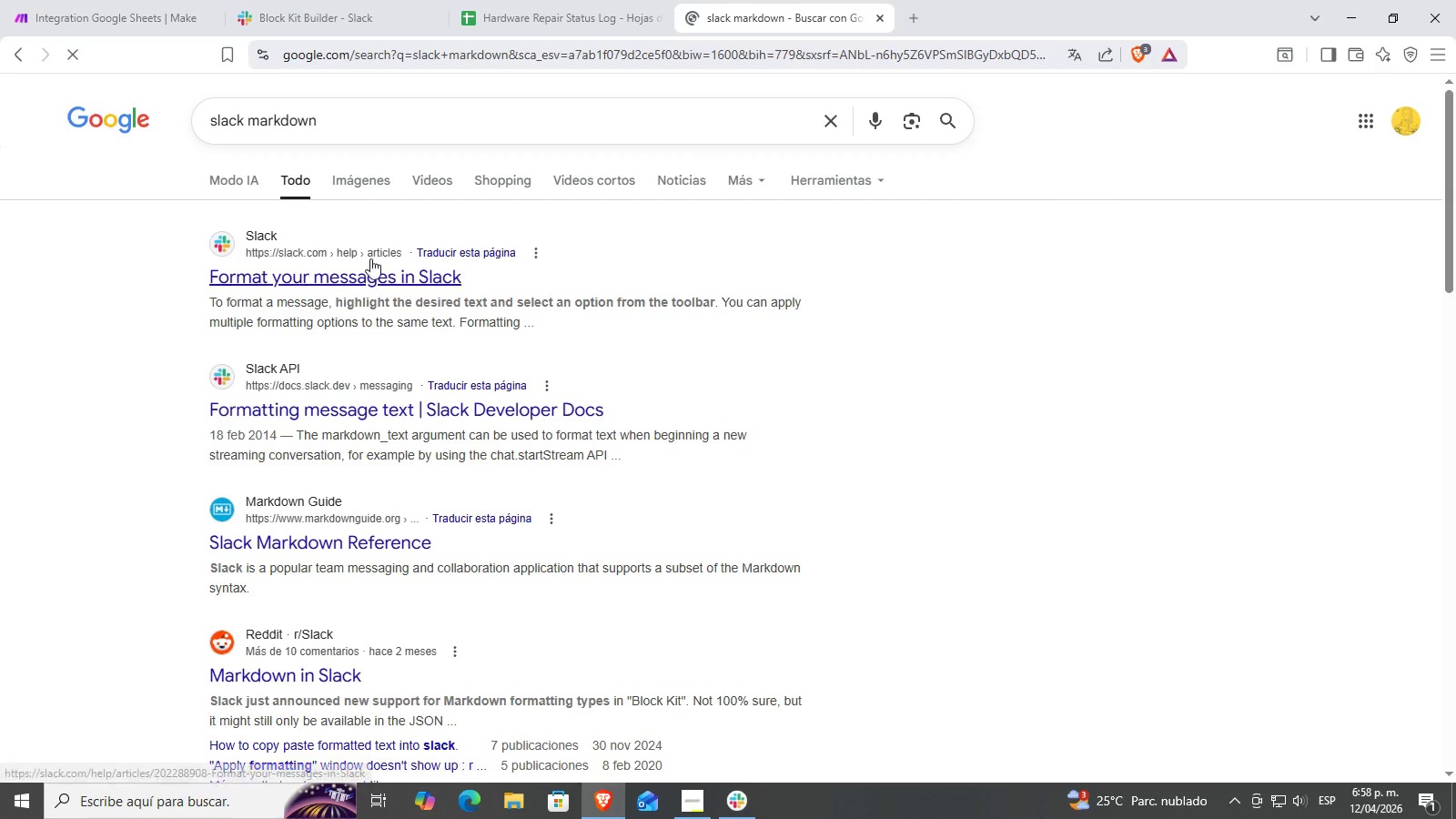 
left_click([349, 277])
 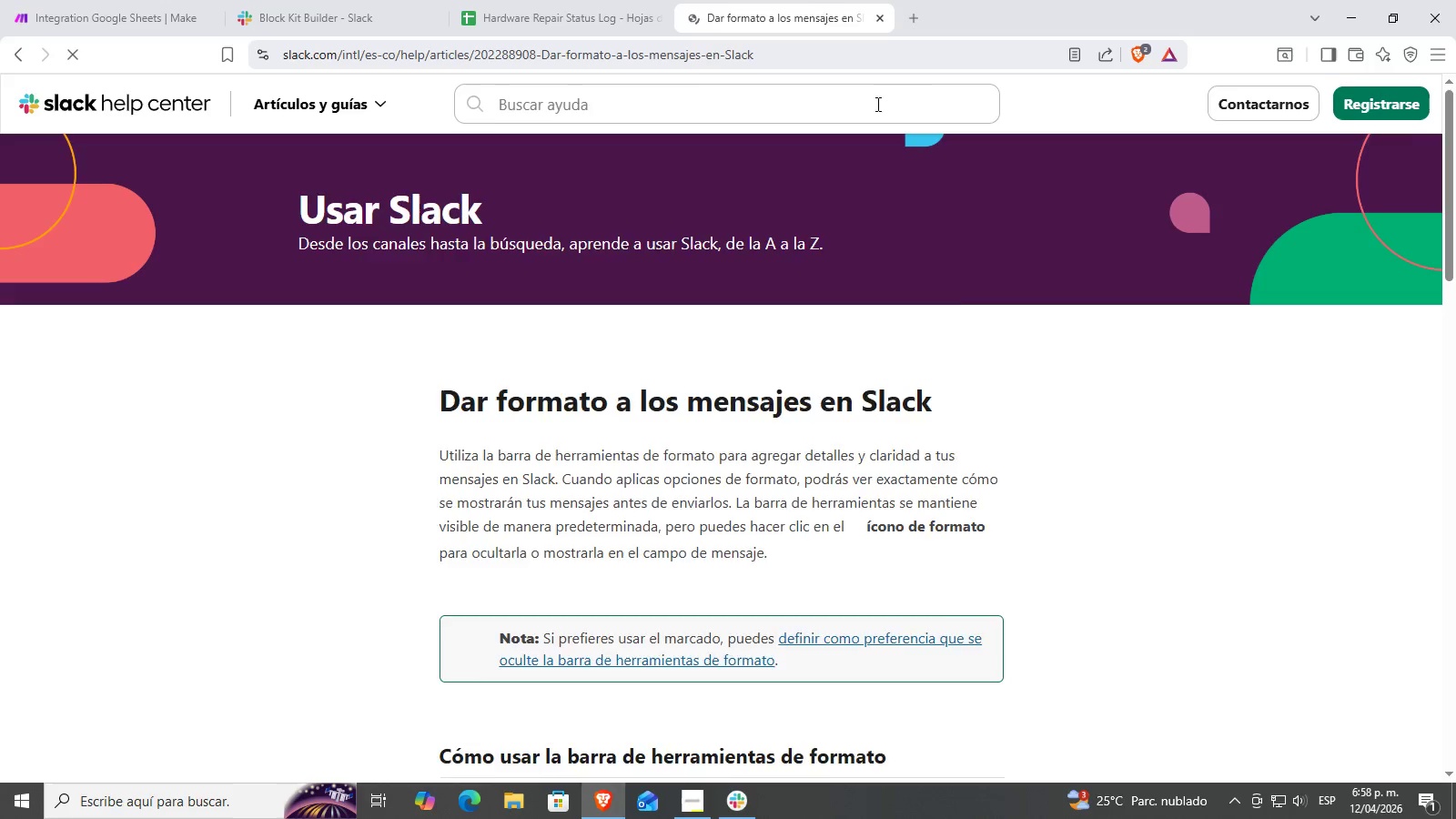 
scroll: coordinate [640, 404], scroll_direction: down, amount: 17.0
 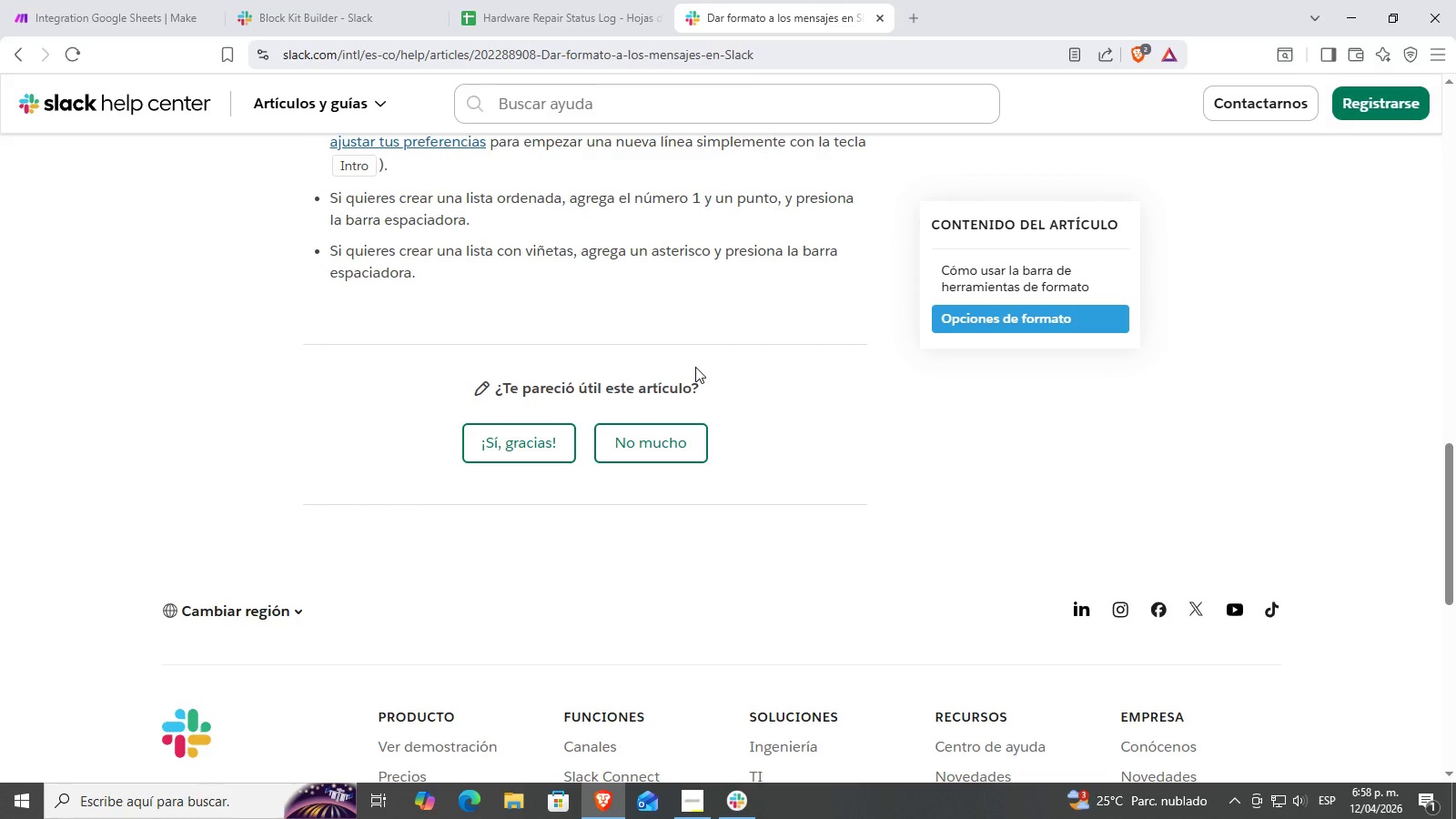 
scroll: coordinate [259, 280], scroll_direction: up, amount: 20.0
 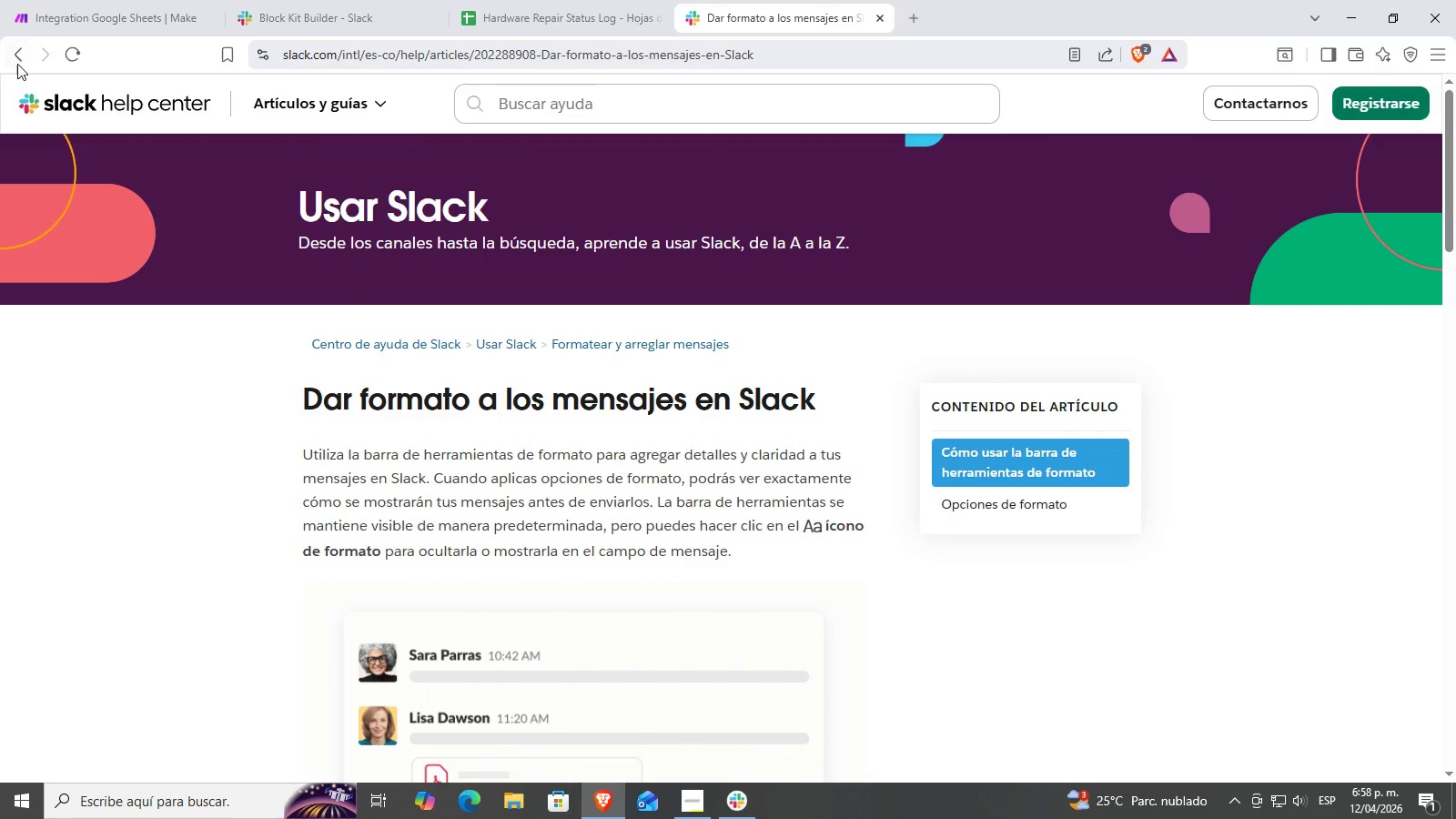 
left_click([18, 64])
 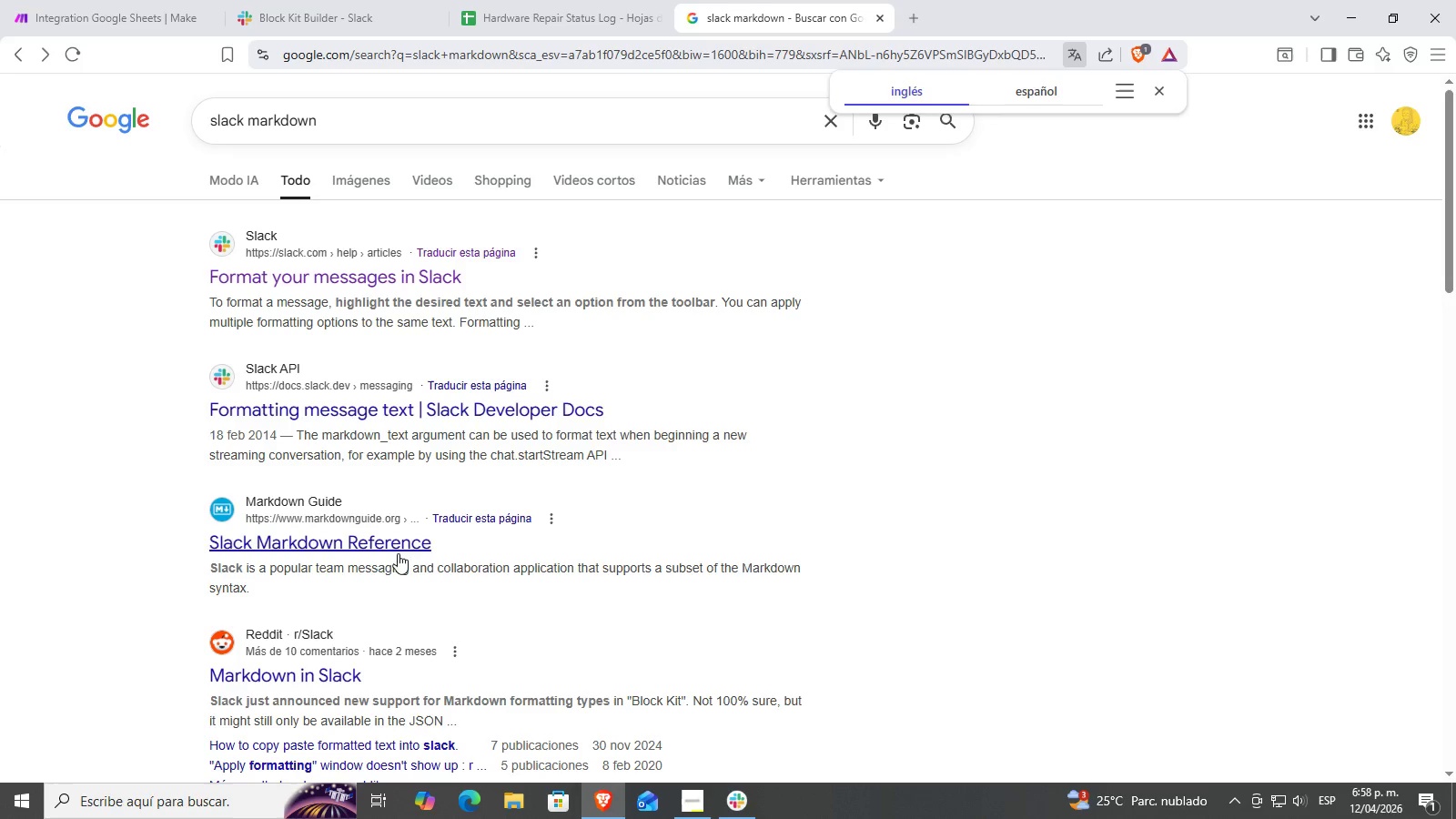 
left_click([390, 550])
 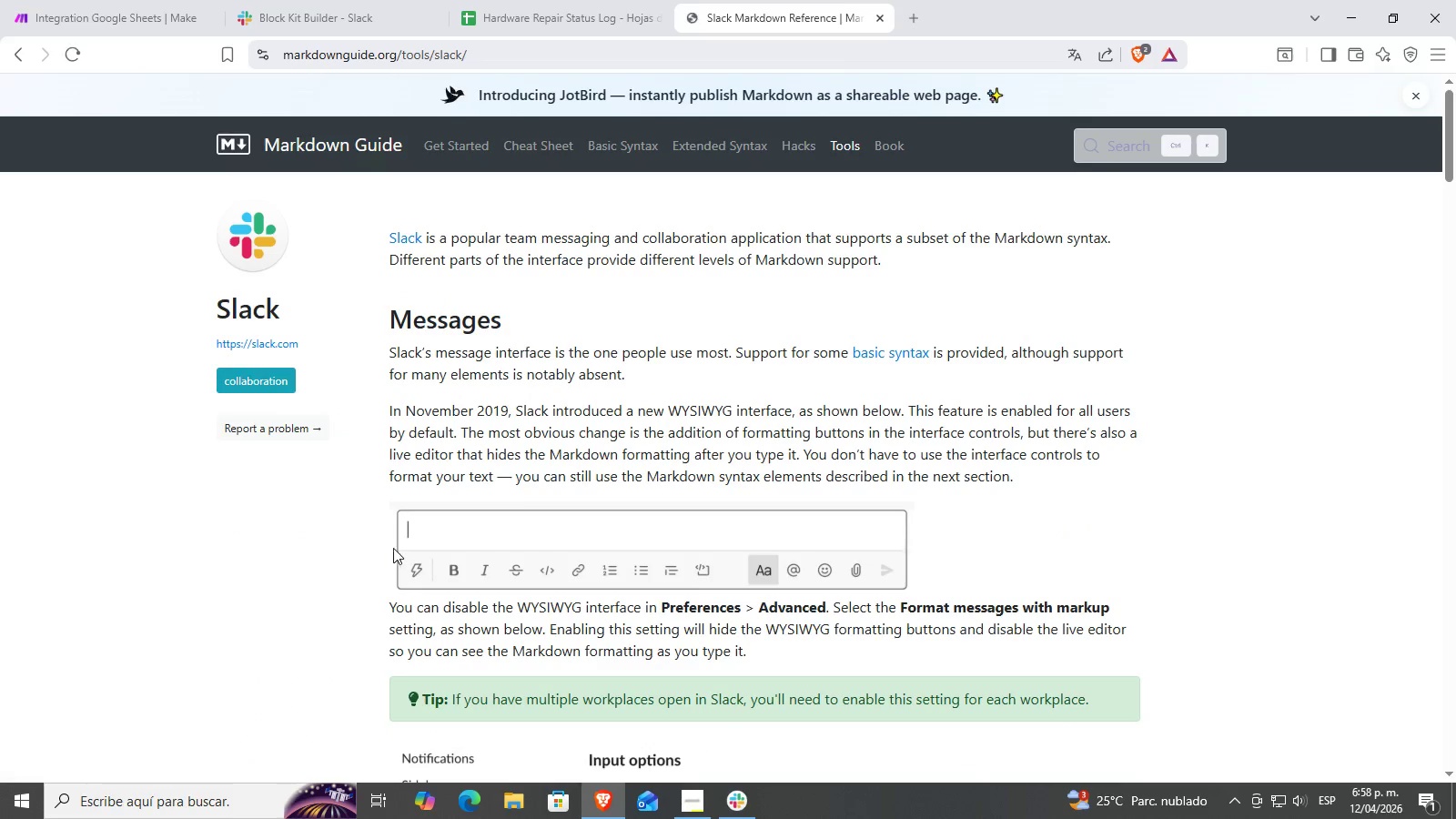 
scroll: coordinate [629, 512], scroll_direction: down, amount: 9.0
 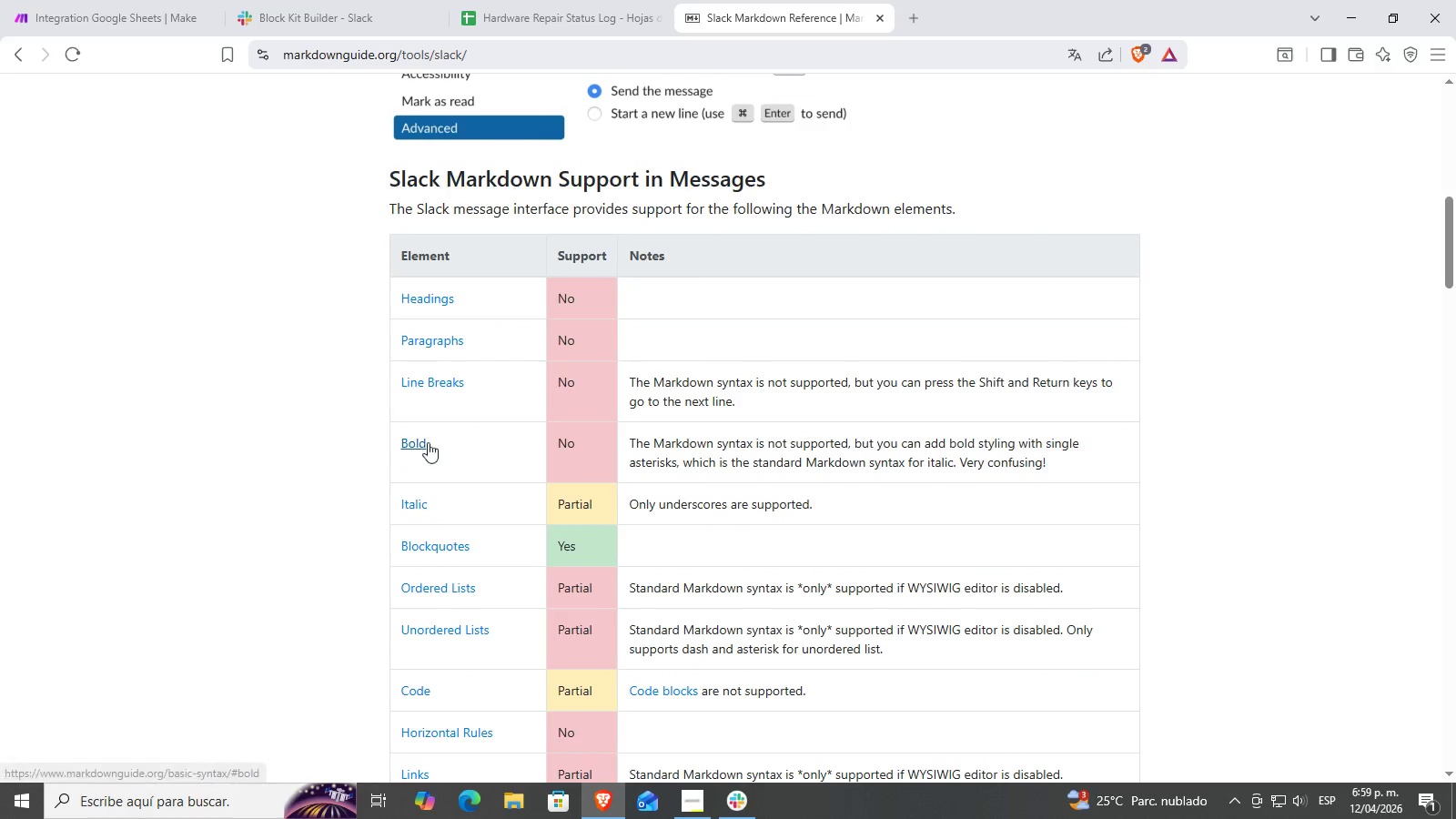 
left_click_drag(start_coordinate=[631, 440], to_coordinate=[997, 457])
 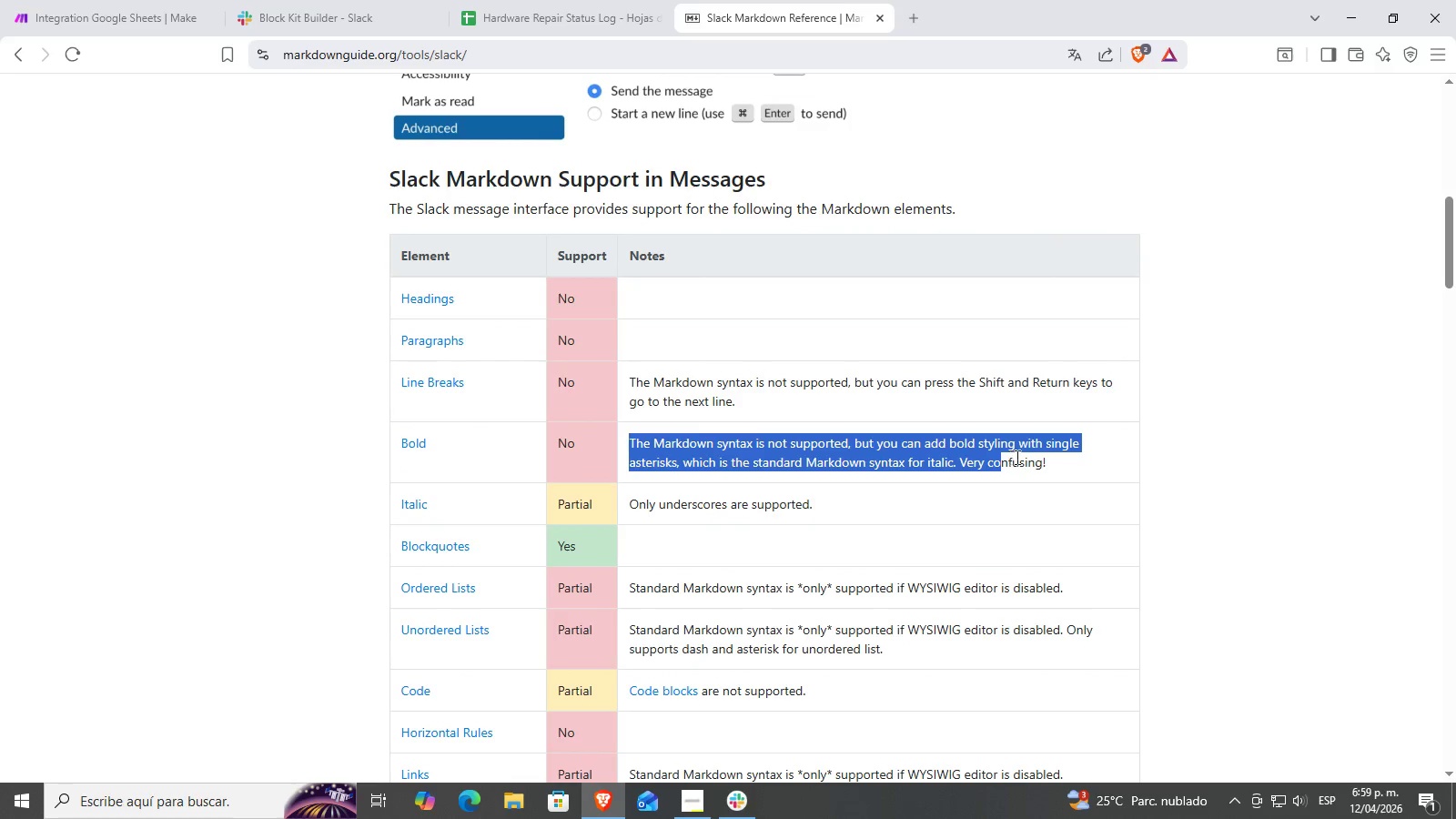 
left_click_drag(start_coordinate=[1004, 457], to_coordinate=[1014, 457])
 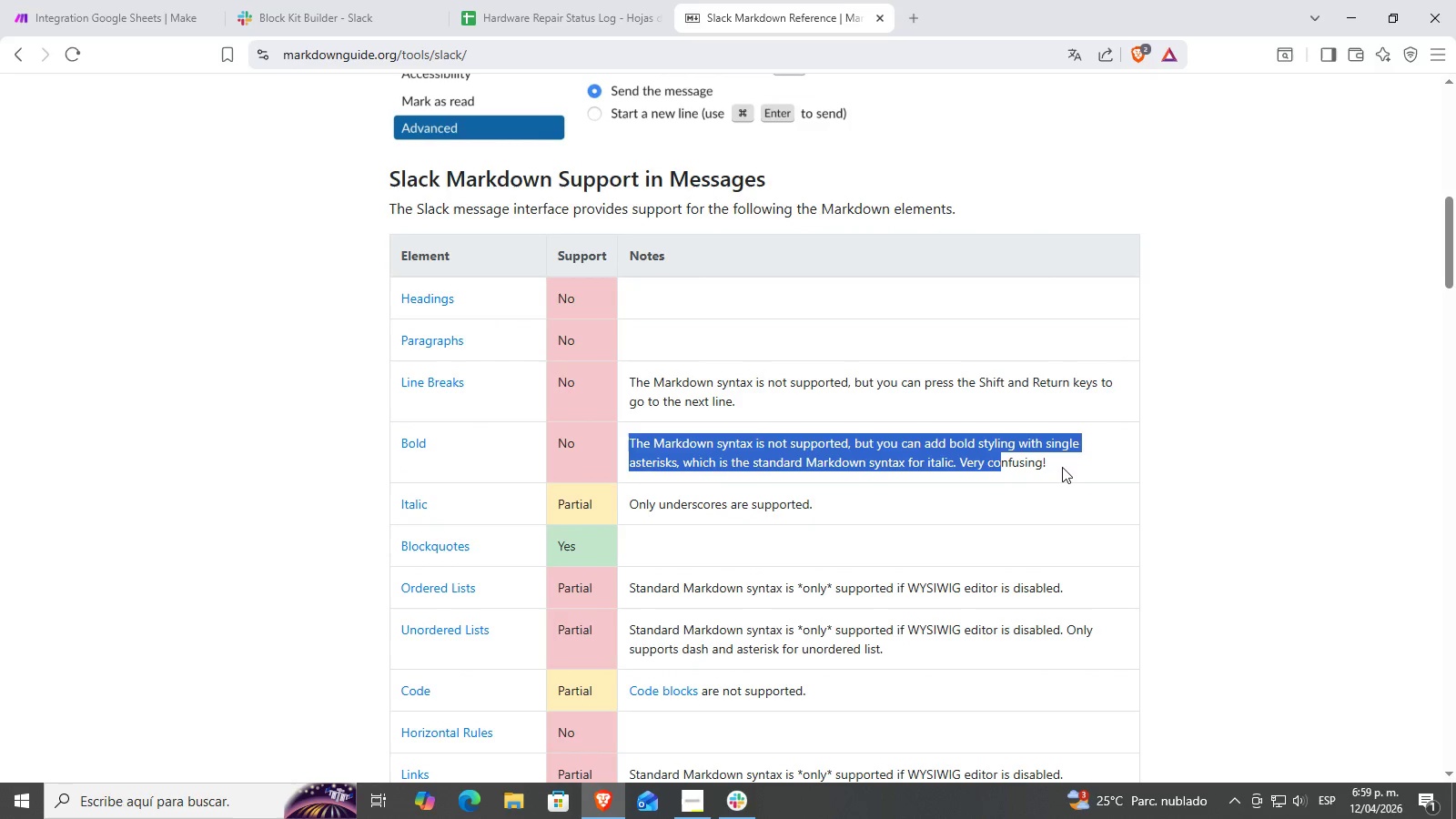 
double_click([1057, 466])
 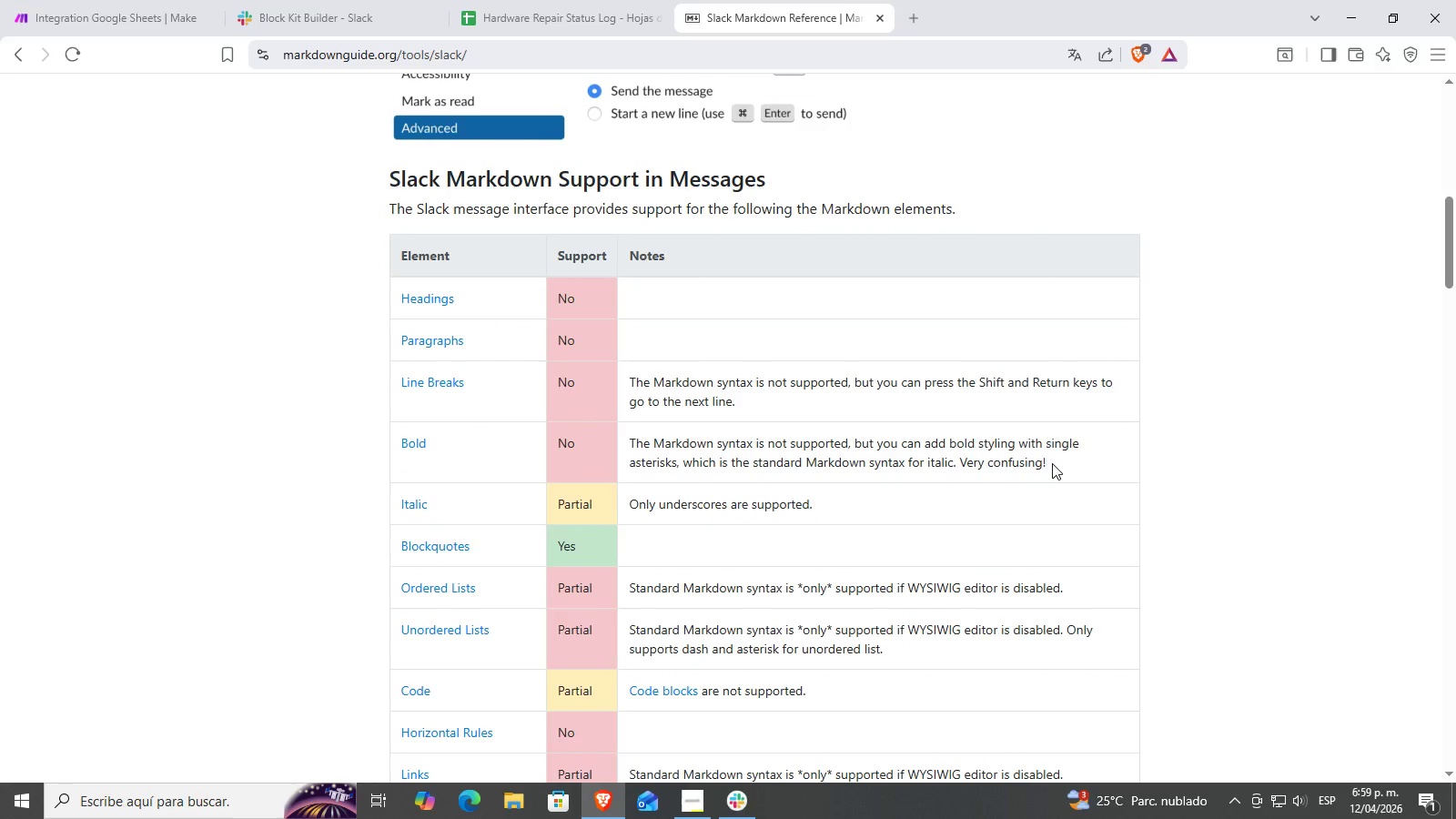 
left_click_drag(start_coordinate=[1052, 463], to_coordinate=[992, 432])
 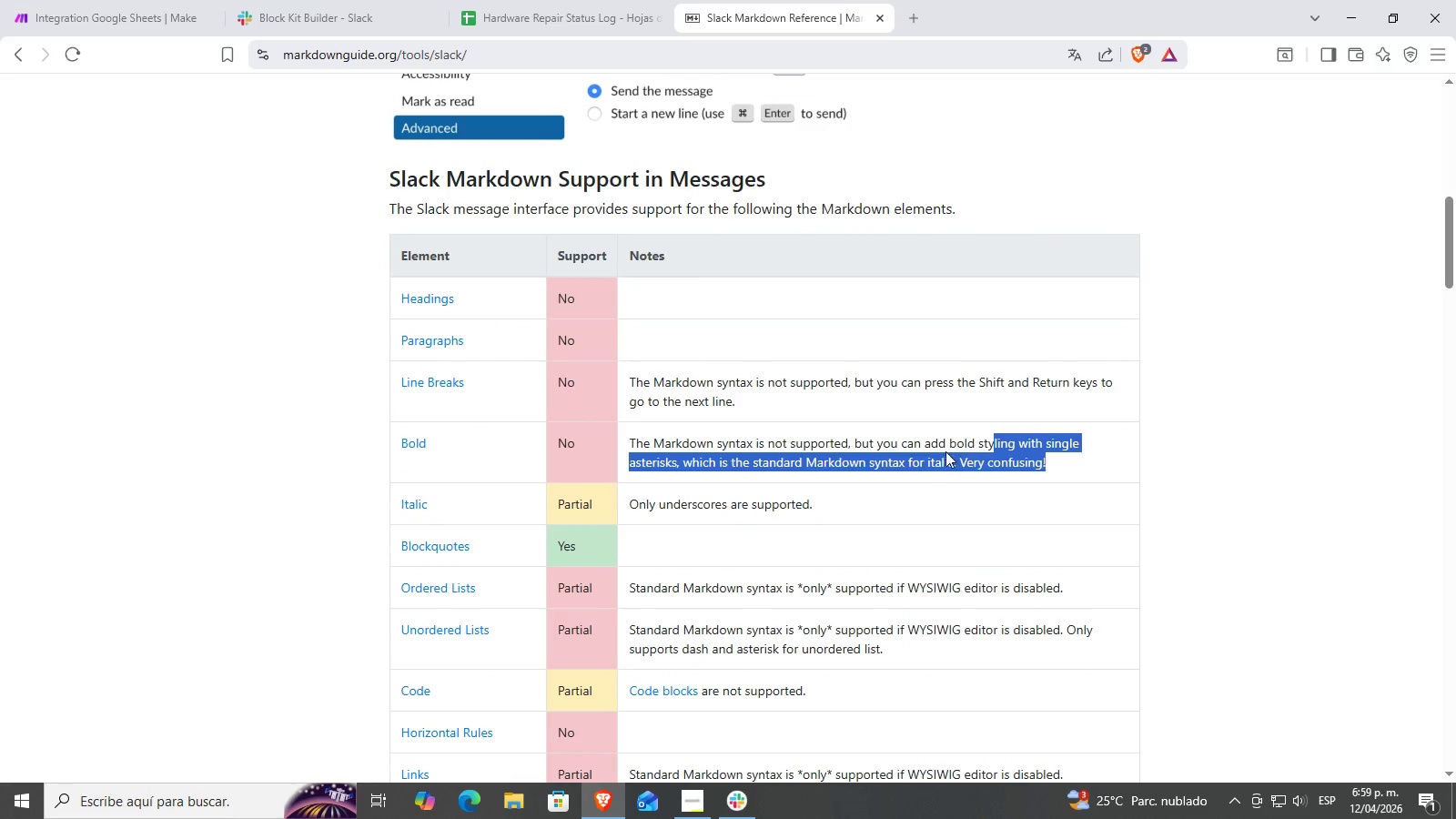 
left_click([945, 451])
 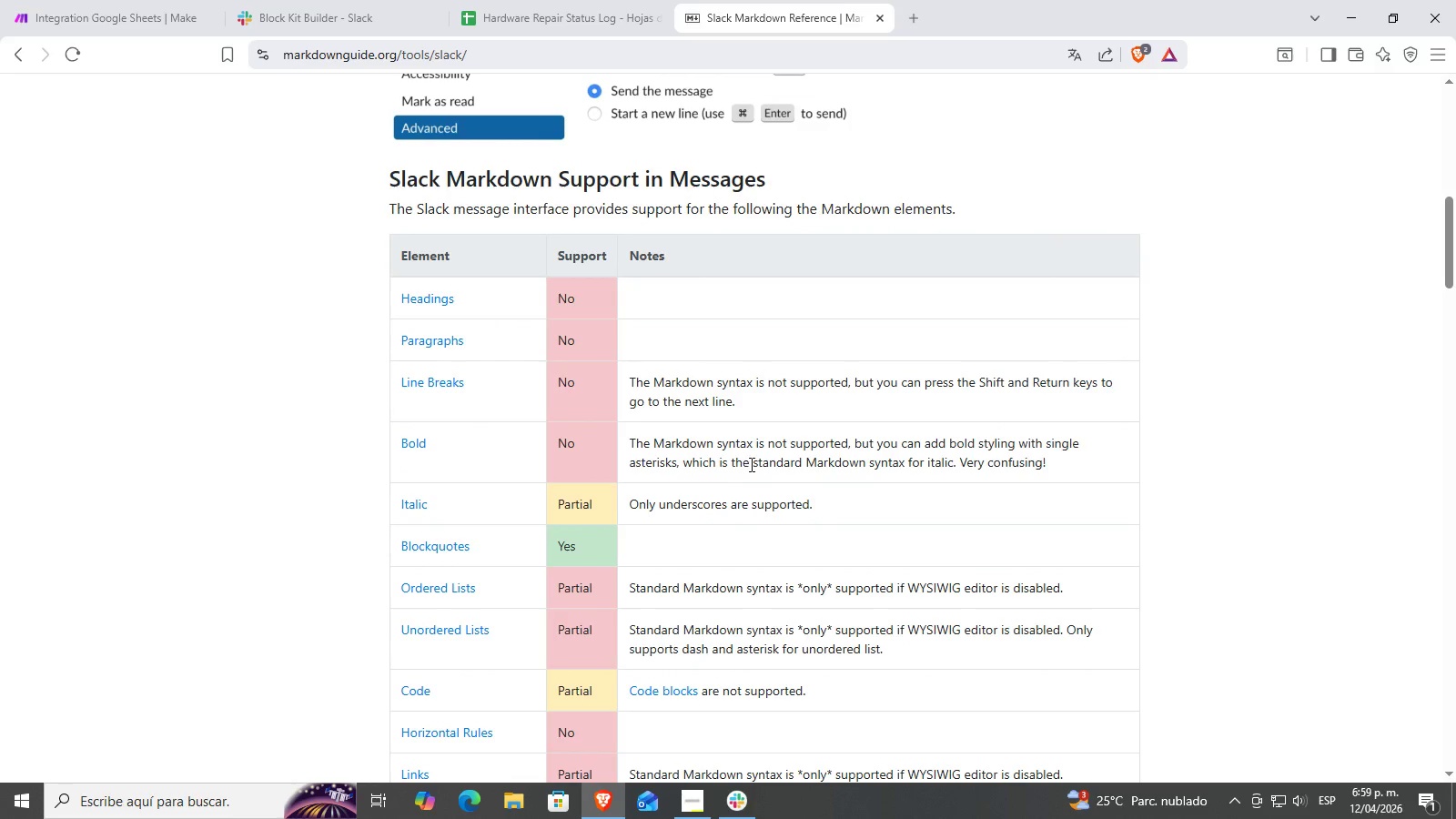 
scroll: coordinate [750, 464], scroll_direction: down, amount: 1.0
 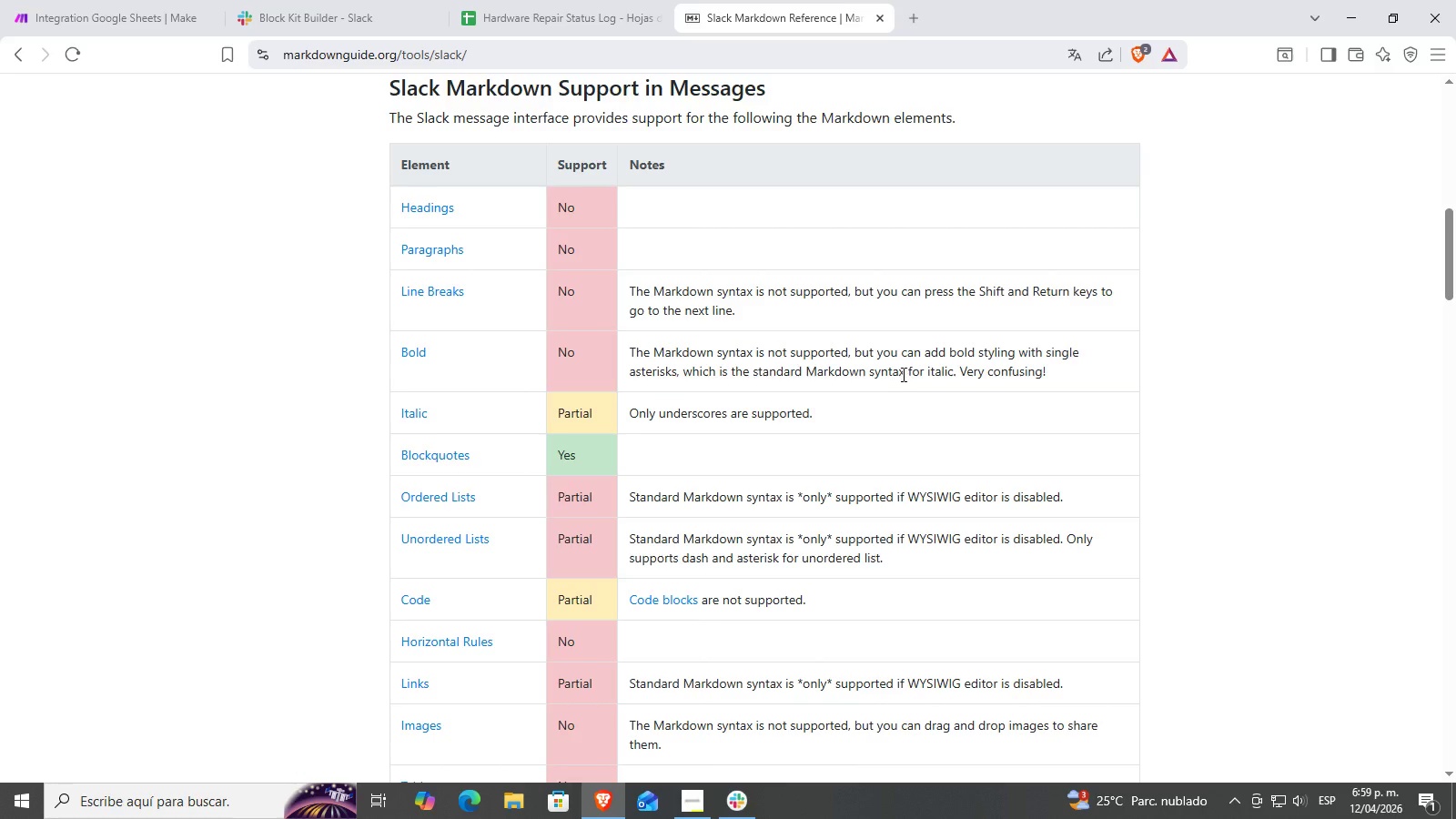 
wait(9.33)
 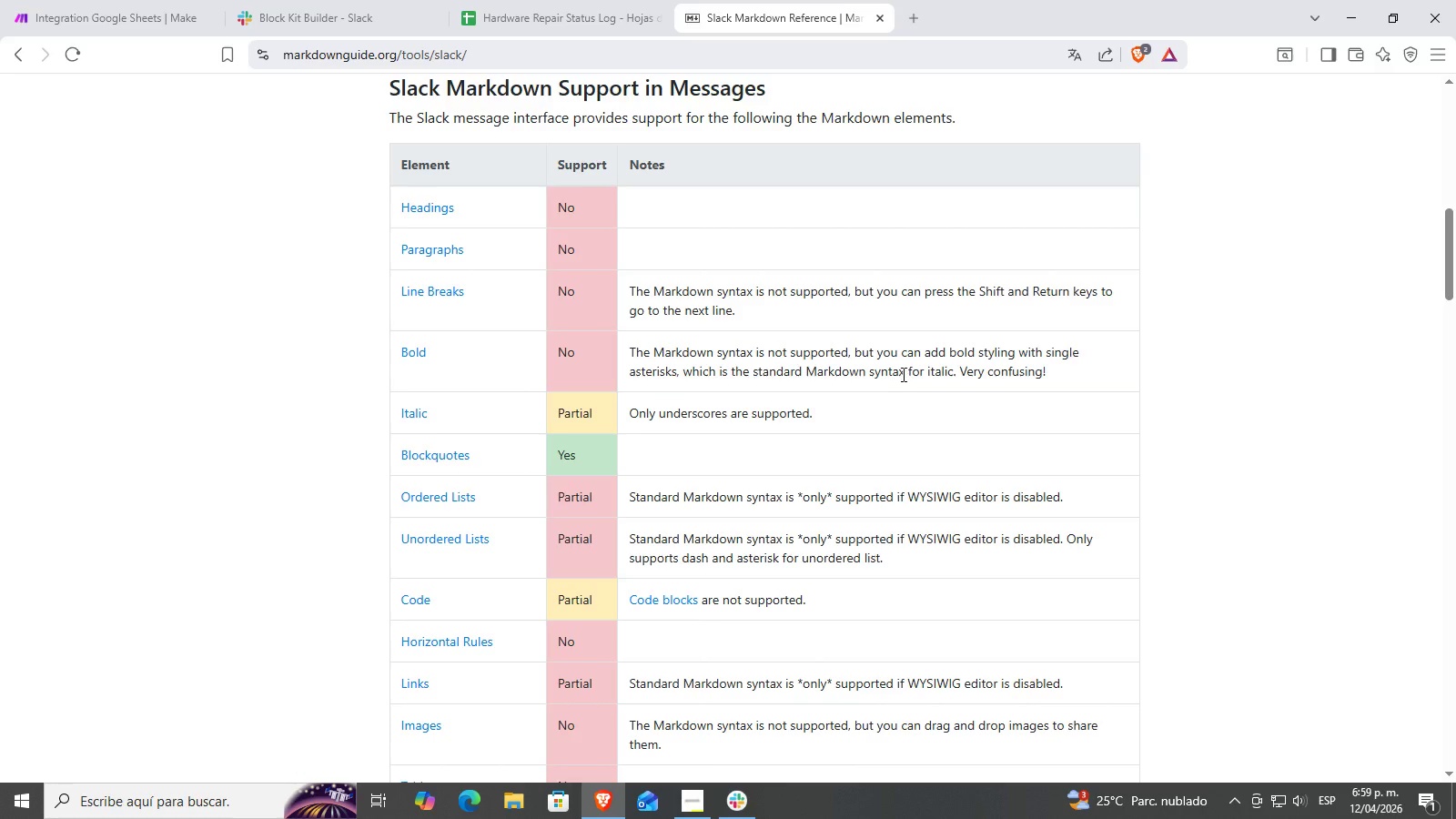 
scroll: coordinate [646, 482], scroll_direction: down, amount: 7.0
 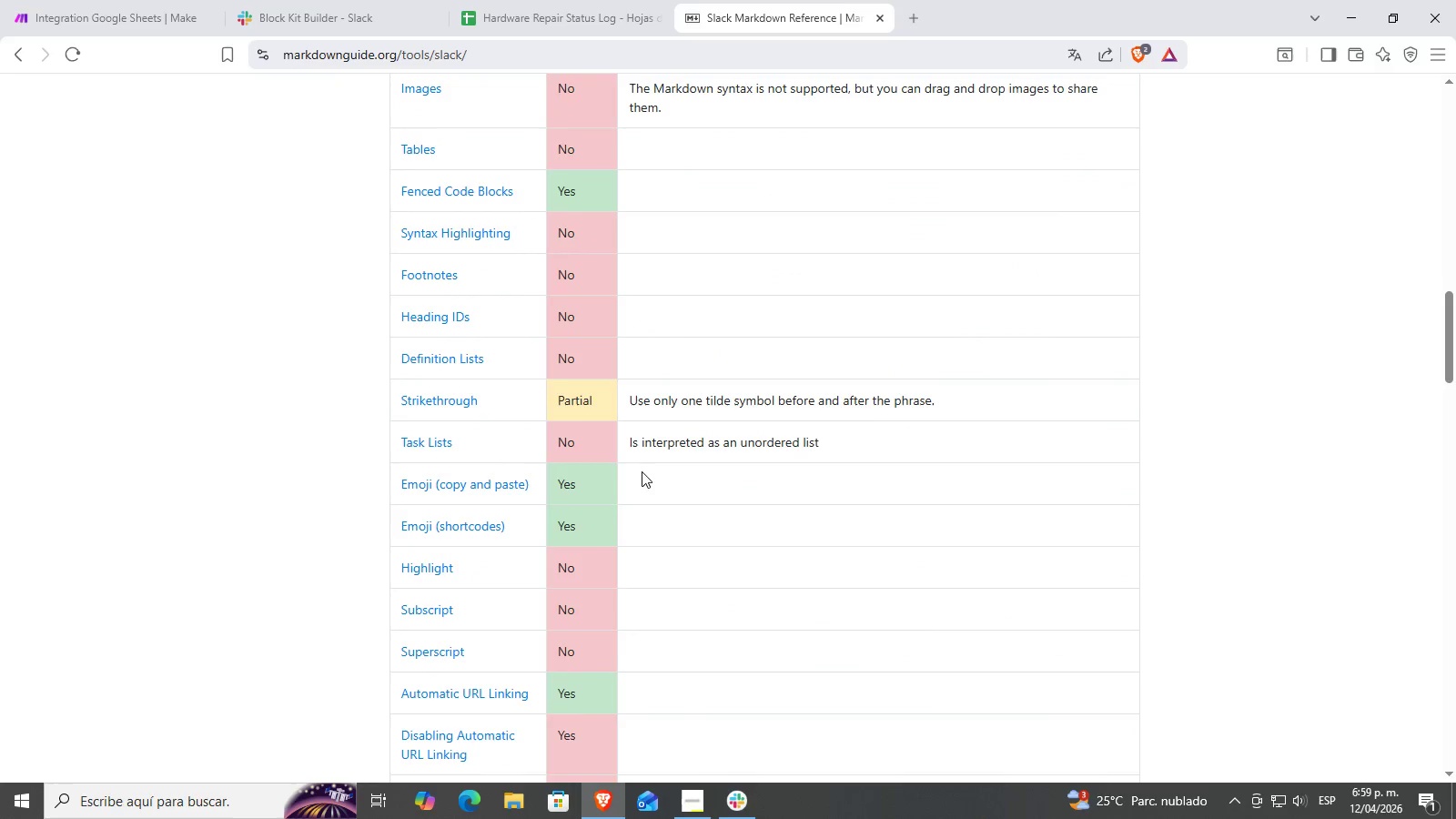 
left_click([59, 0])
 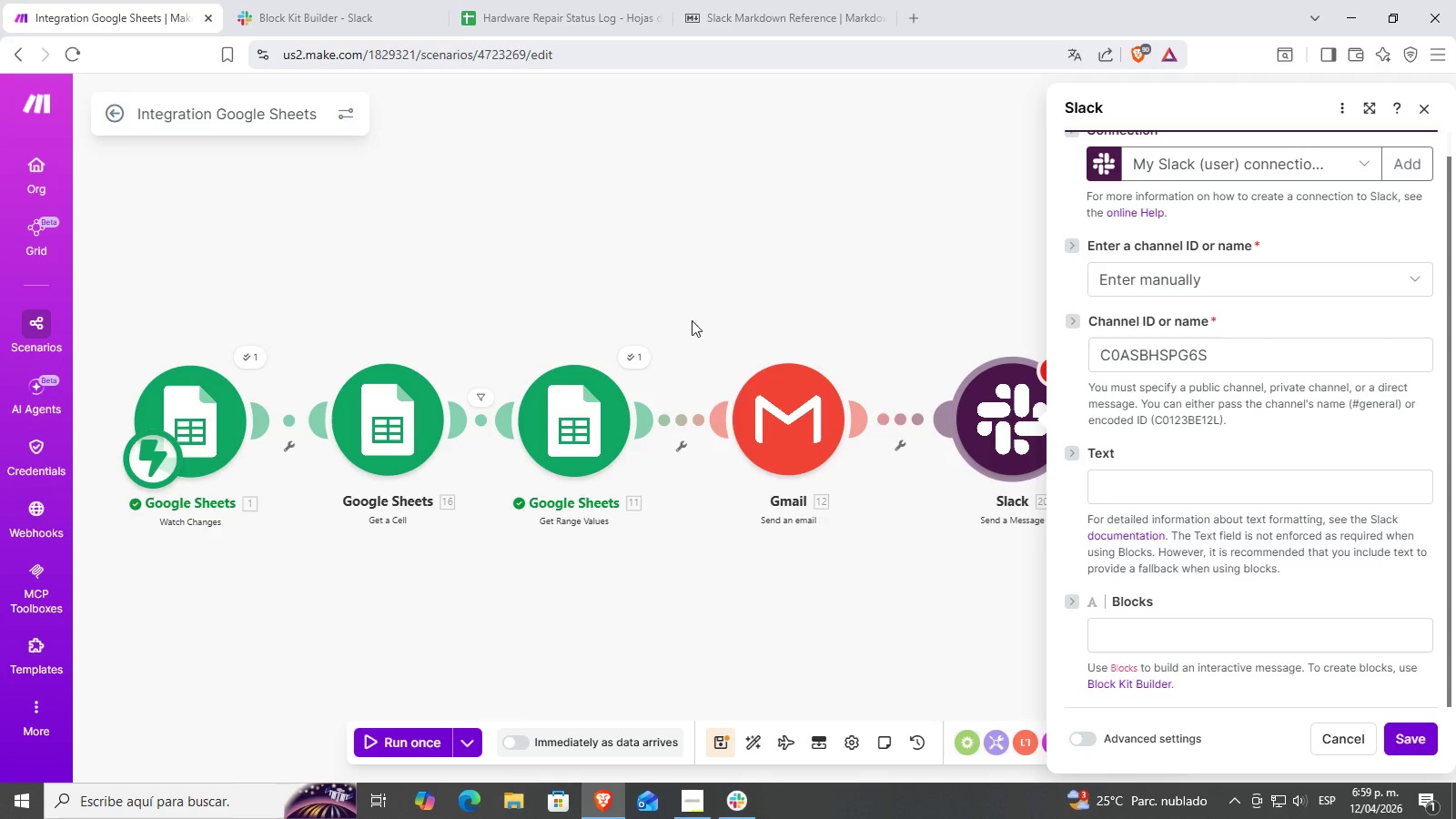 
left_click([349, 0])
 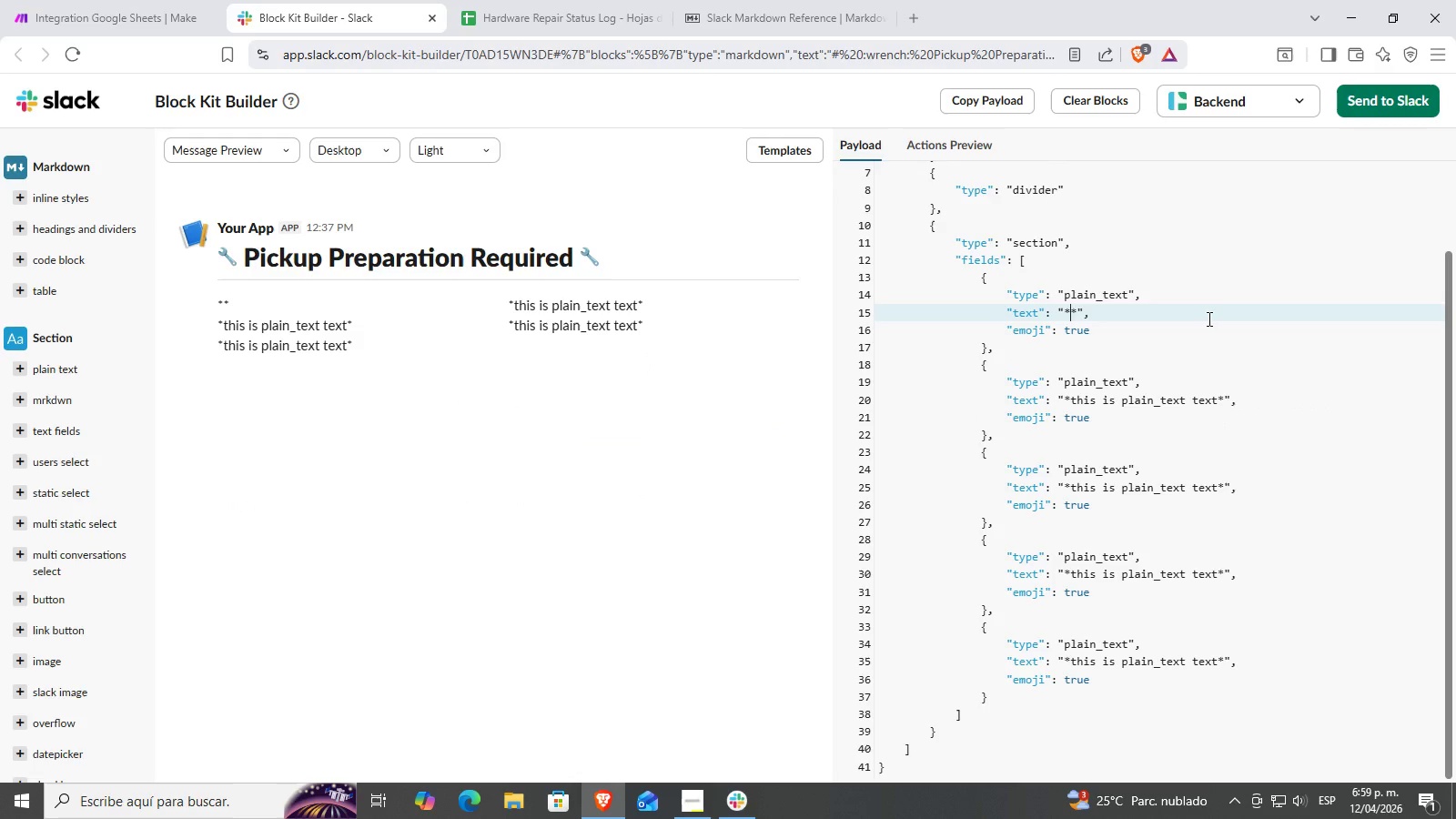 
key(ArrowRight)
 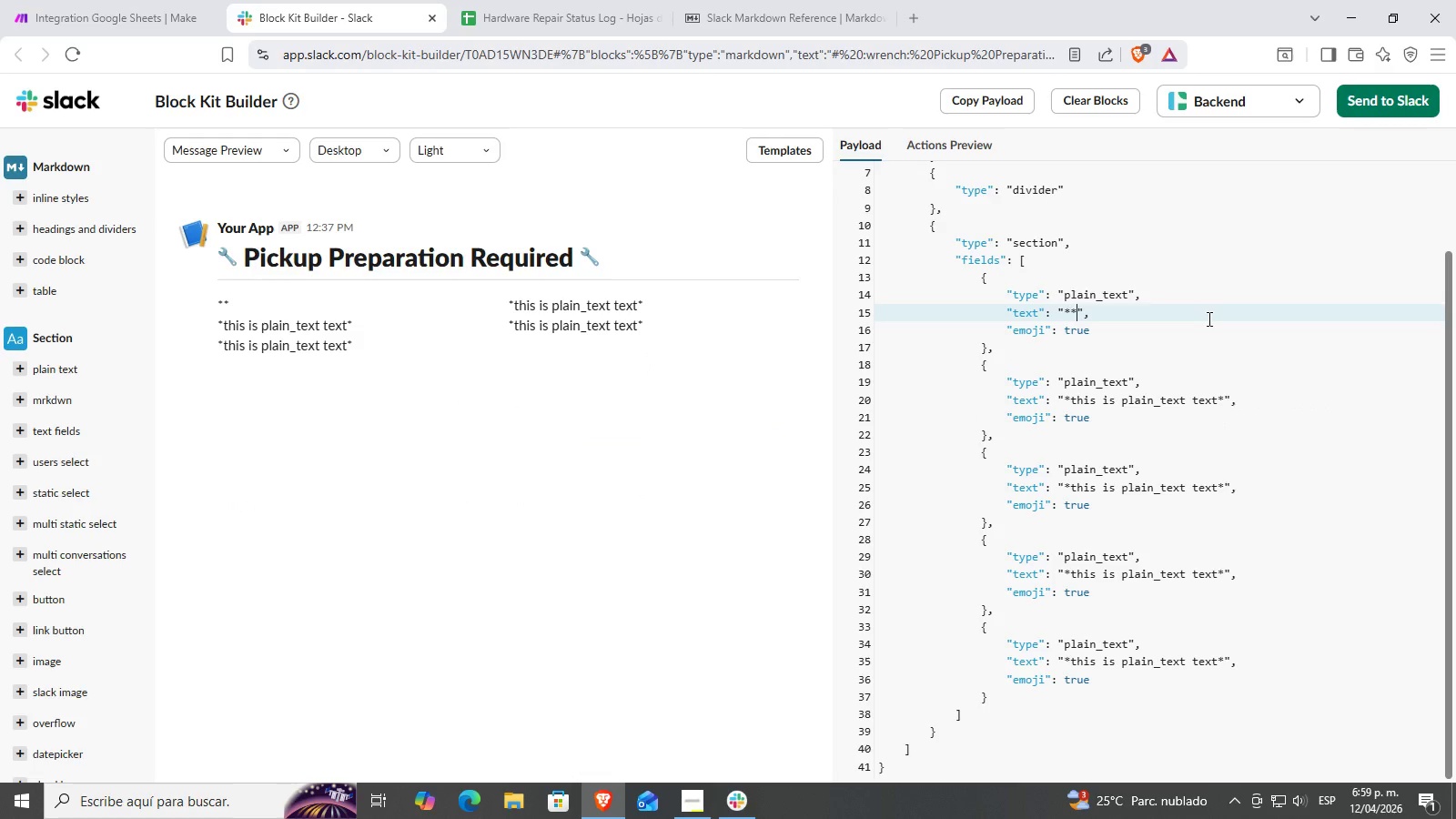 
key(ArrowUp)
 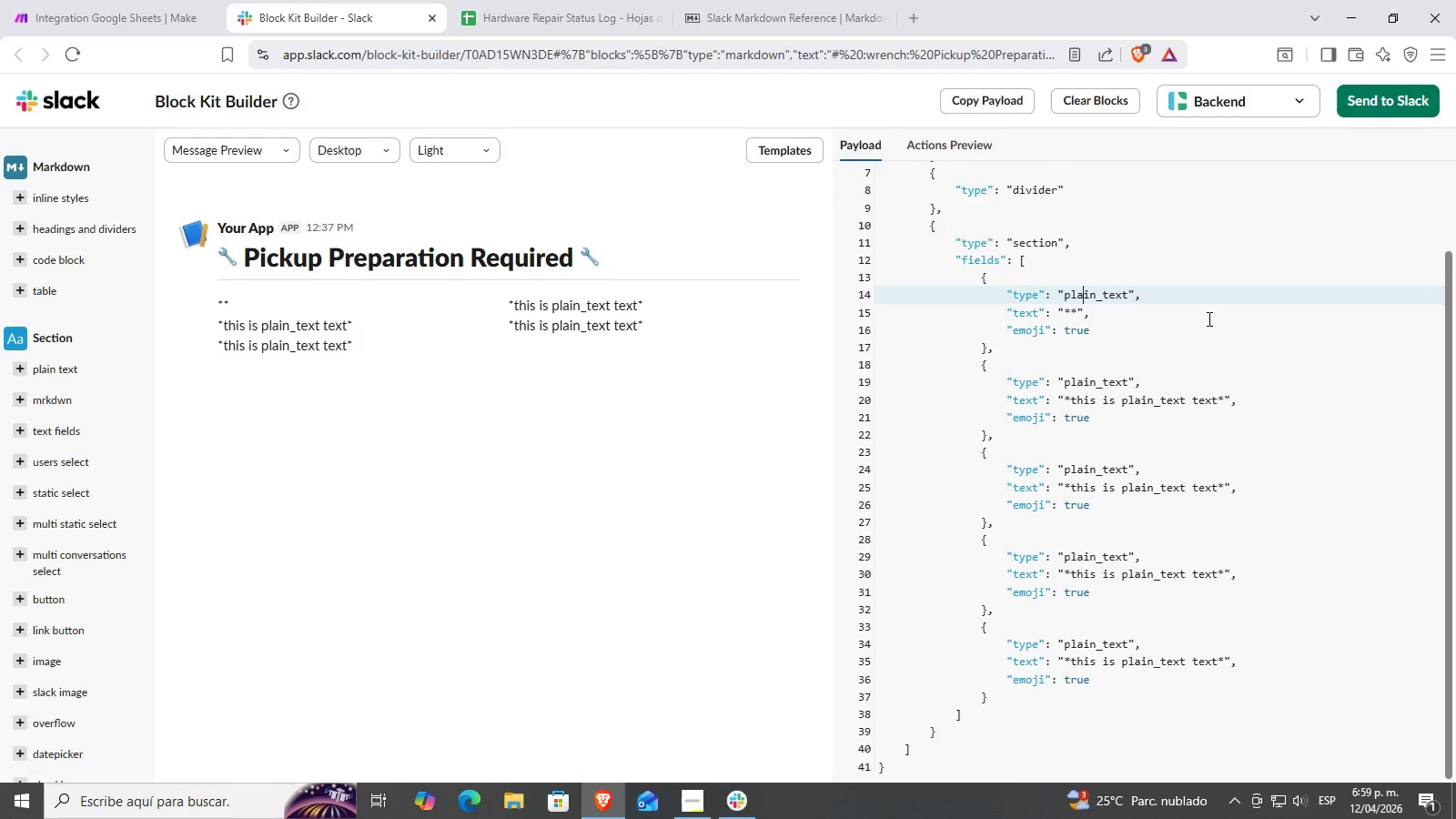 
key(ArrowRight)
 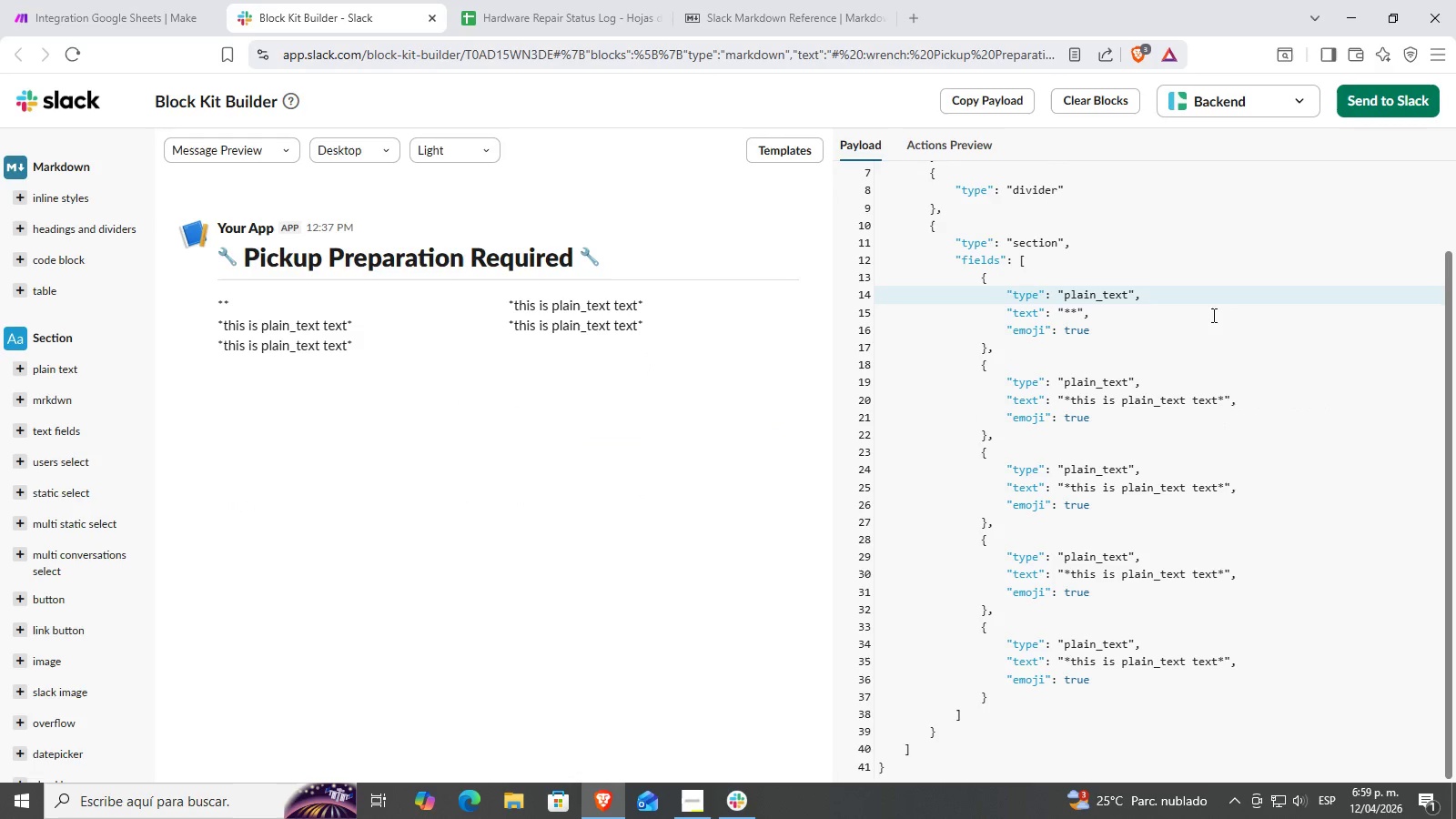 
scroll: coordinate [1214, 366], scroll_direction: down, amount: 4.0
 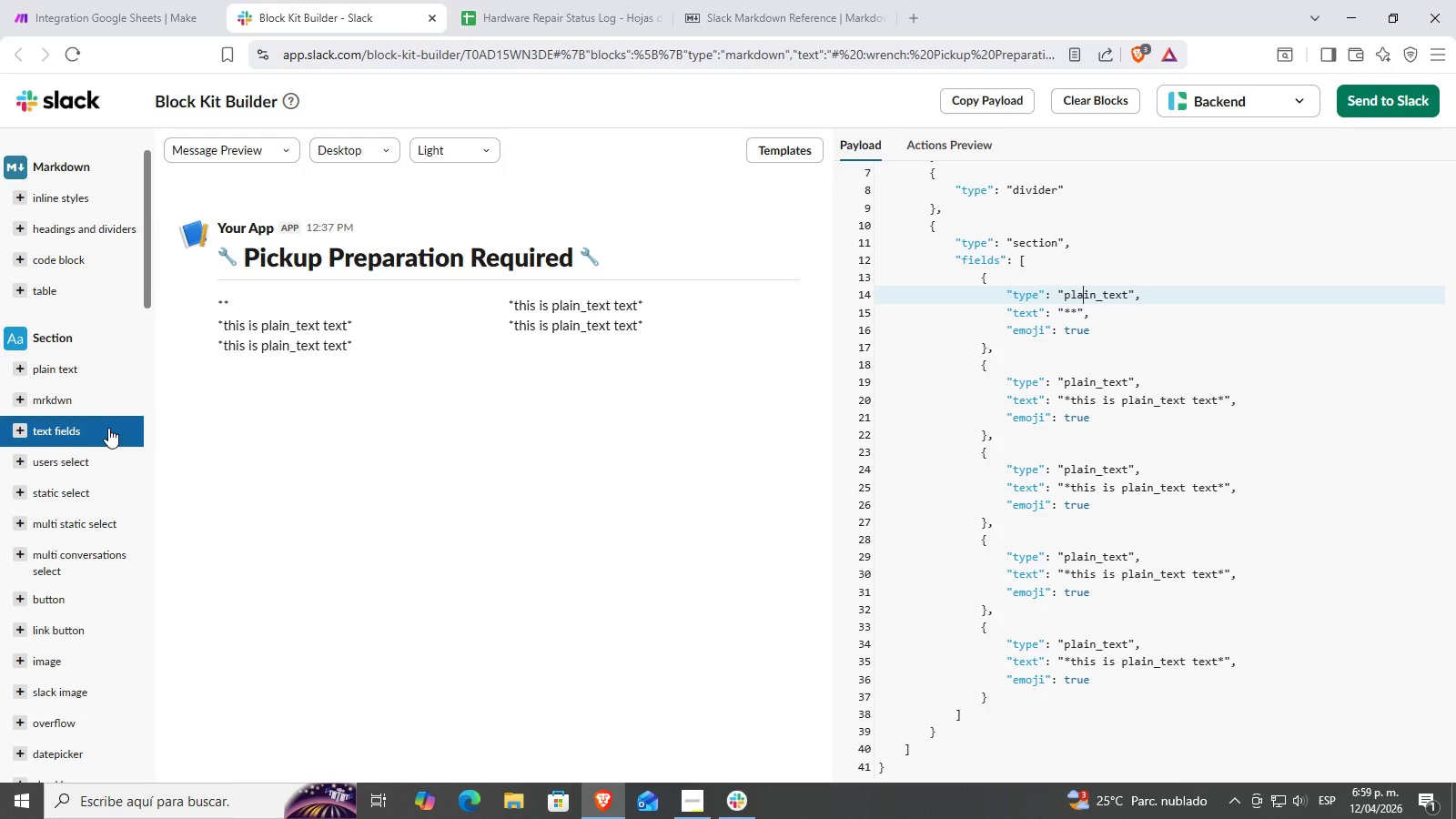 
wait(6.21)
 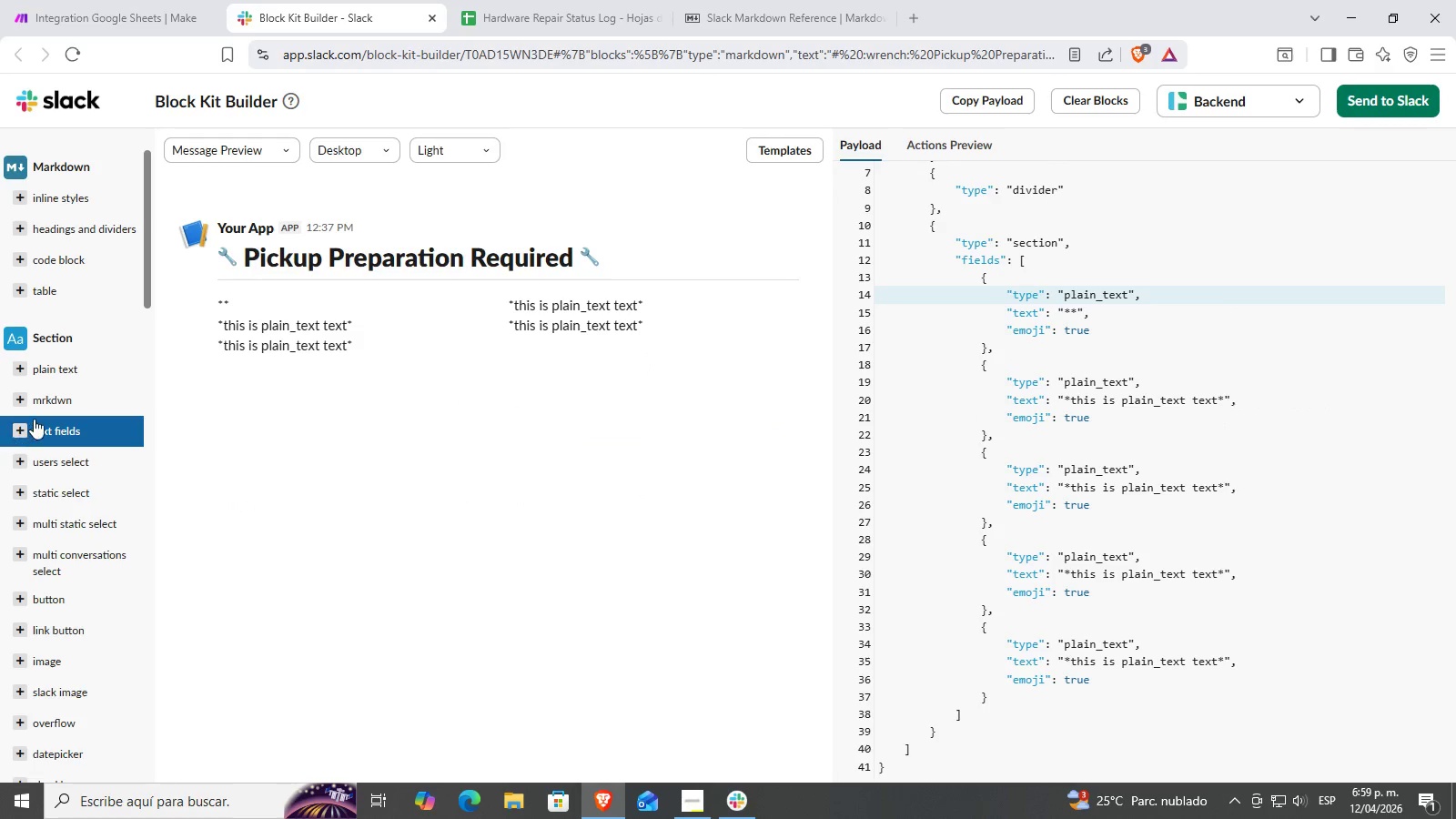 
scroll: coordinate [109, 552], scroll_direction: down, amount: 10.0
 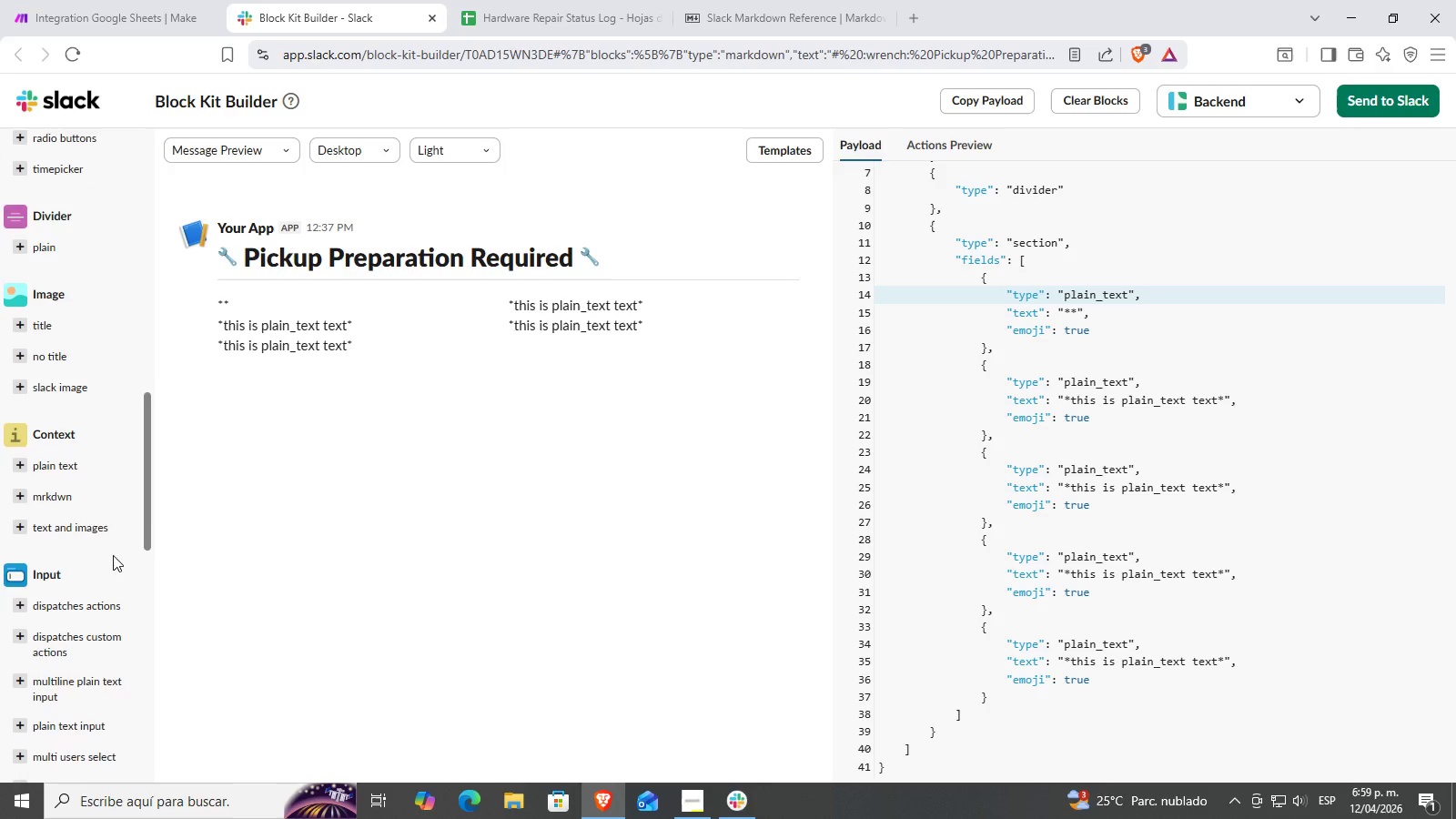 
scroll: coordinate [66, 467], scroll_direction: down, amount: 11.0
 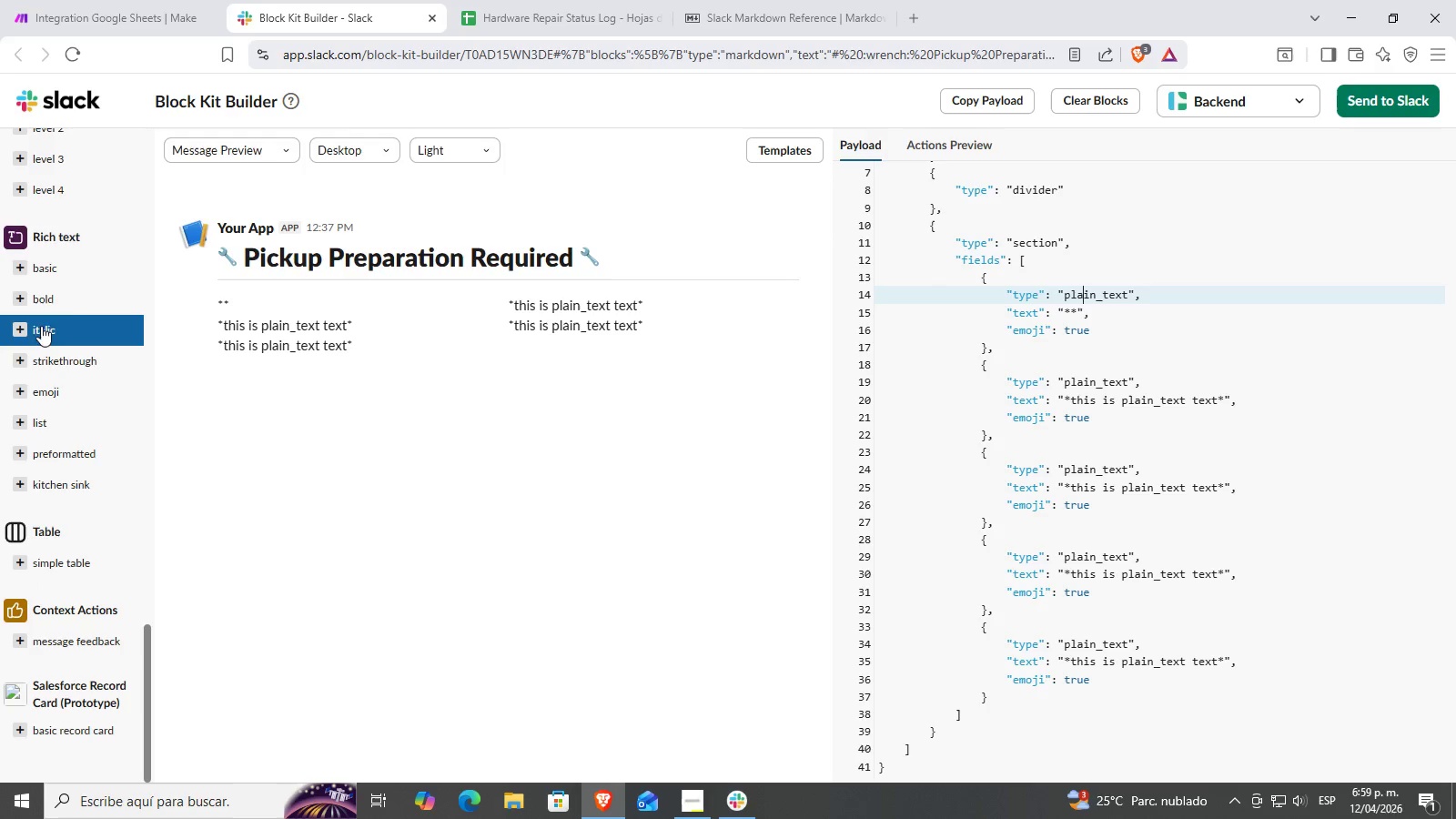 
double_click([65, 292])
 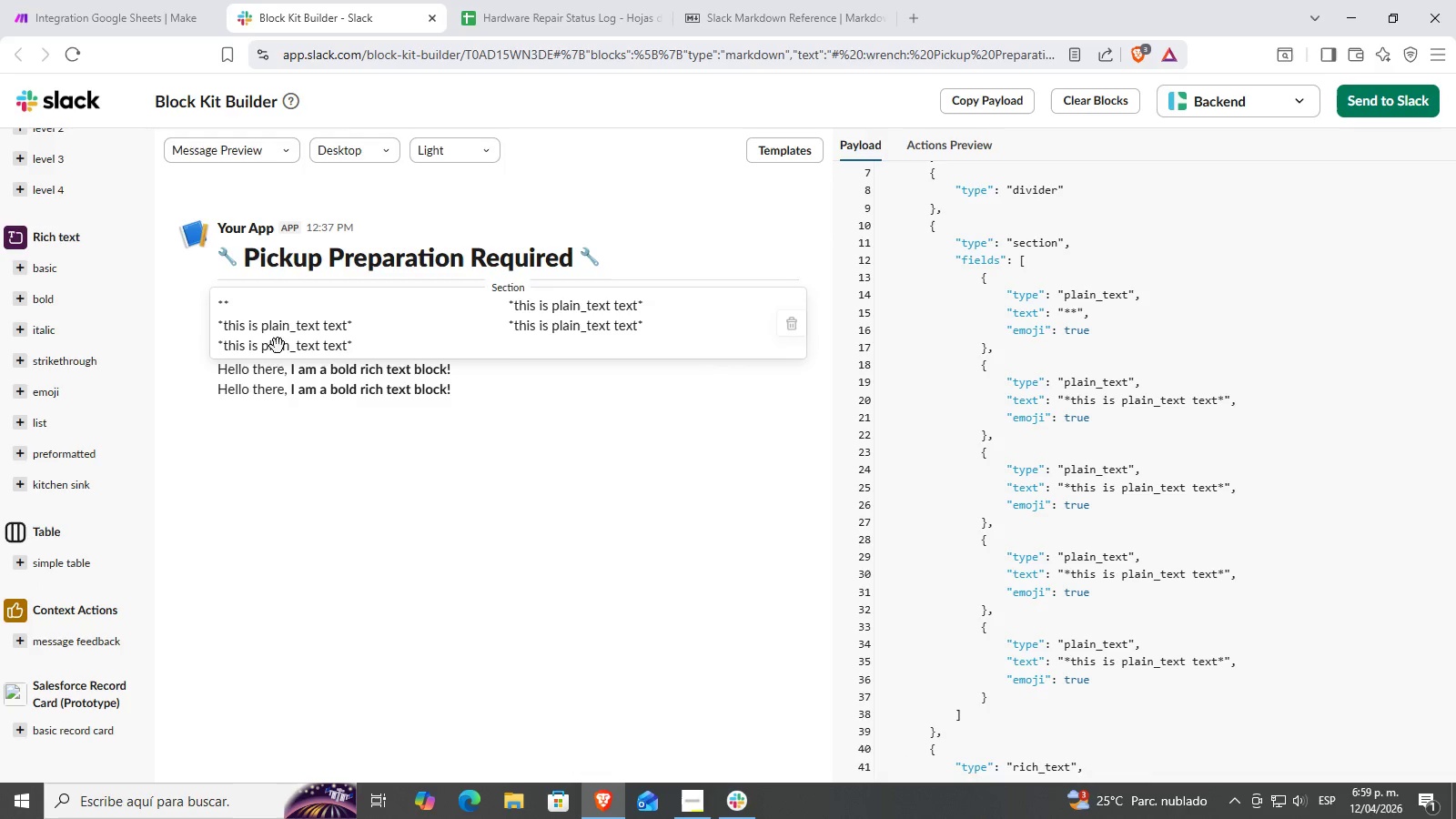 
scroll: coordinate [1245, 507], scroll_direction: down, amount: 5.0
 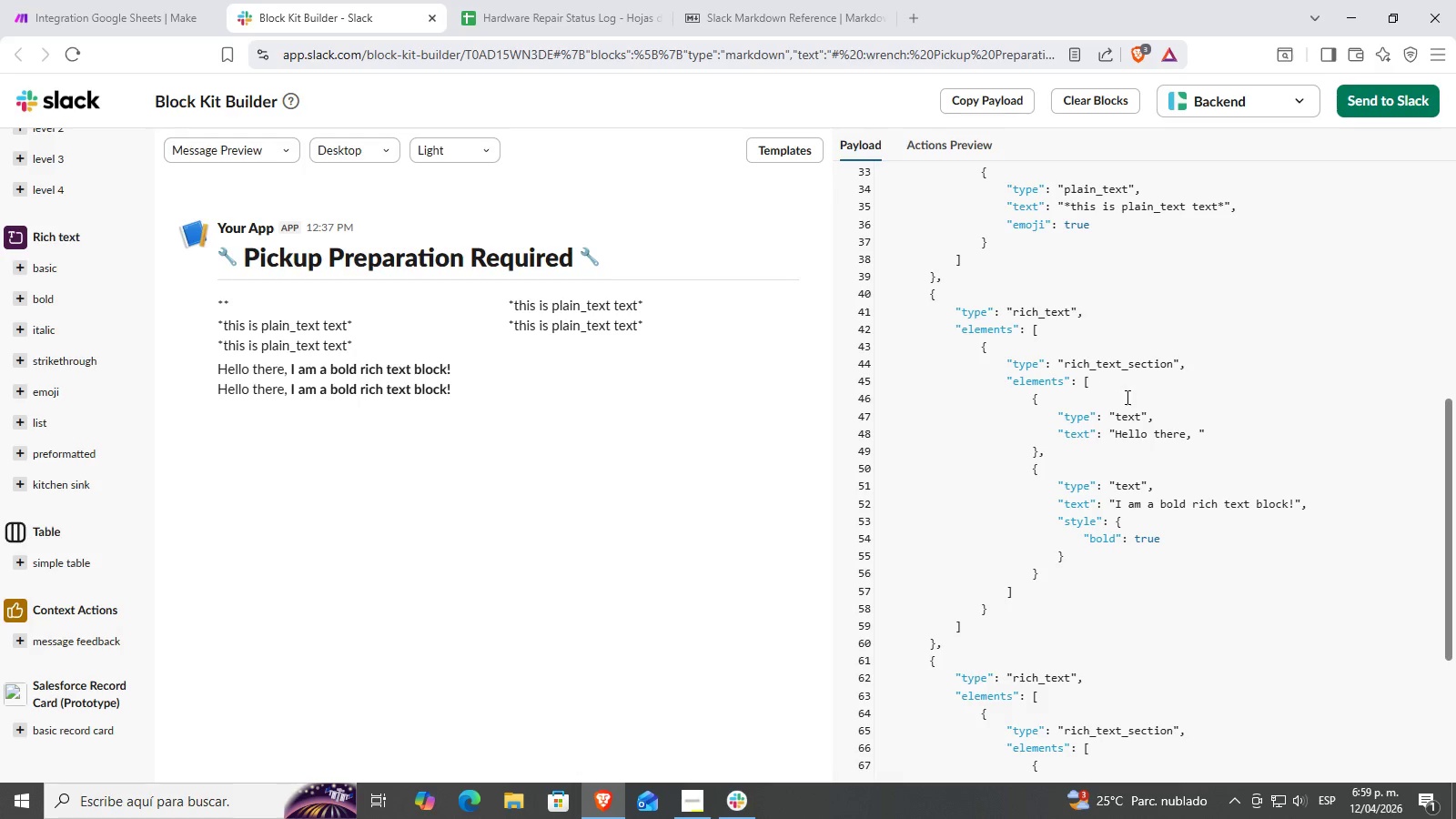 
wait(6.98)
 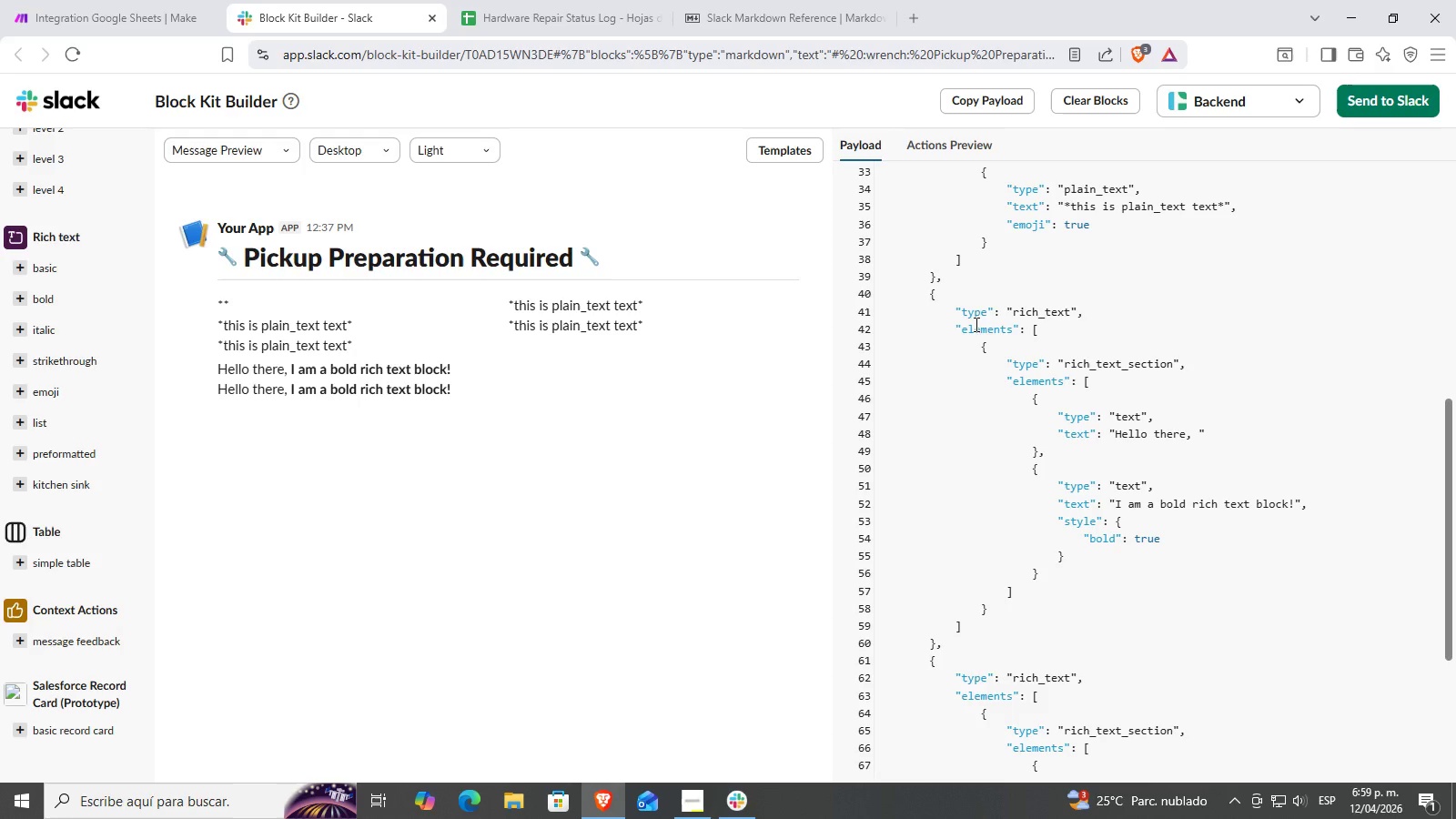 
left_click_drag(start_coordinate=[922, 298], to_coordinate=[1130, 360])
 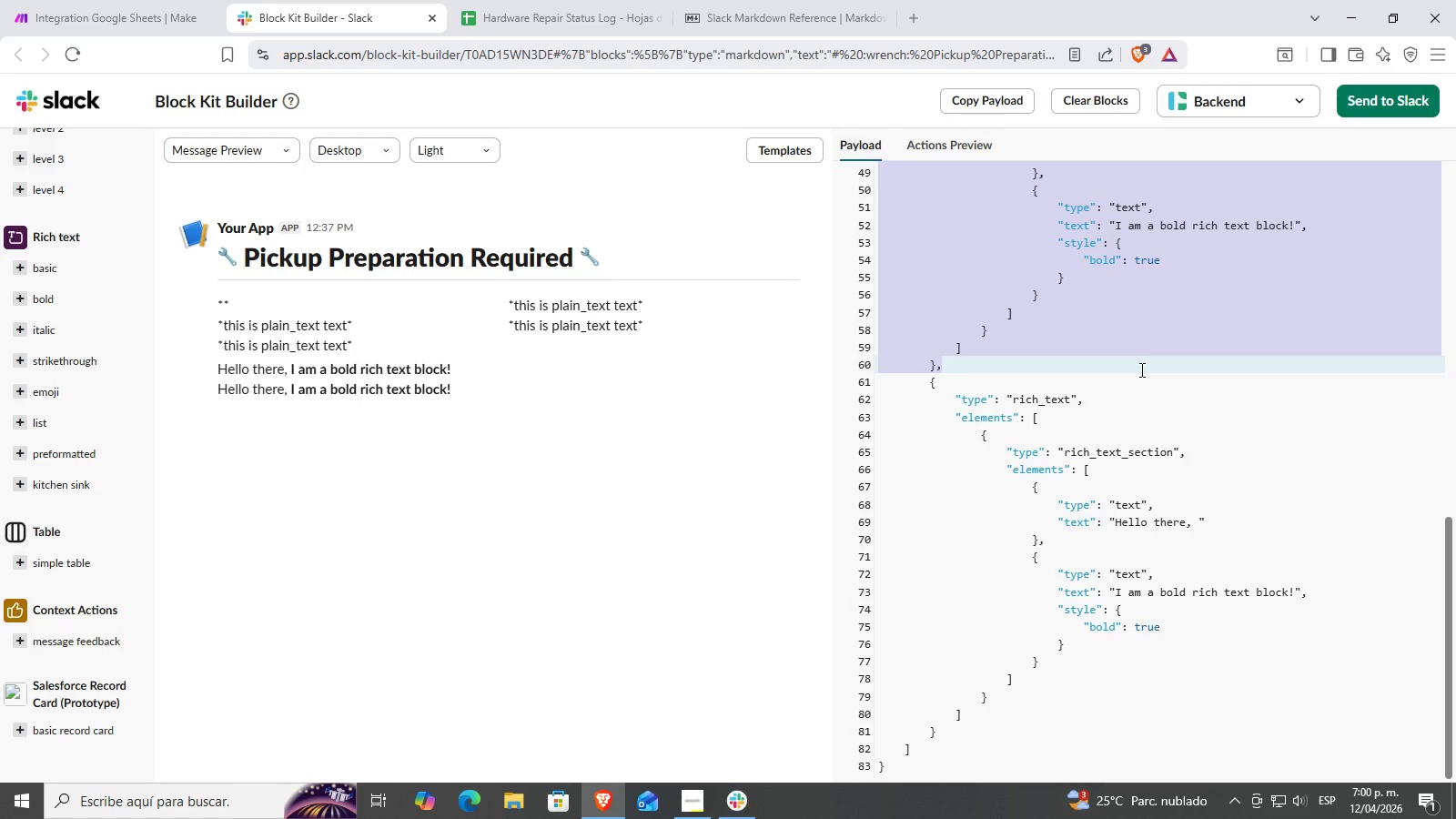 
scroll: coordinate [1140, 369], scroll_direction: up, amount: 2.0
 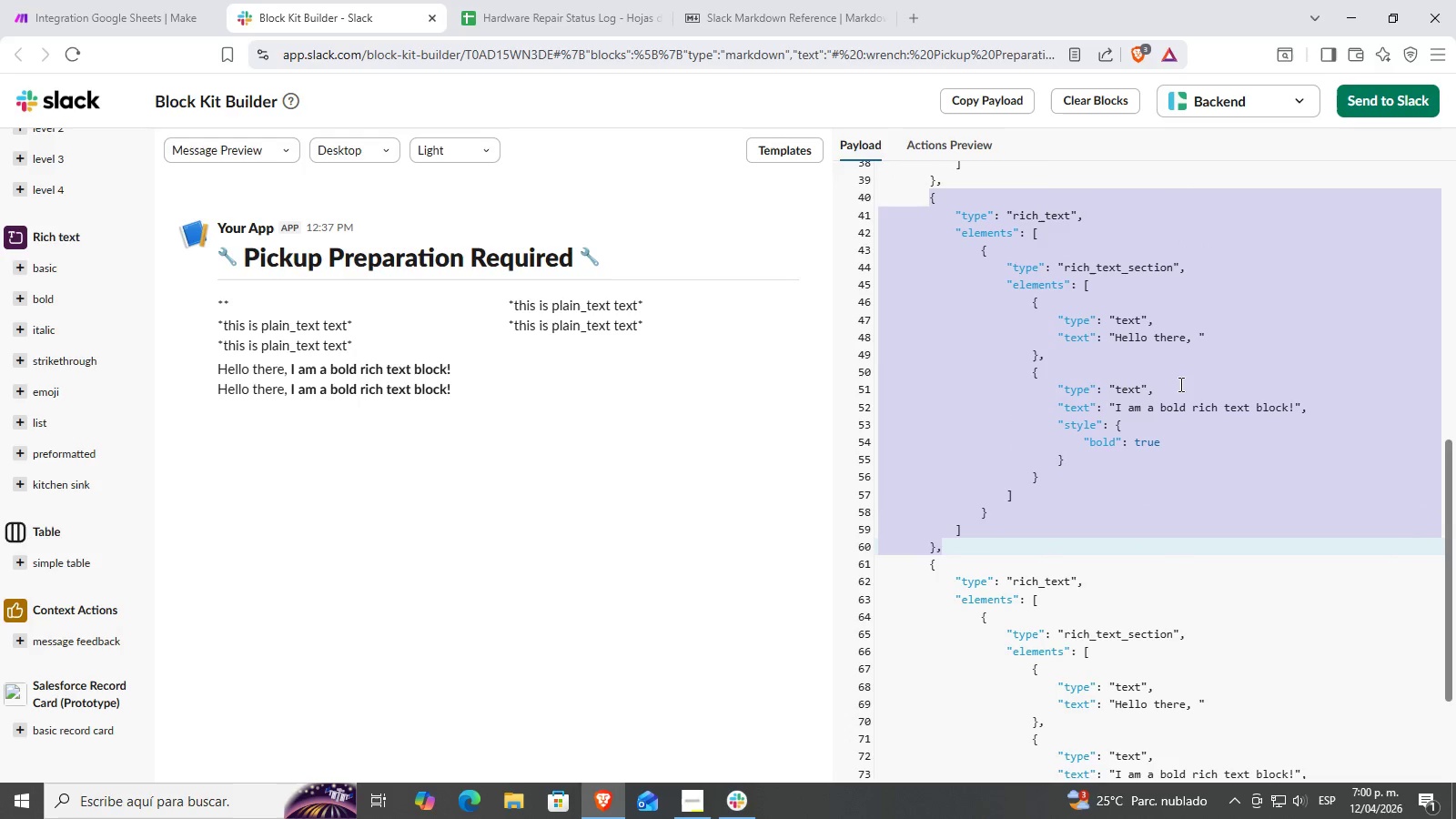 
key(Backspace)
 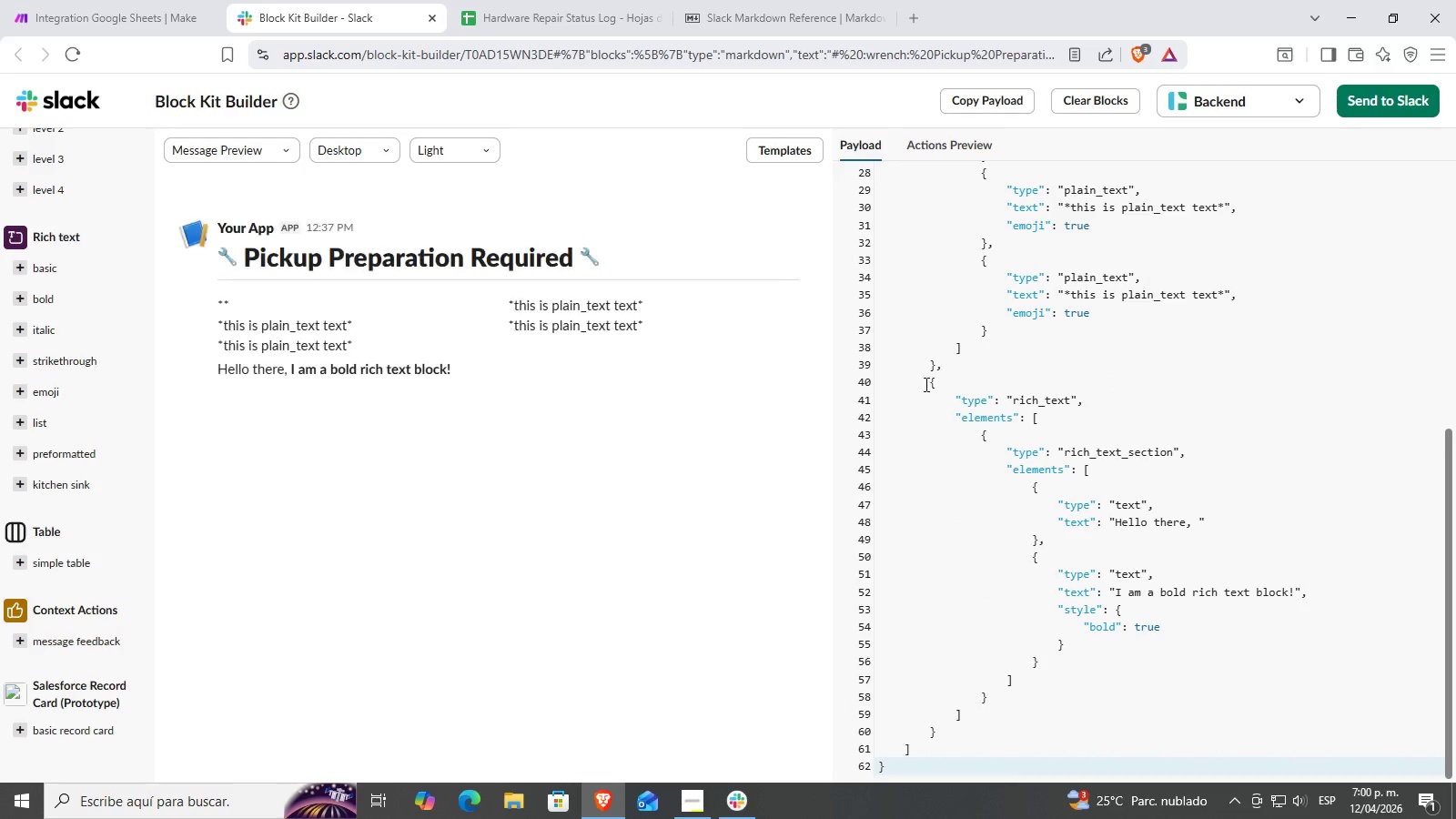 
left_click_drag(start_coordinate=[925, 384], to_coordinate=[1164, 700])
 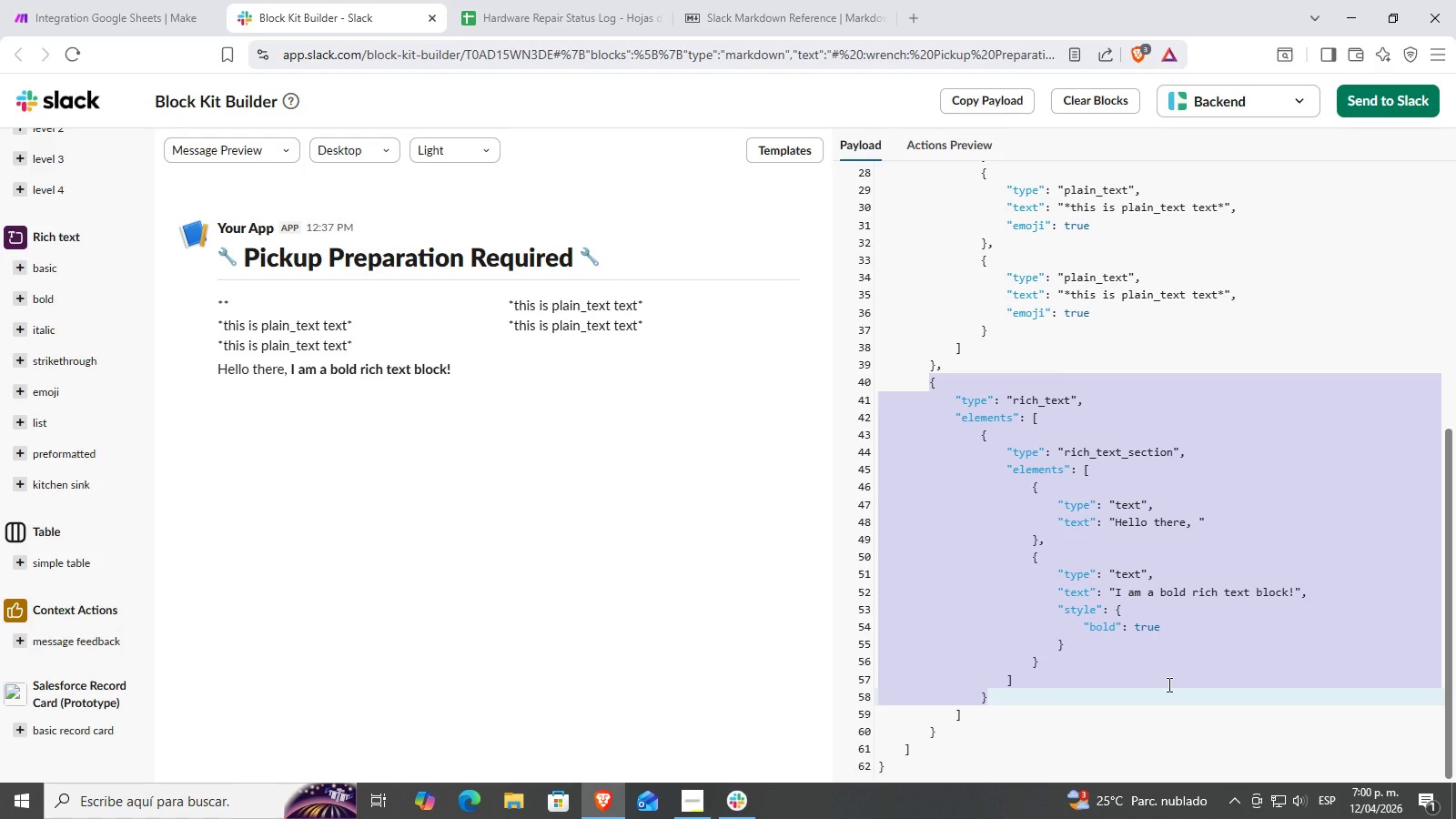 
key(Backspace)
 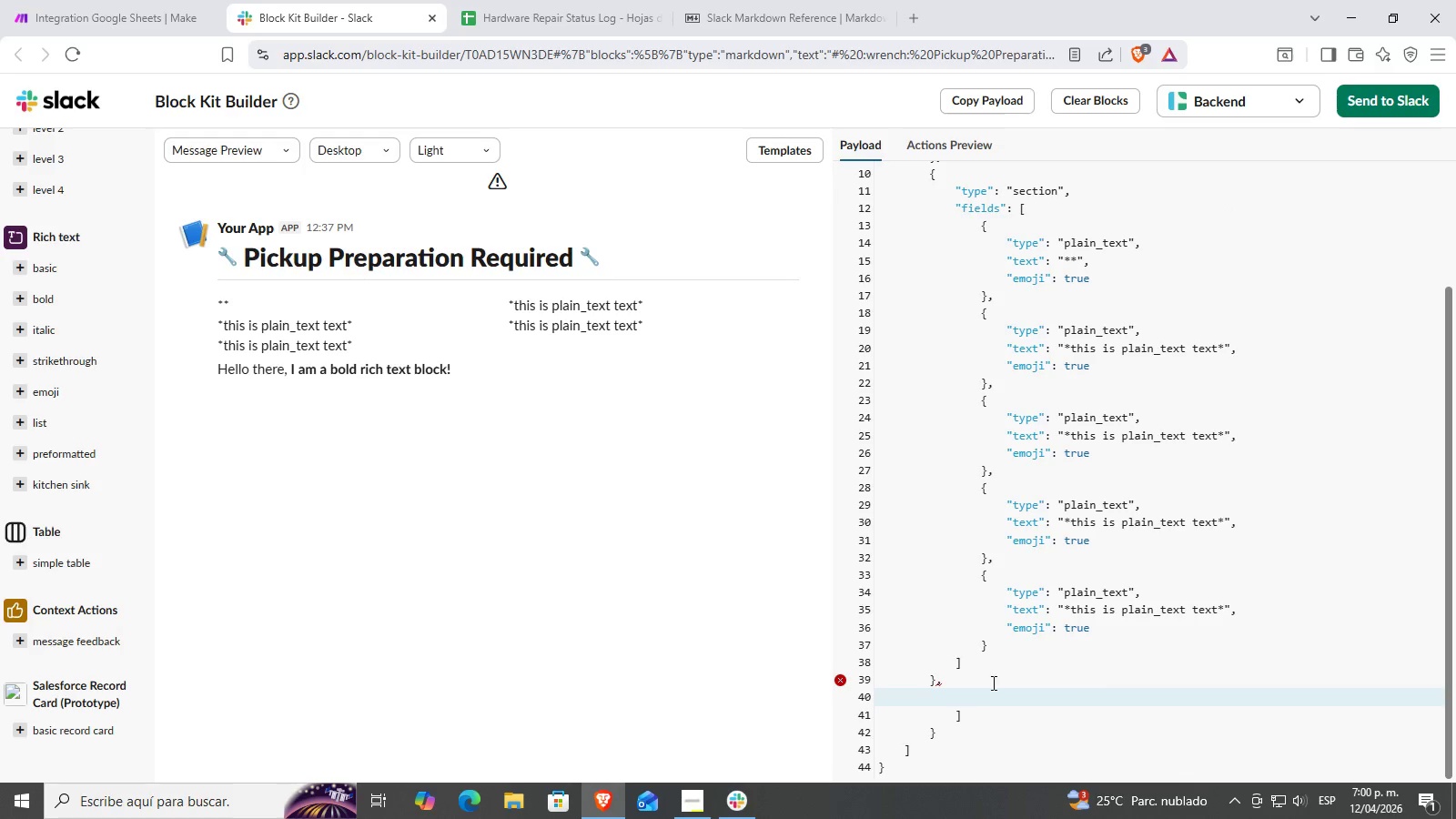 
left_click([960, 682])
 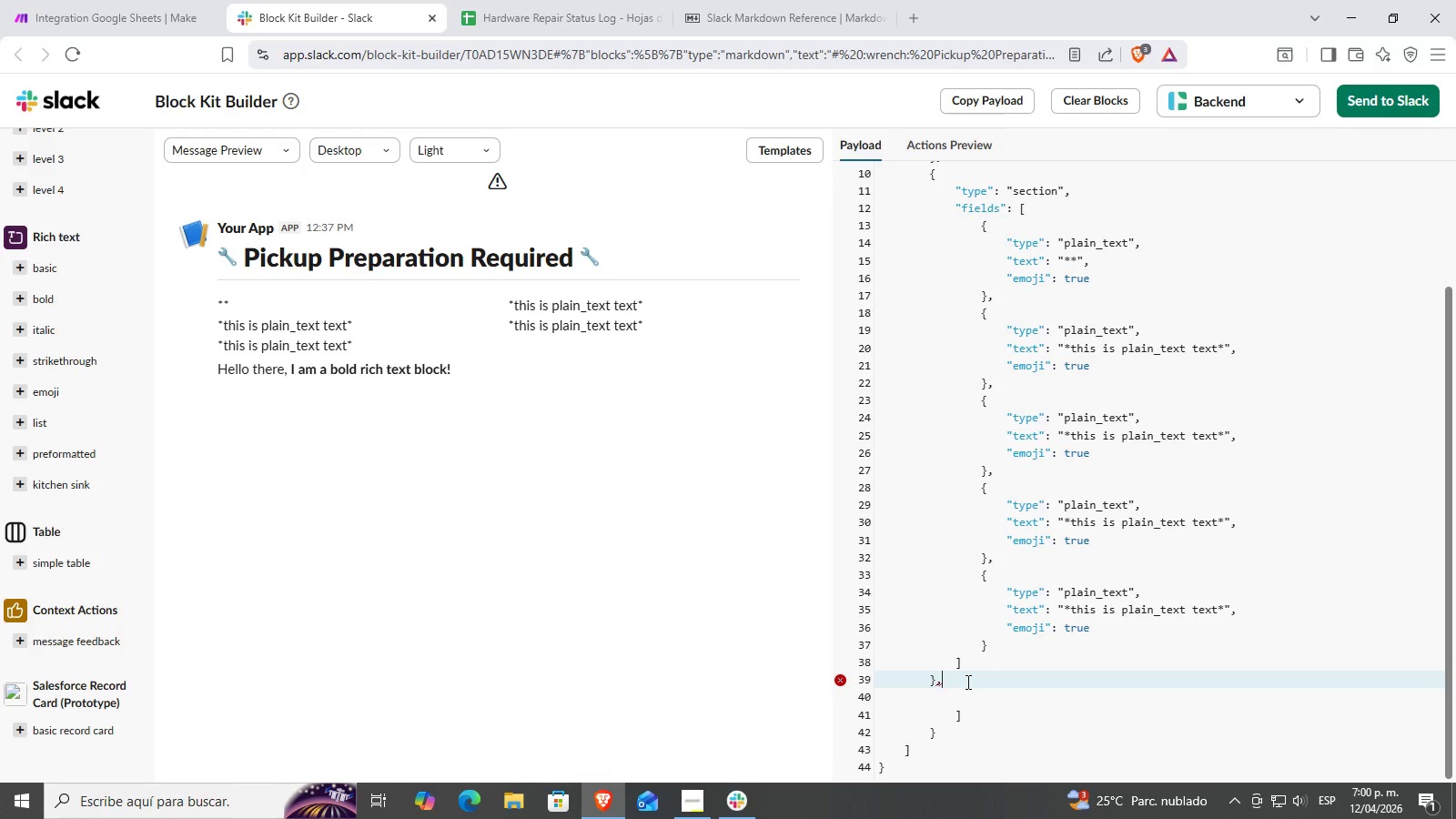 
key(Backspace)
 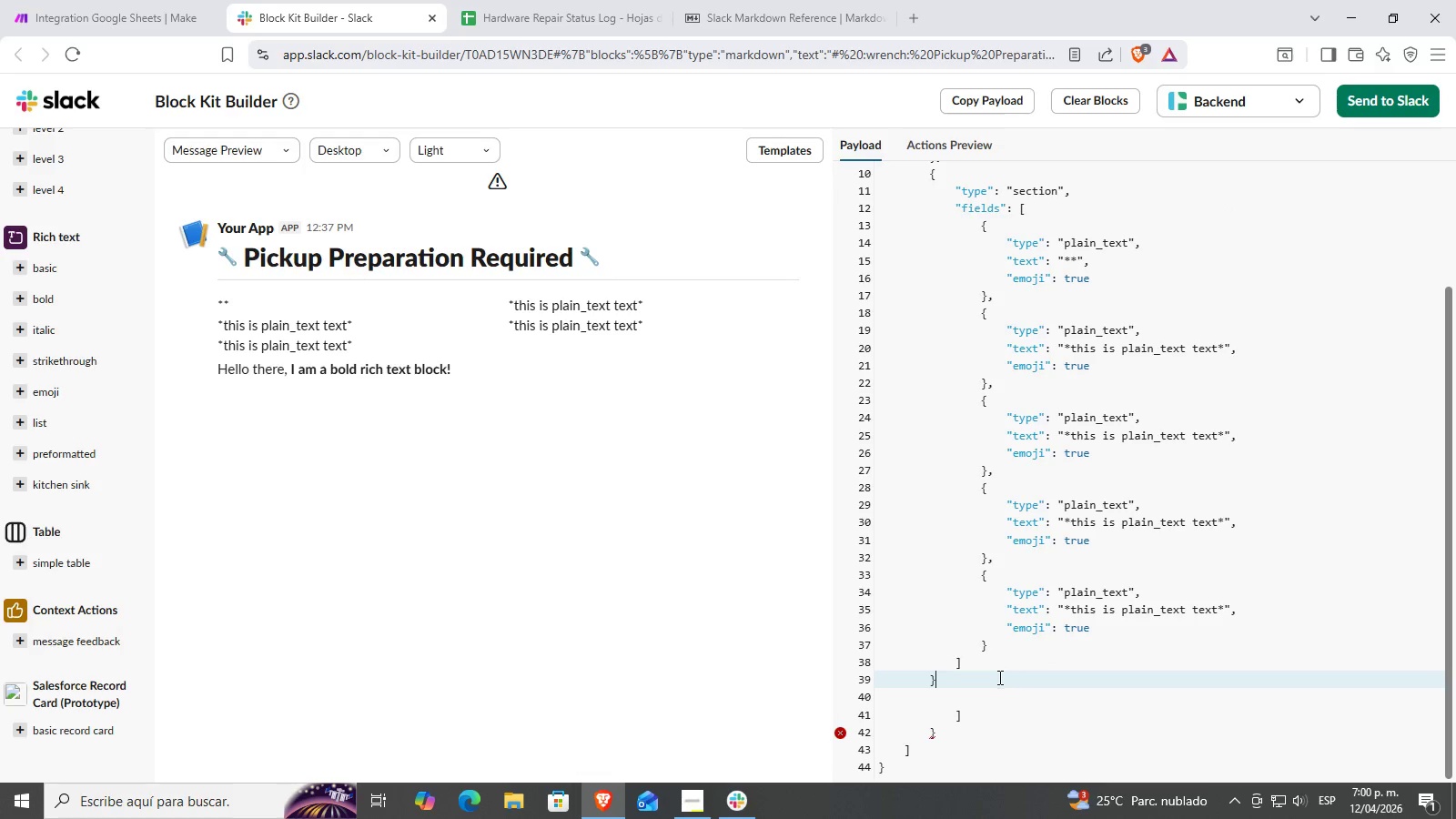 
left_click([945, 723])
 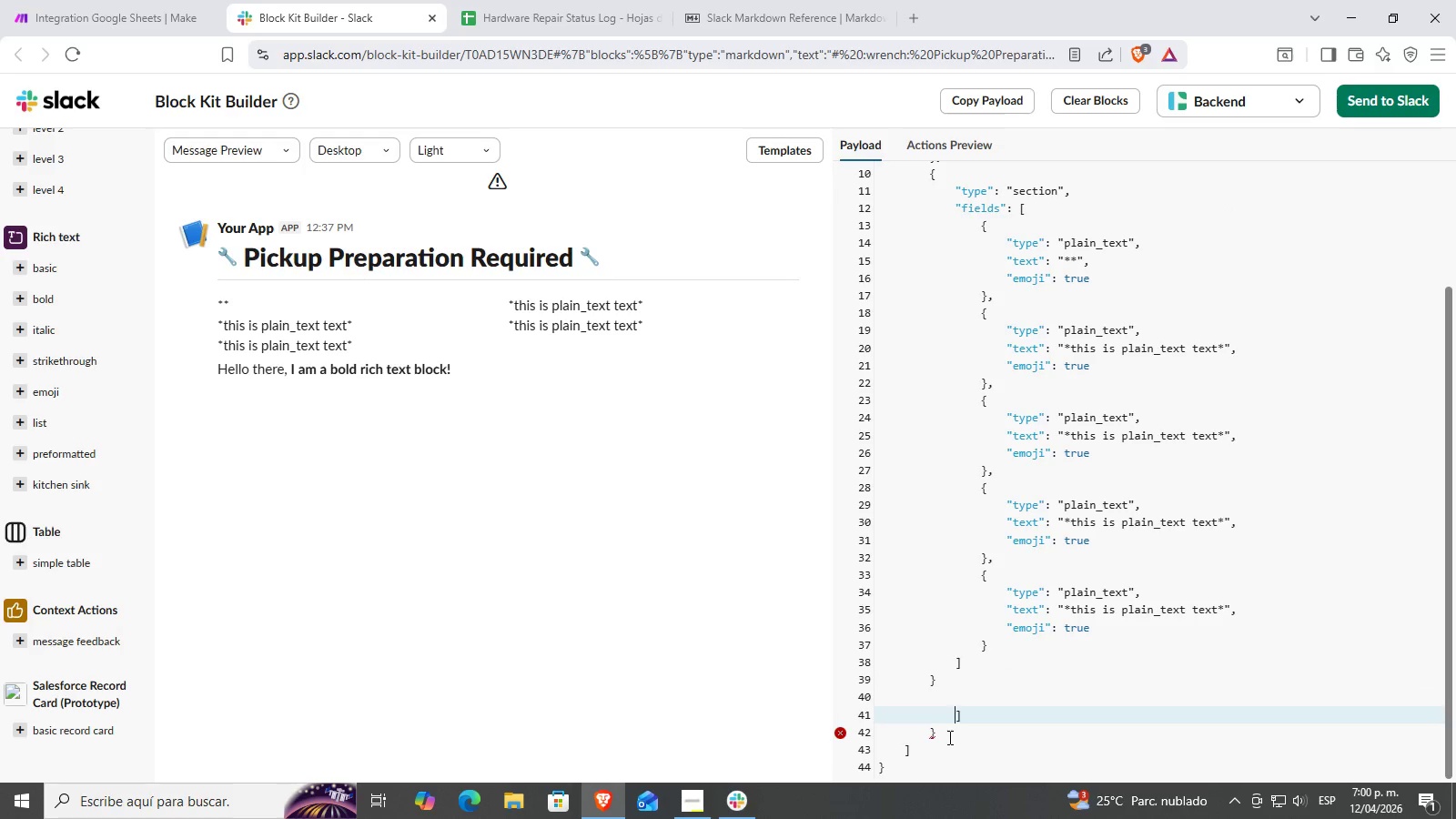 
left_click([979, 712])
 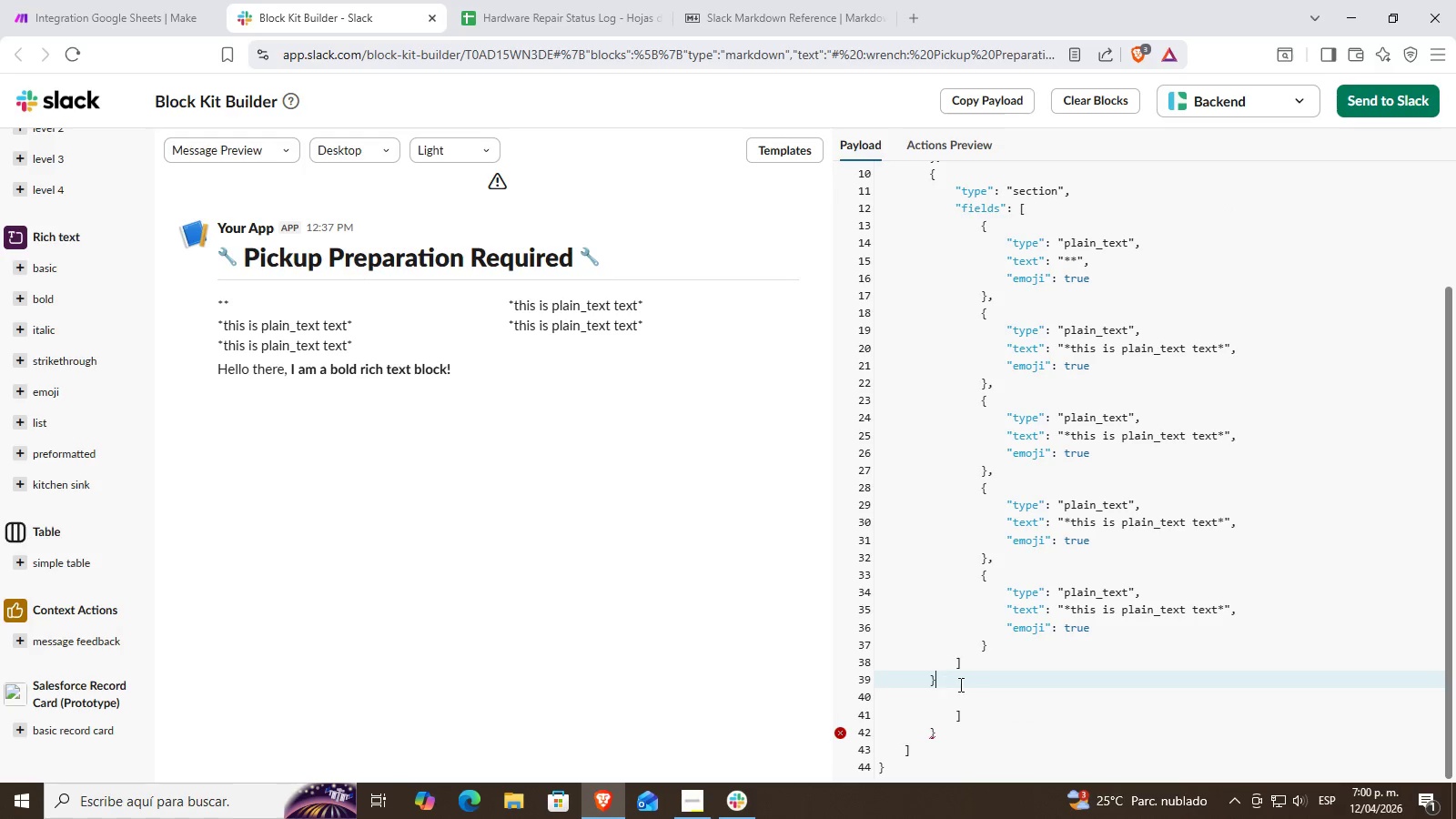 
key(Backspace)
 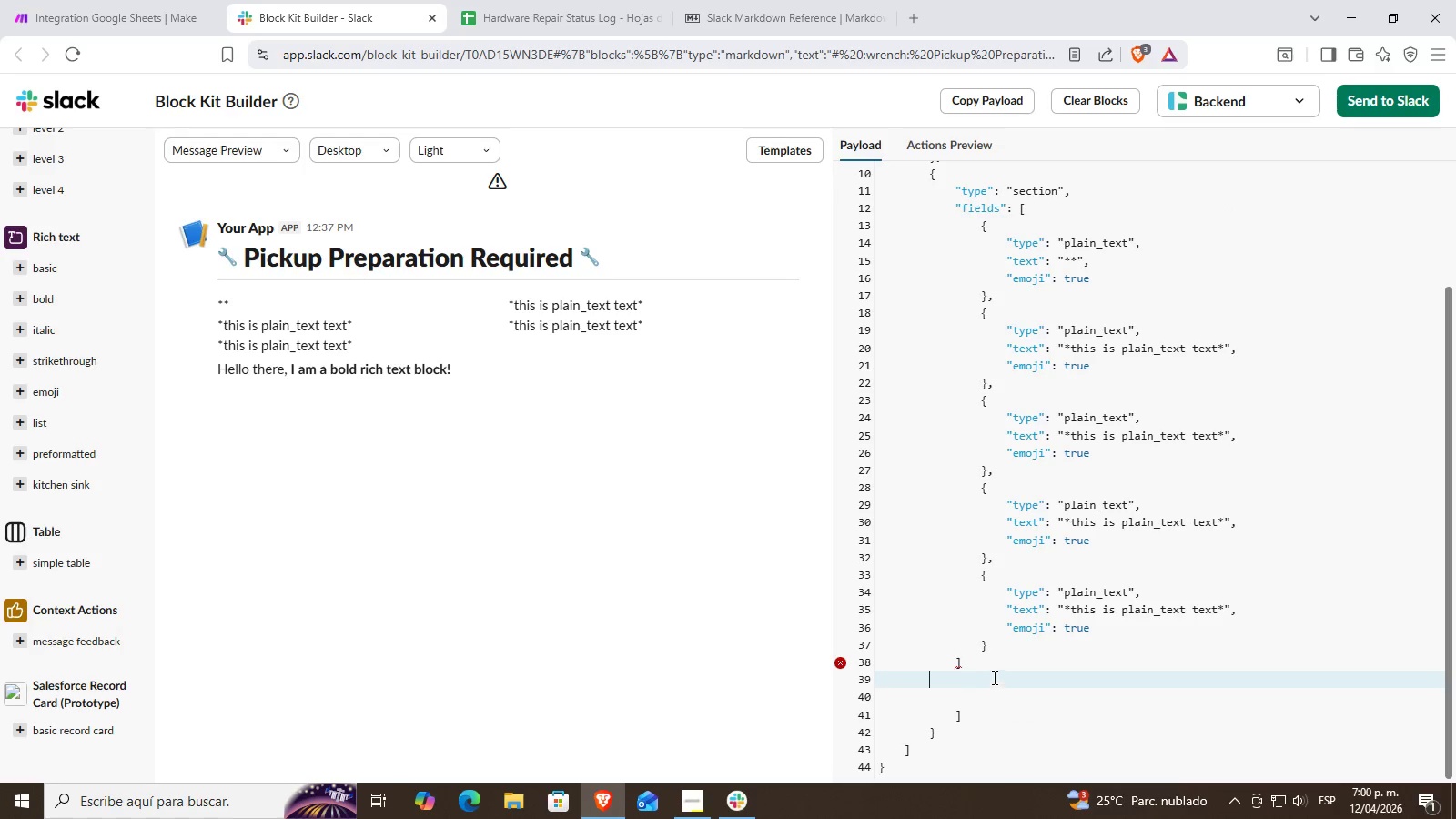 
left_click([967, 661])
 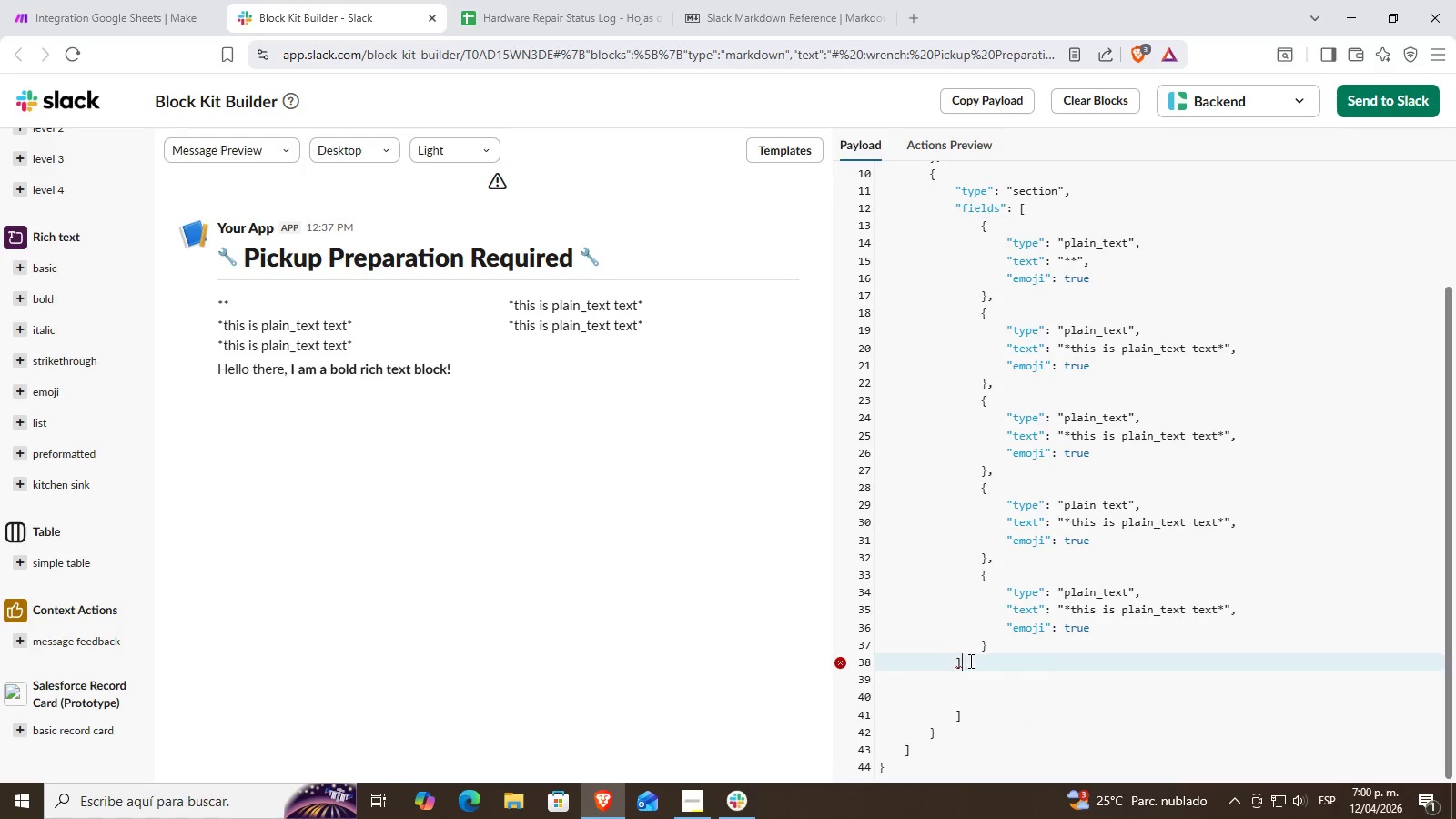 
key(Backspace)
 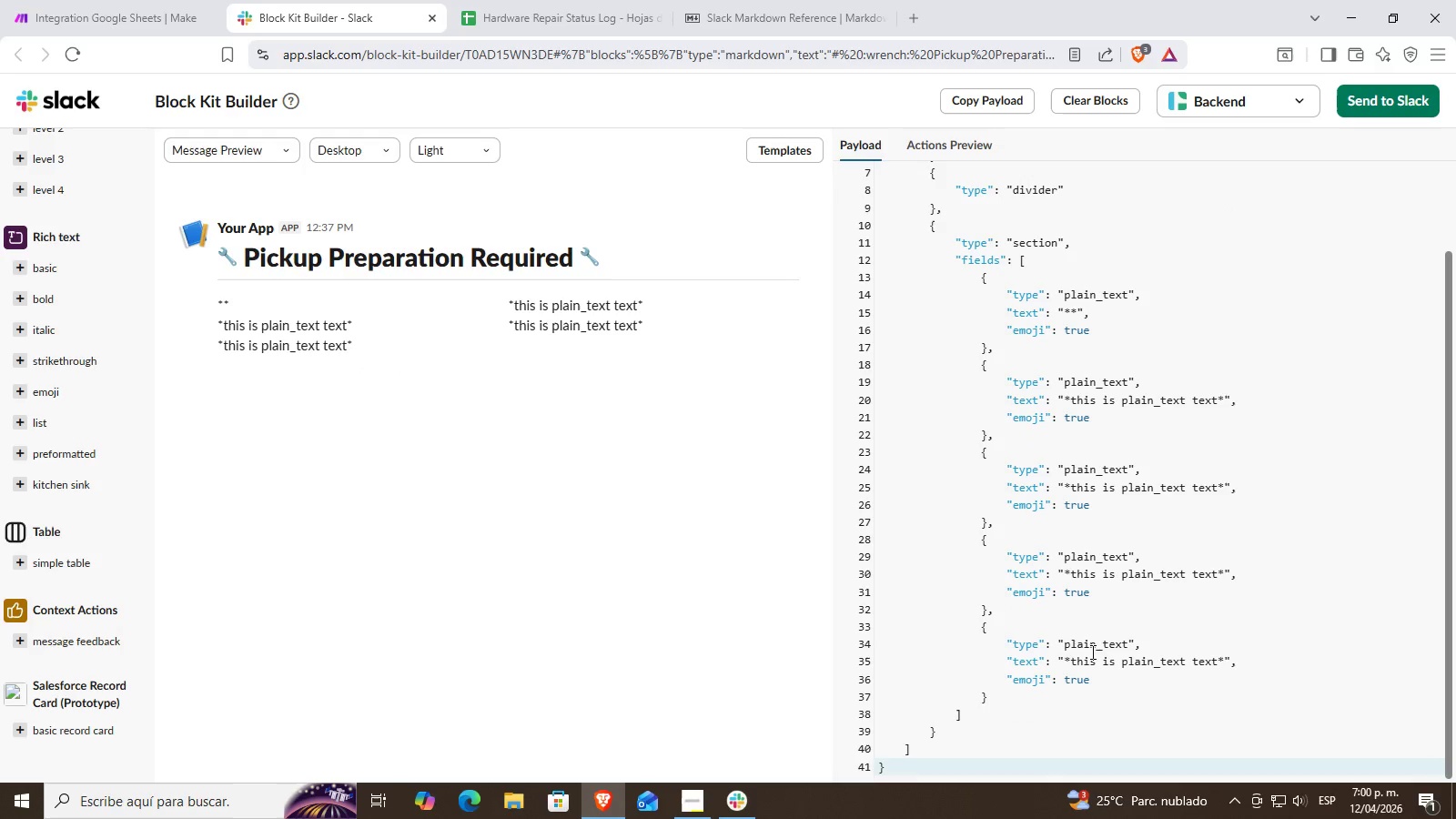 
scroll: coordinate [1048, 501], scroll_direction: up, amount: 4.0
 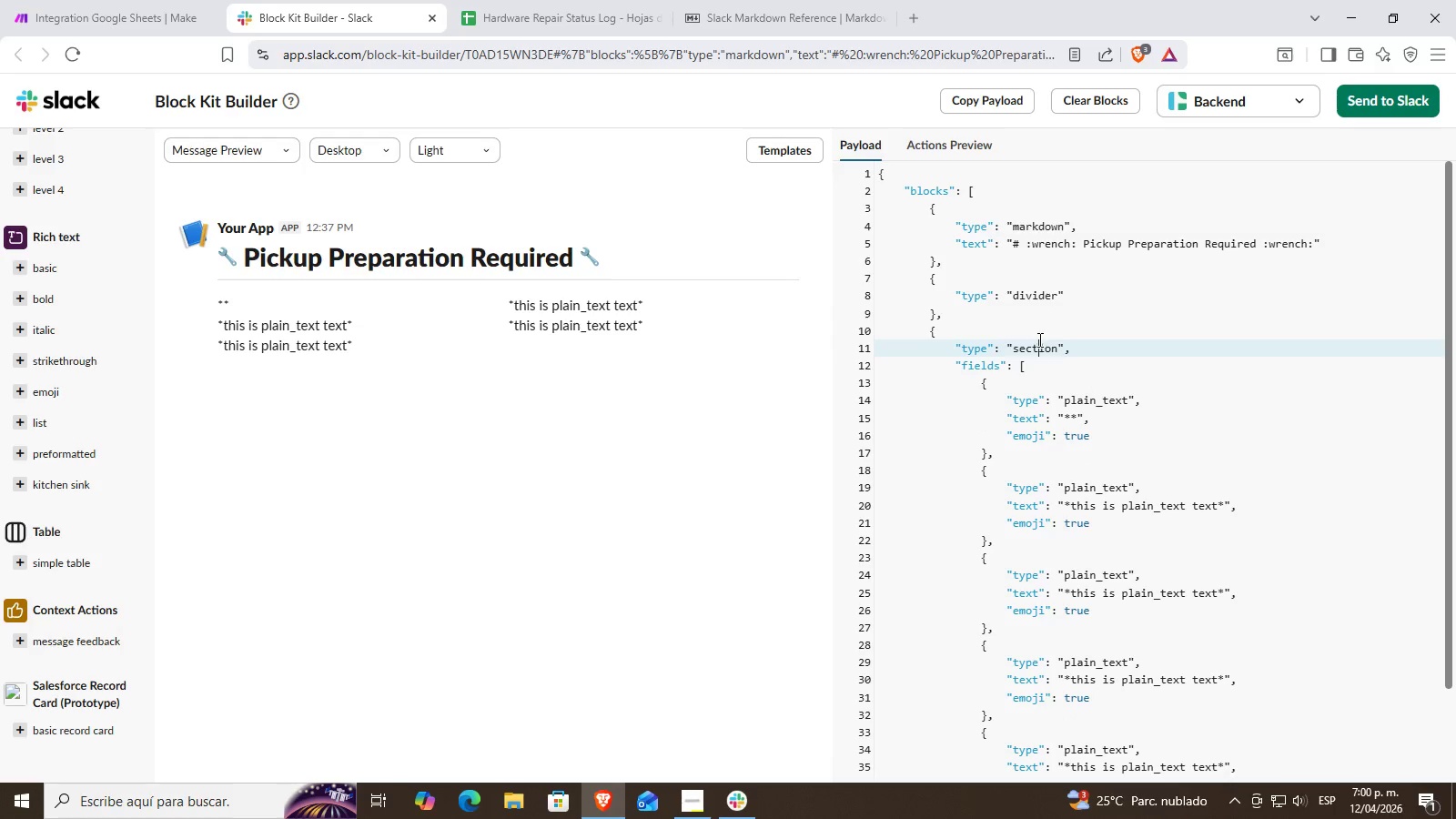 
double_click([1067, 374])
 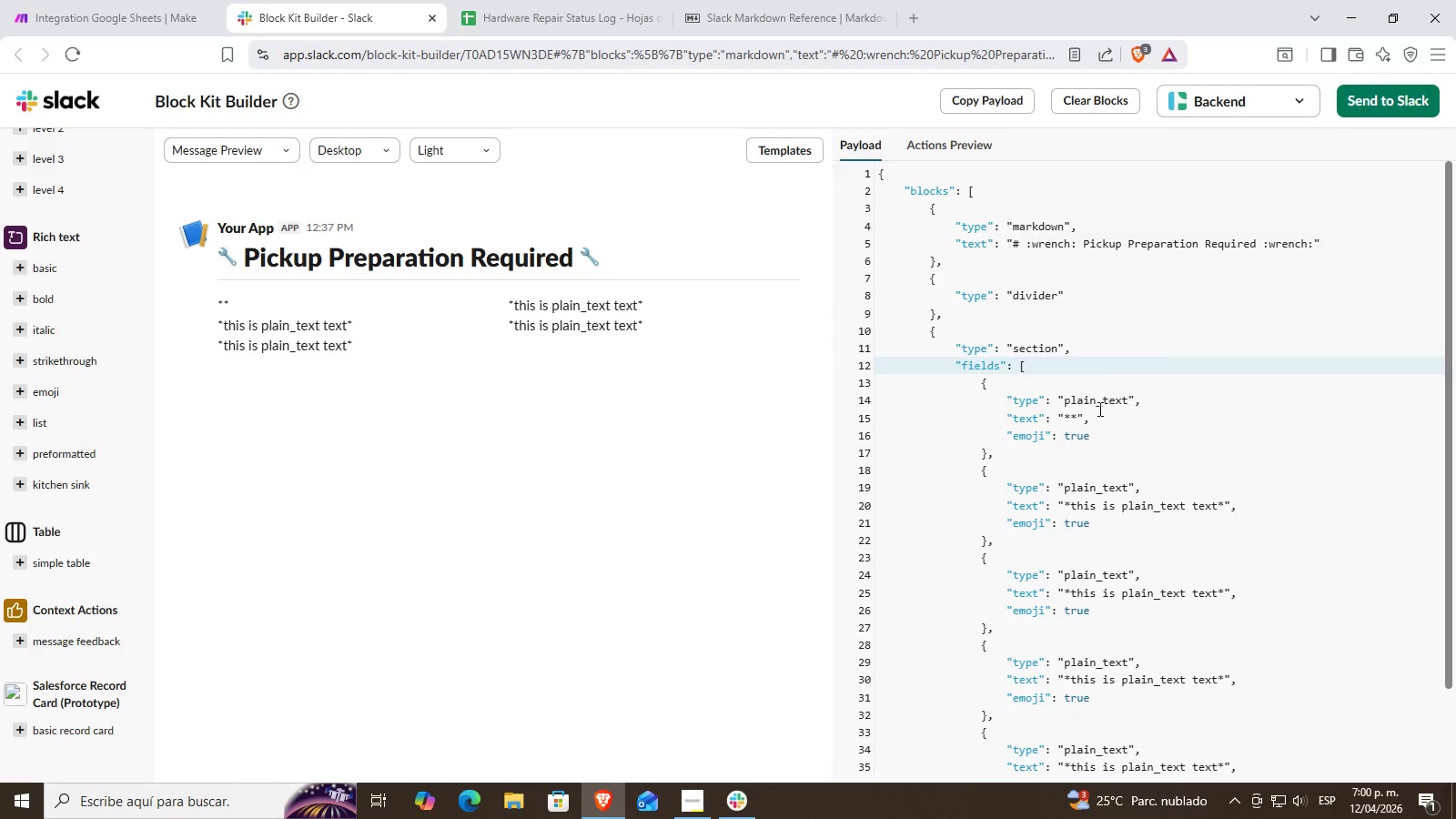 
double_click([1084, 406])
 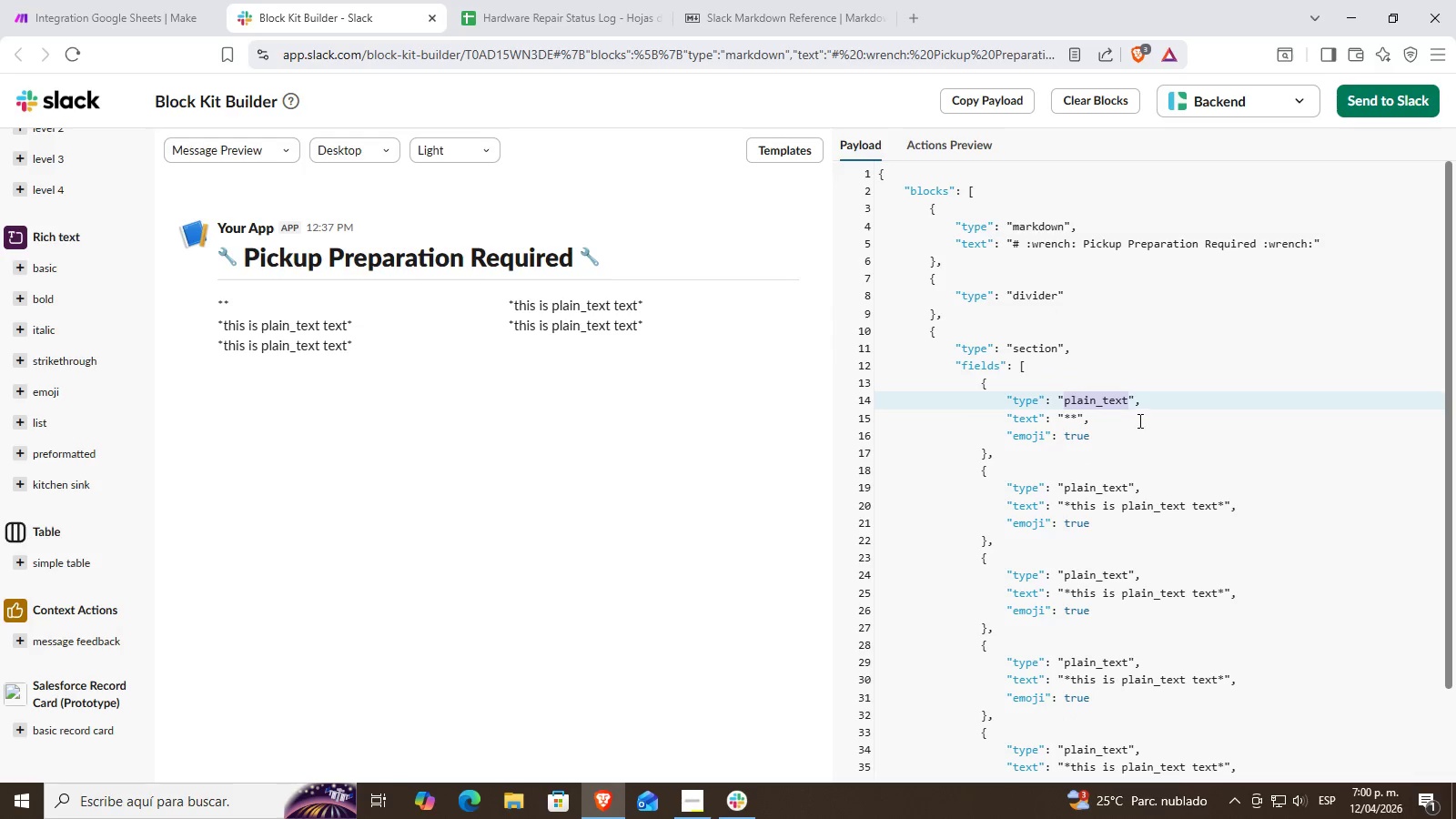 
left_click([1009, 362])
 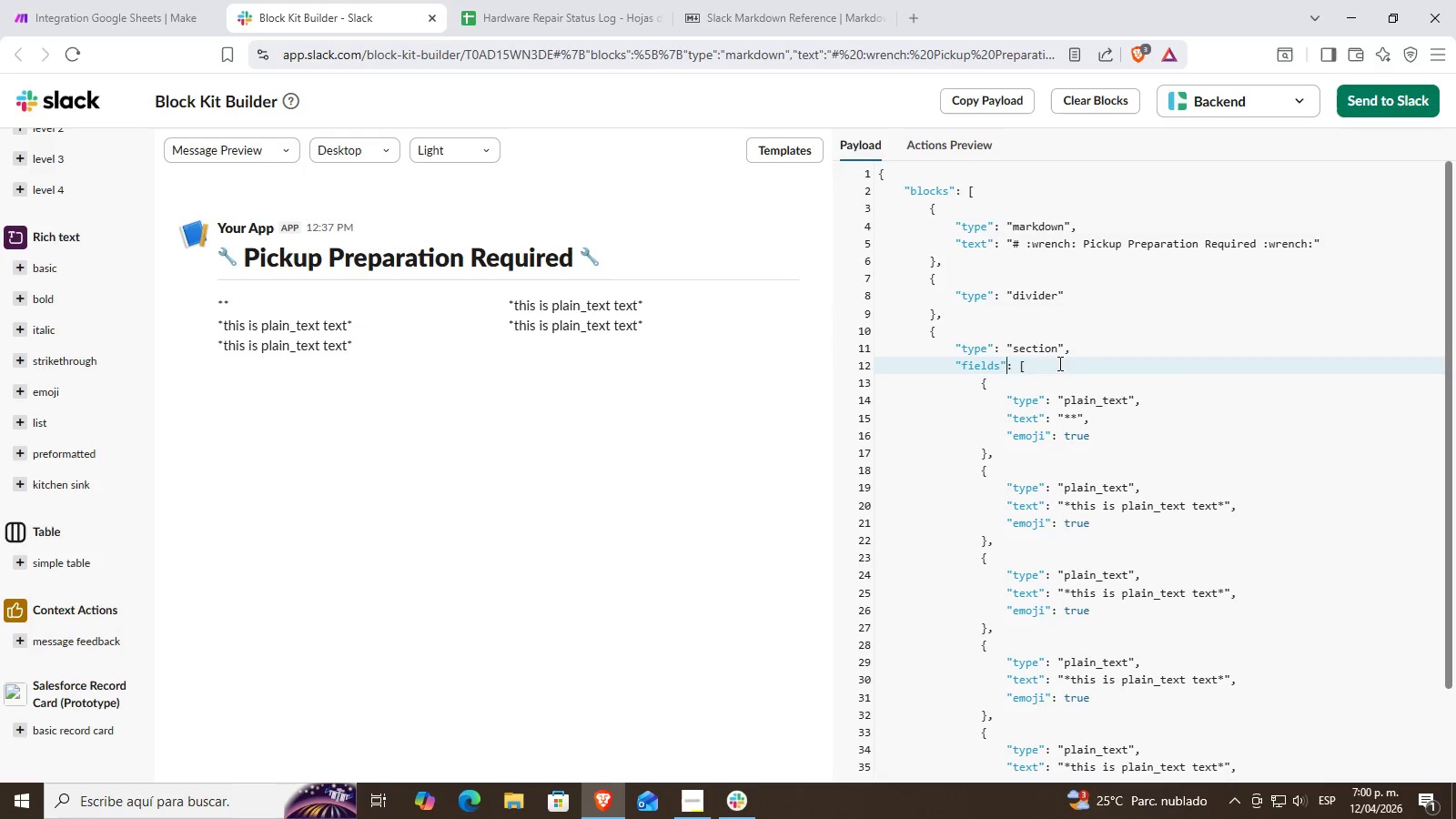 
scroll: coordinate [1118, 402], scroll_direction: up, amount: 1.0
 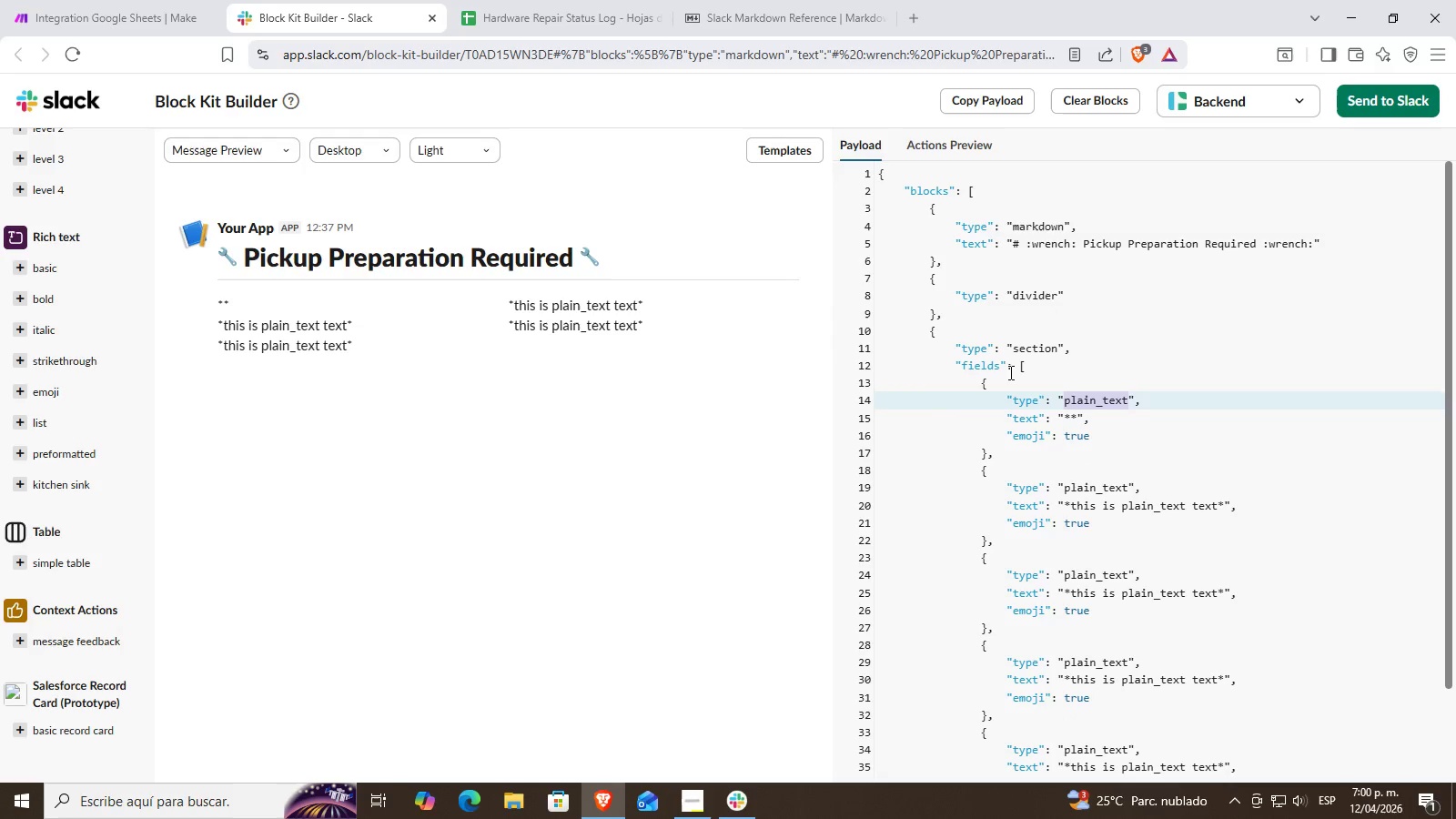 
double_click([1058, 363])
 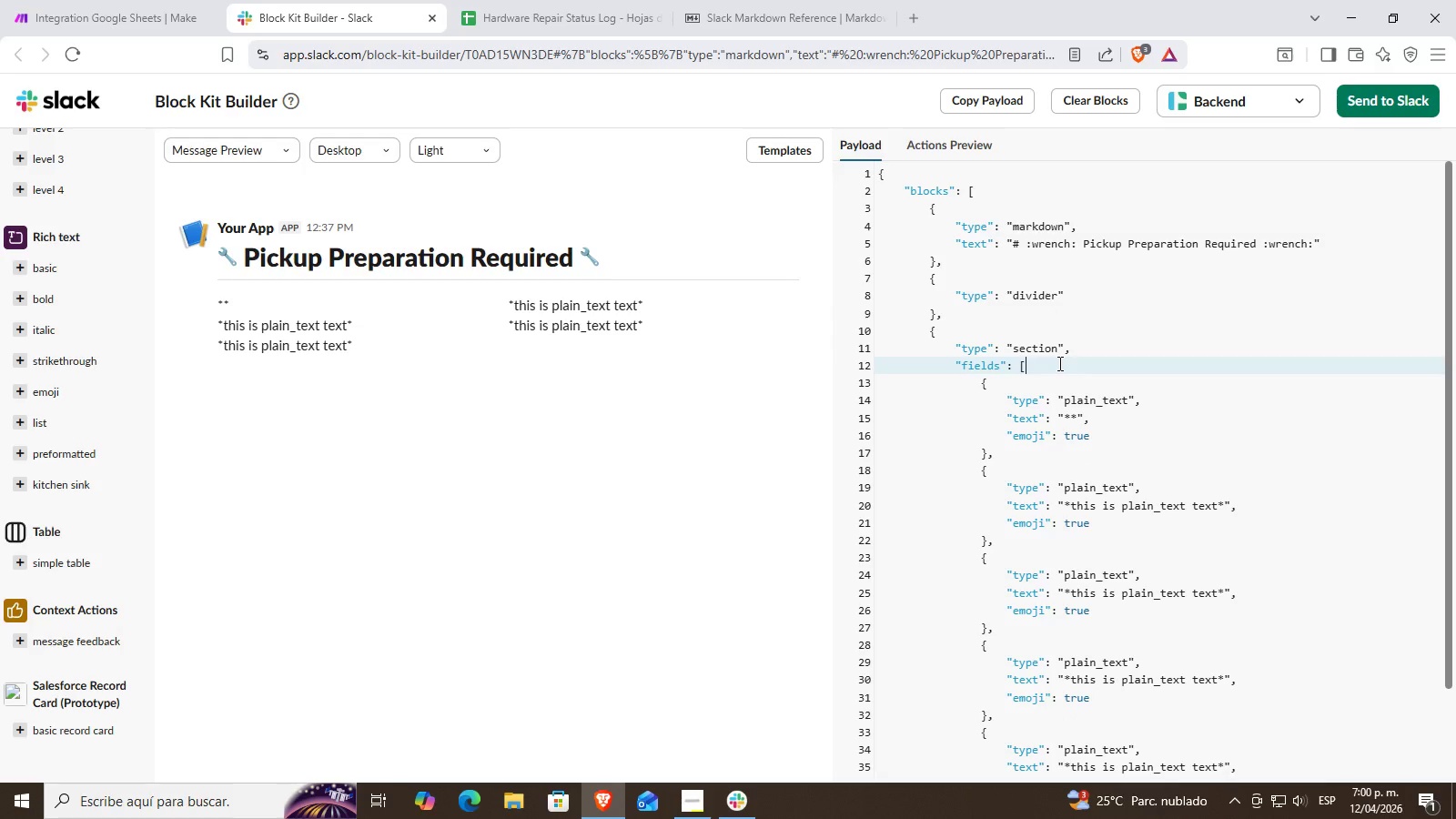 
scroll: coordinate [1058, 363], scroll_direction: up, amount: 1.0
 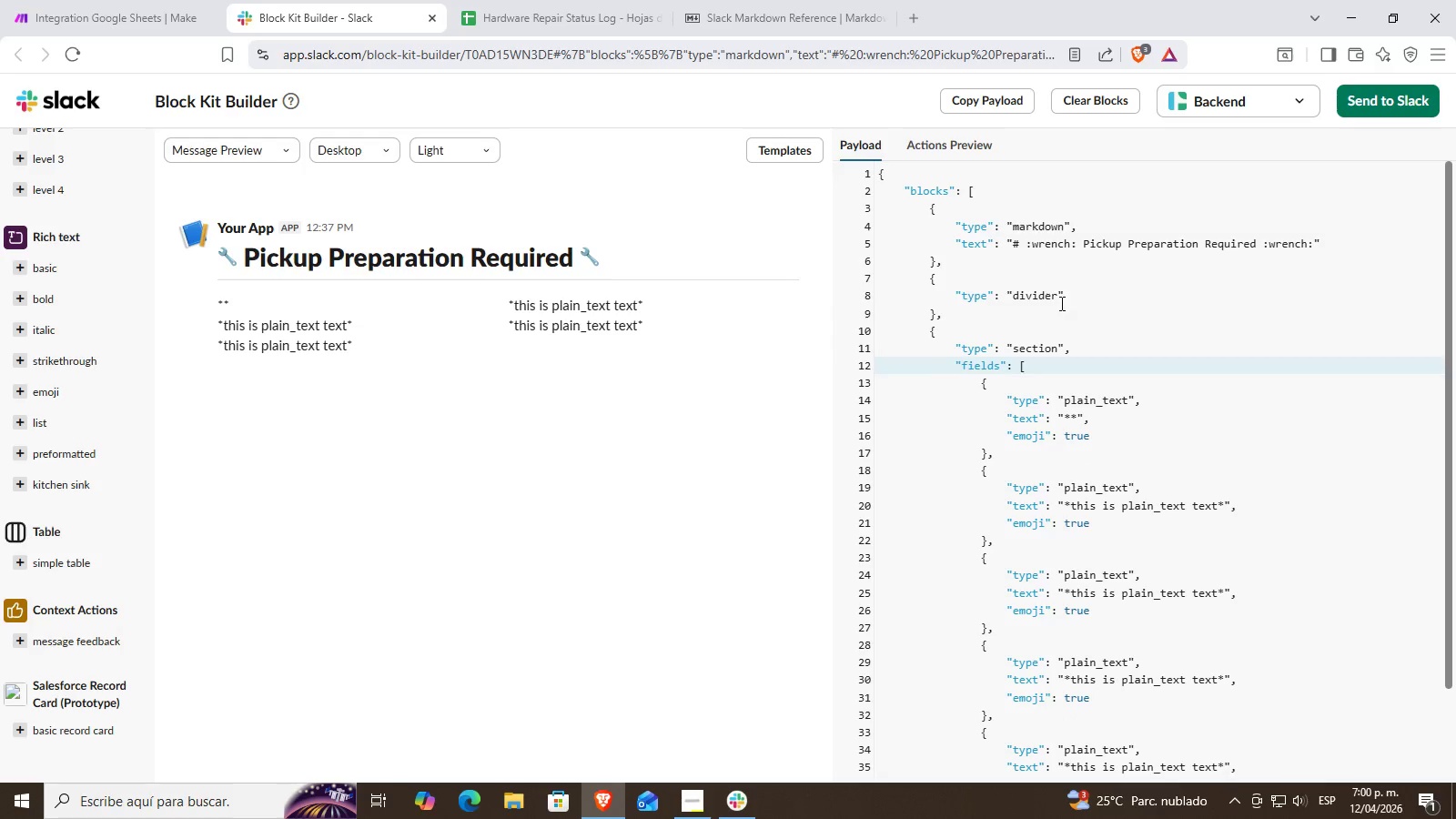 
left_click([1060, 300])
 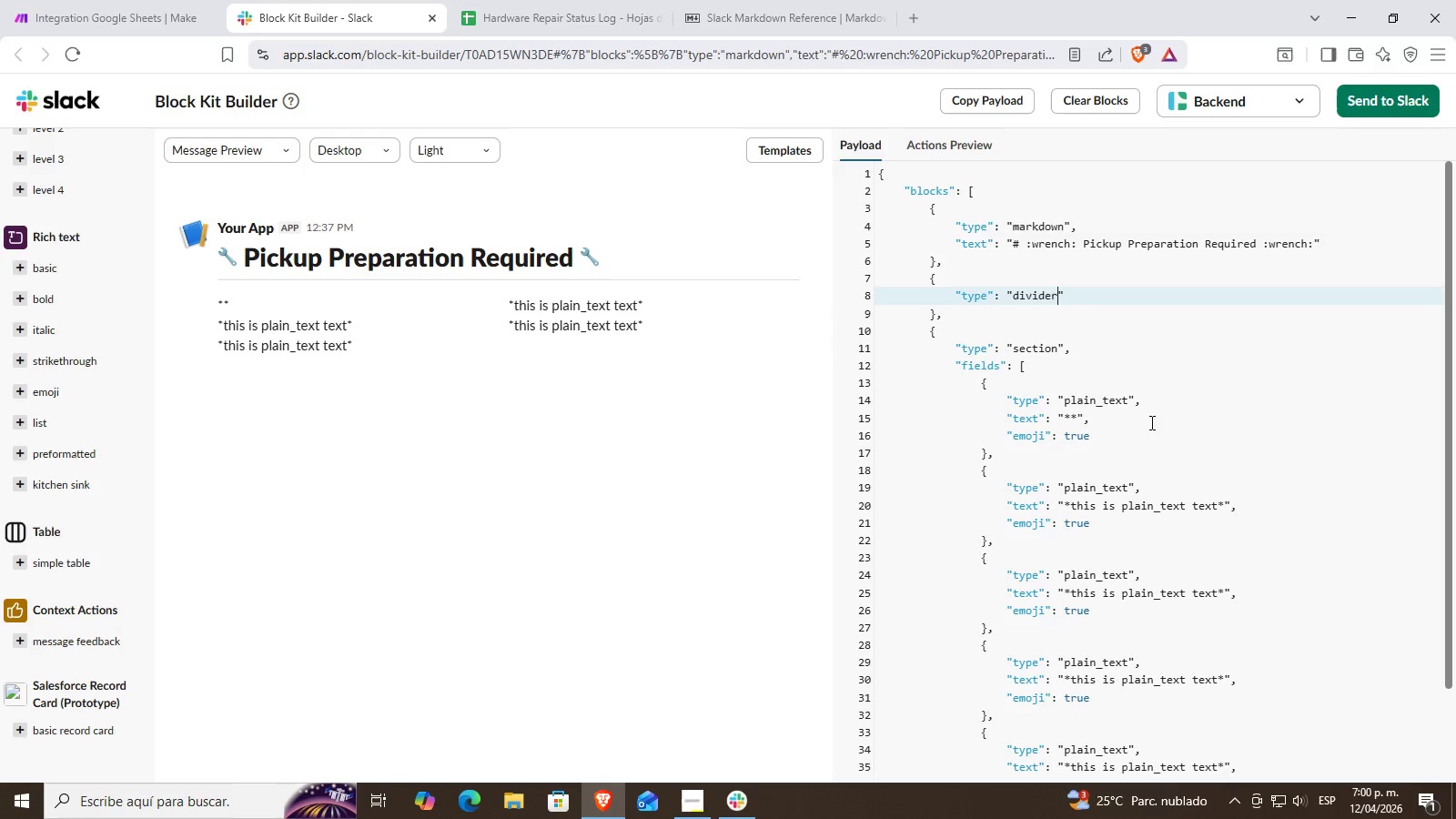 
left_click([1069, 418])
 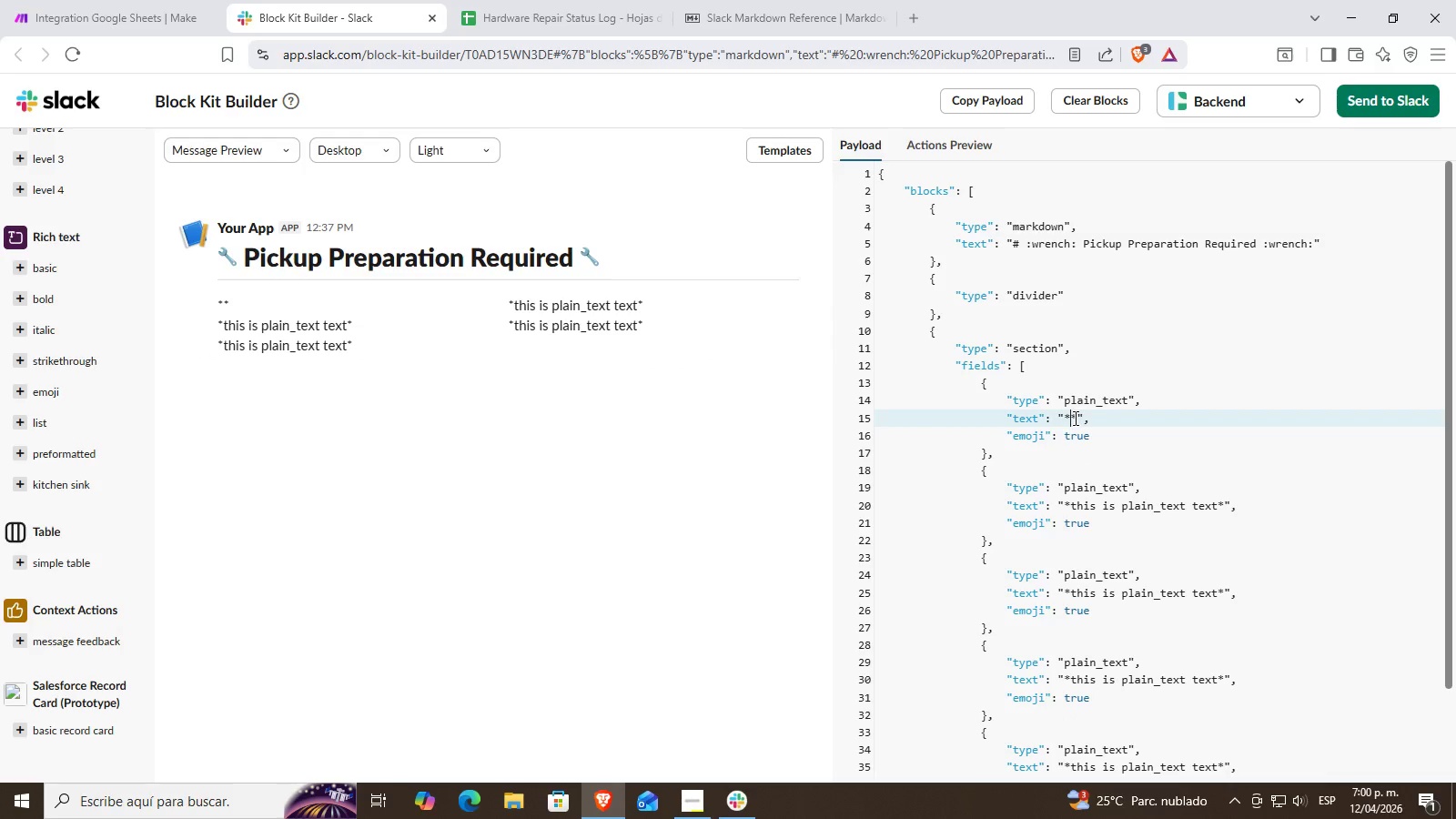 
left_click([1074, 418])
 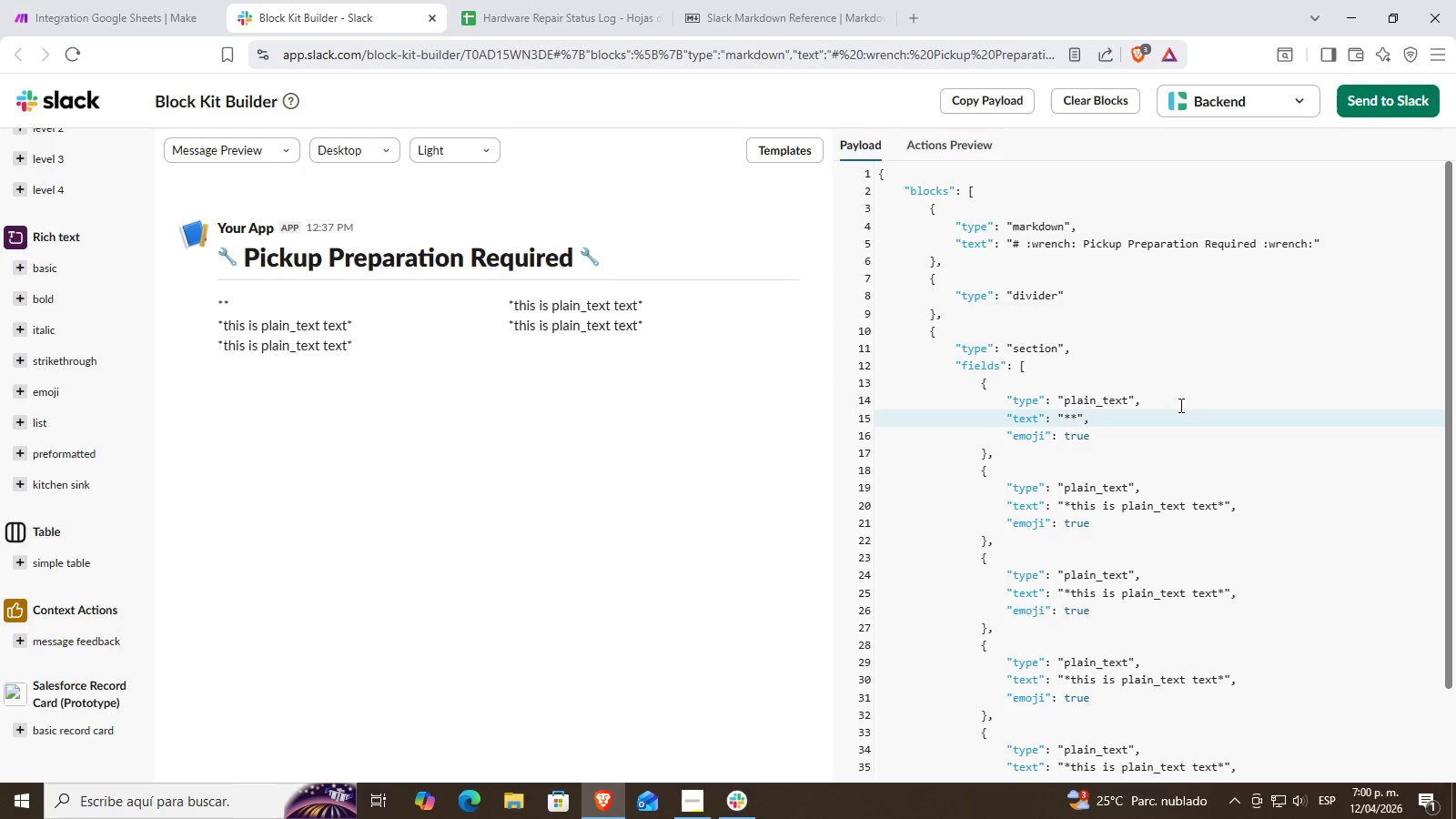 
key(ArrowLeft)
 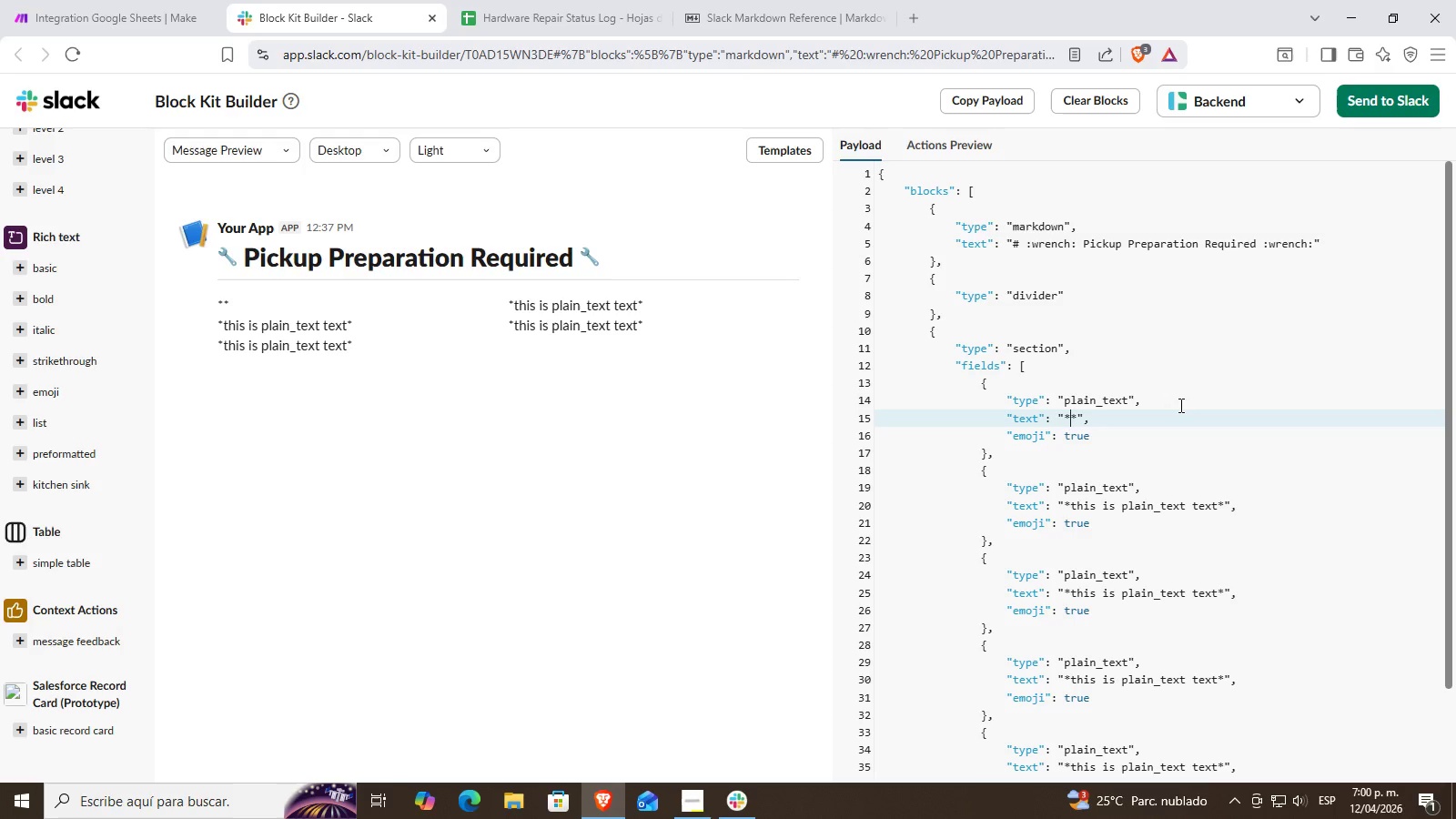 
key(Shift+Backspace)
 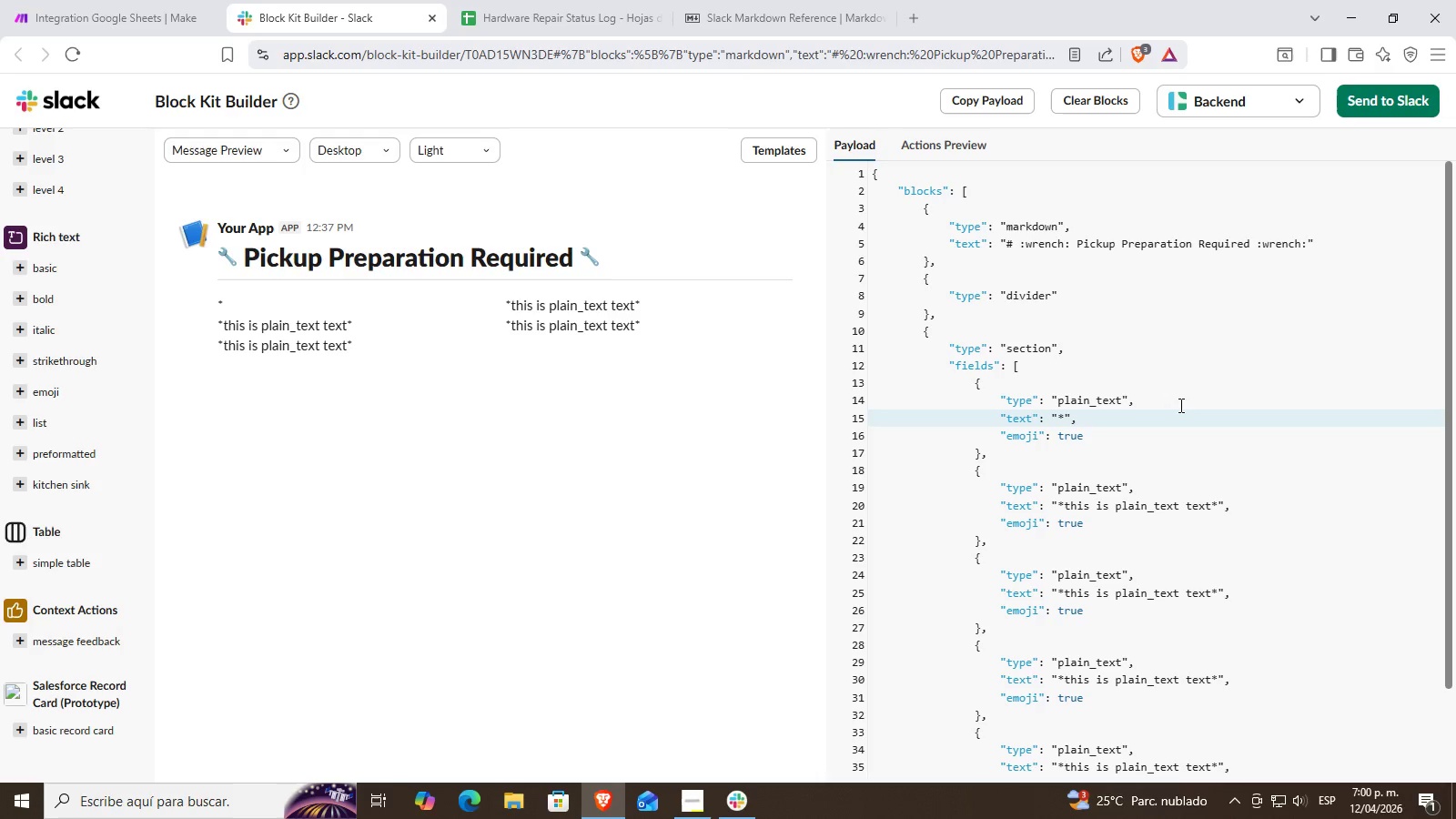 
key(Shift+Equal)
 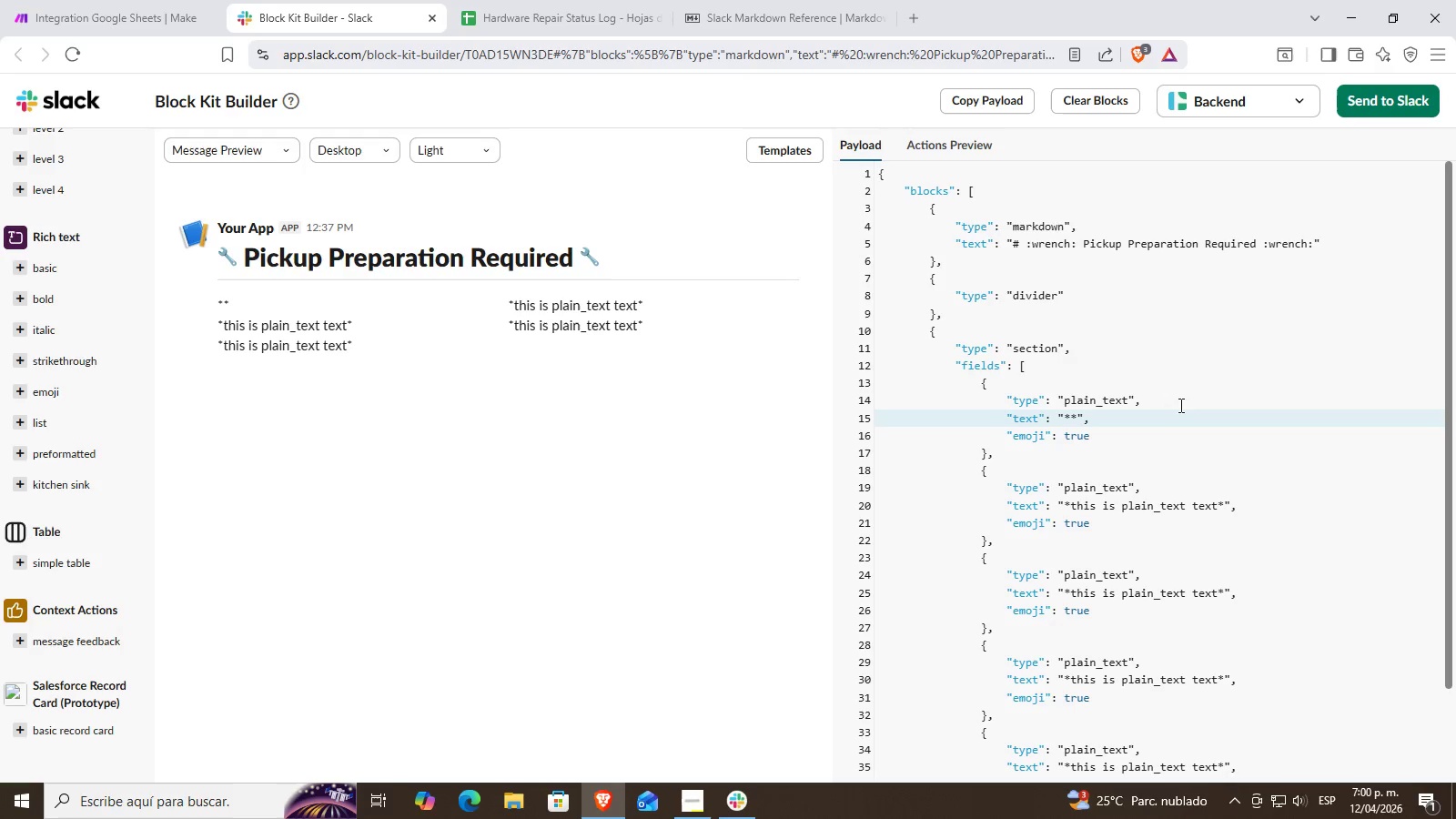 
key(Shift+Equal)
 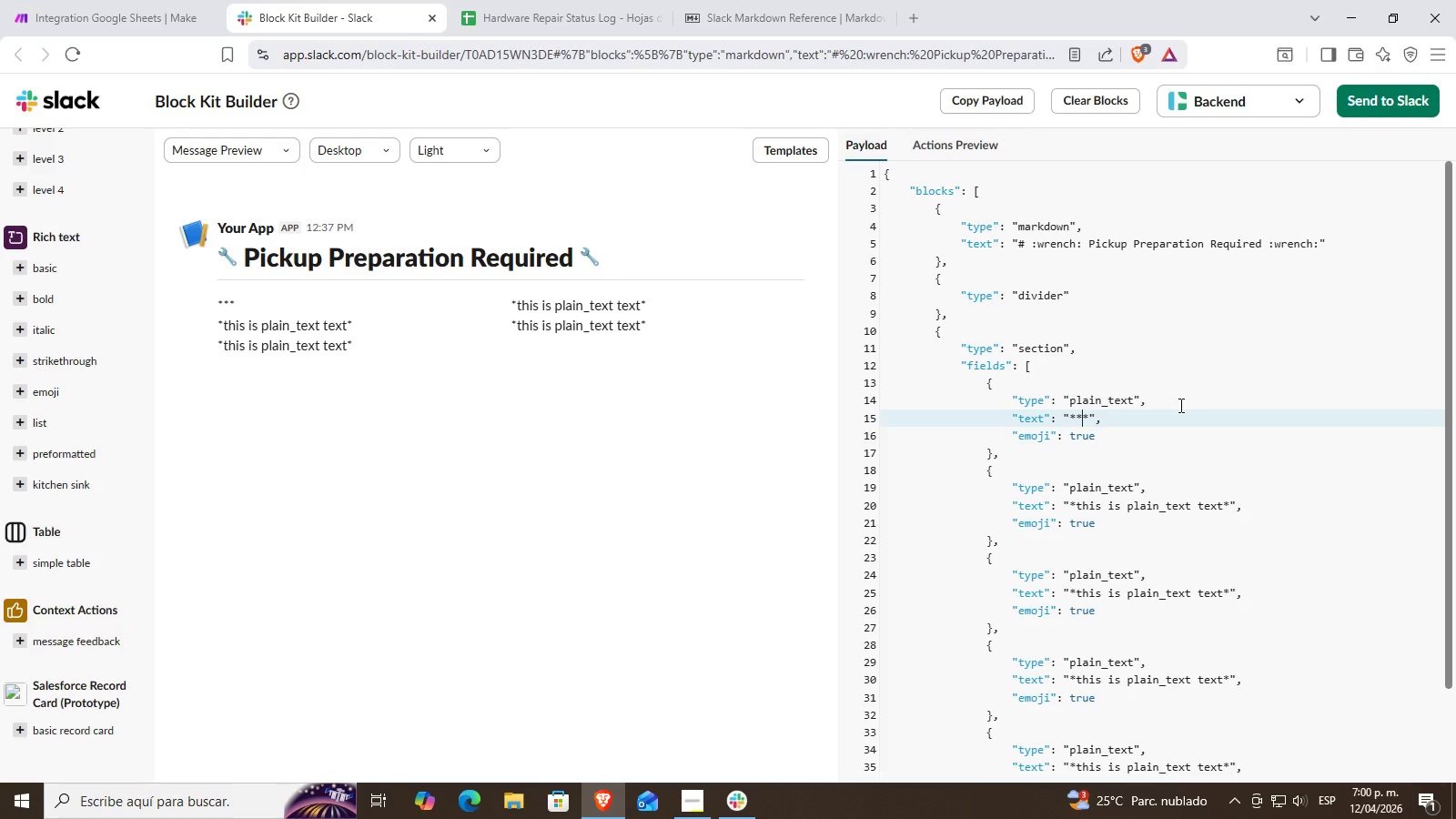 
key(ArrowRight)
 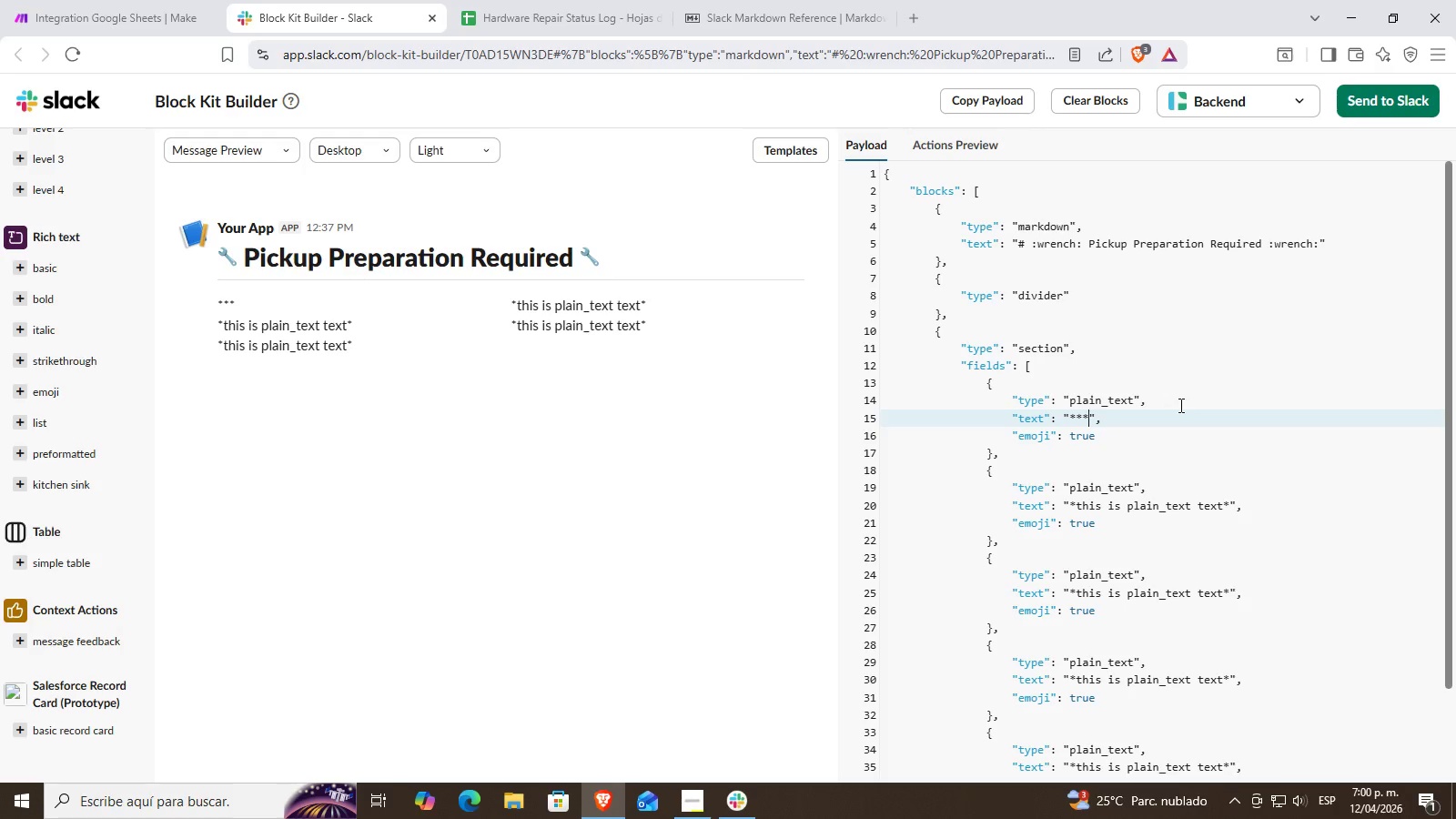 
key(Backspace)
 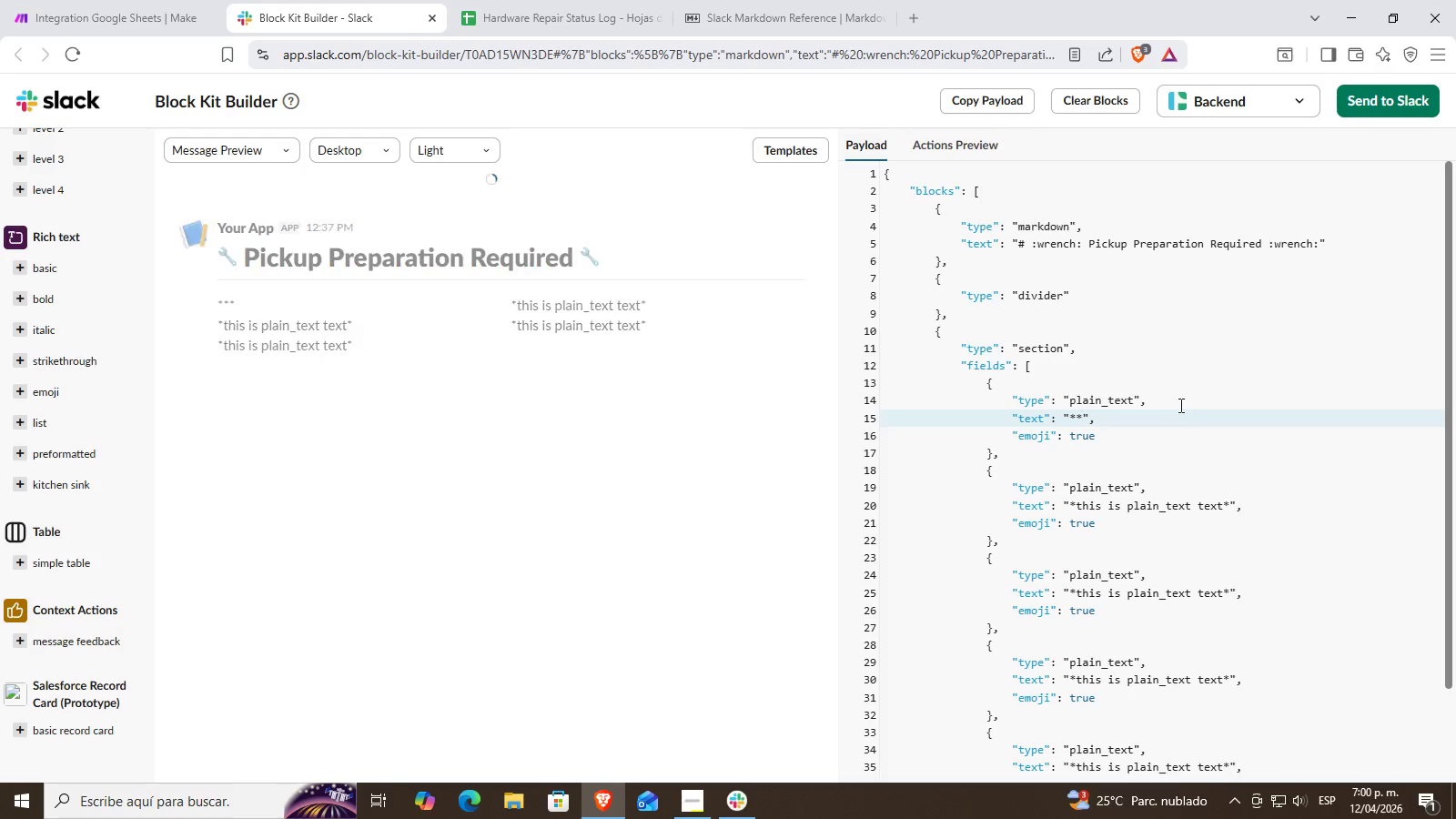 
hold_key(key=ShiftRight, duration=1.5)
 